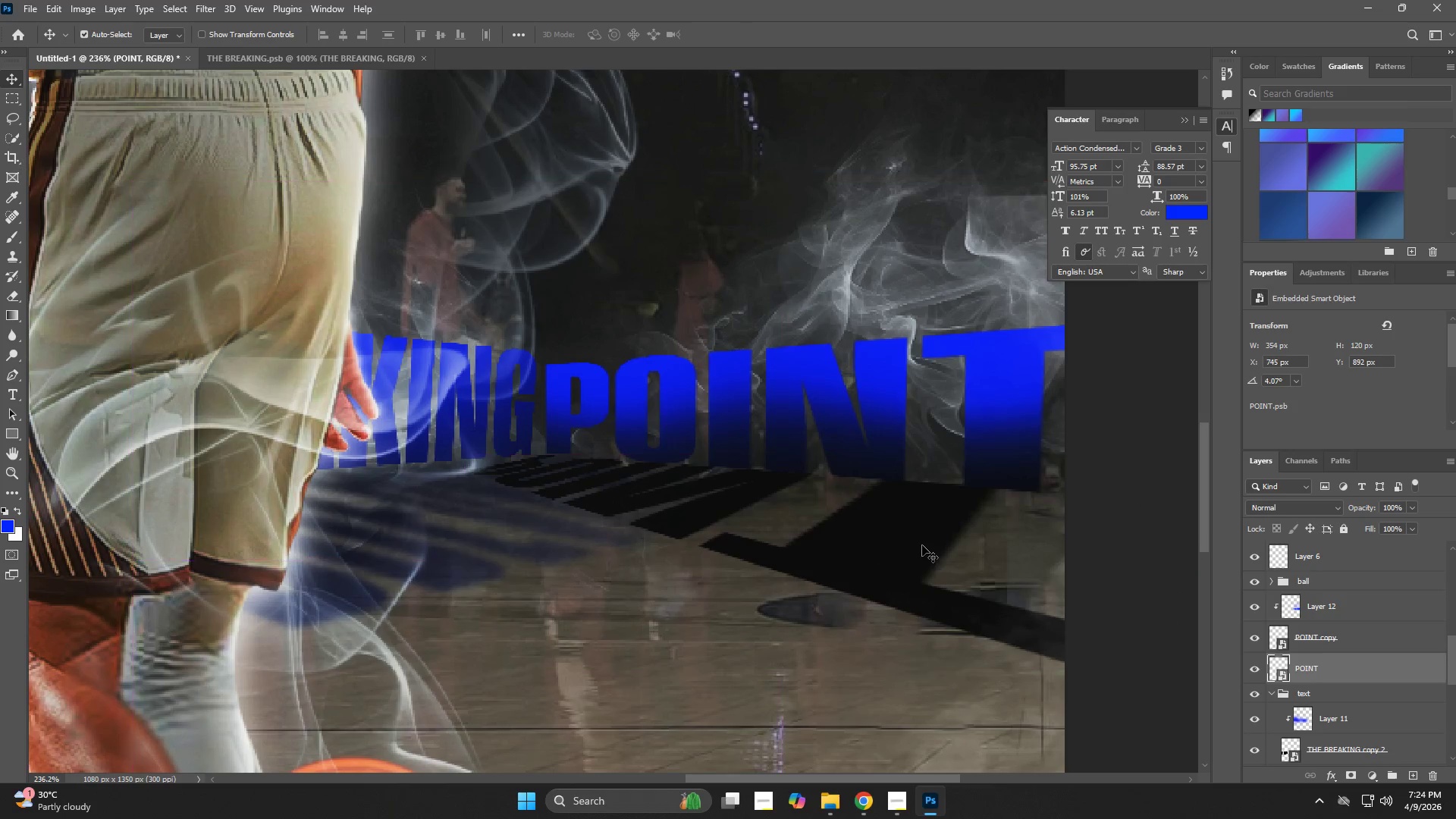 
key(V)
 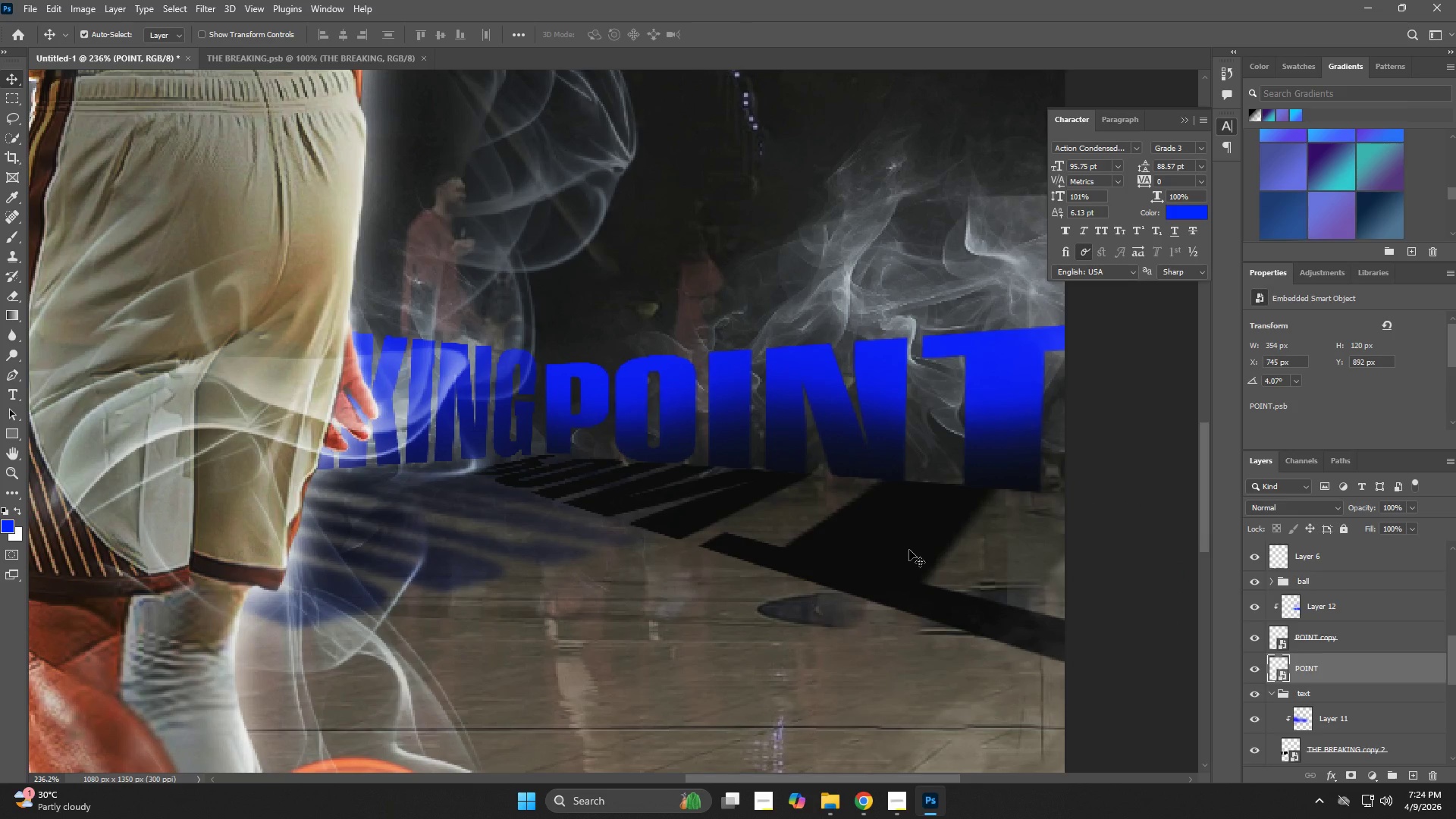 
left_click([909, 550])
 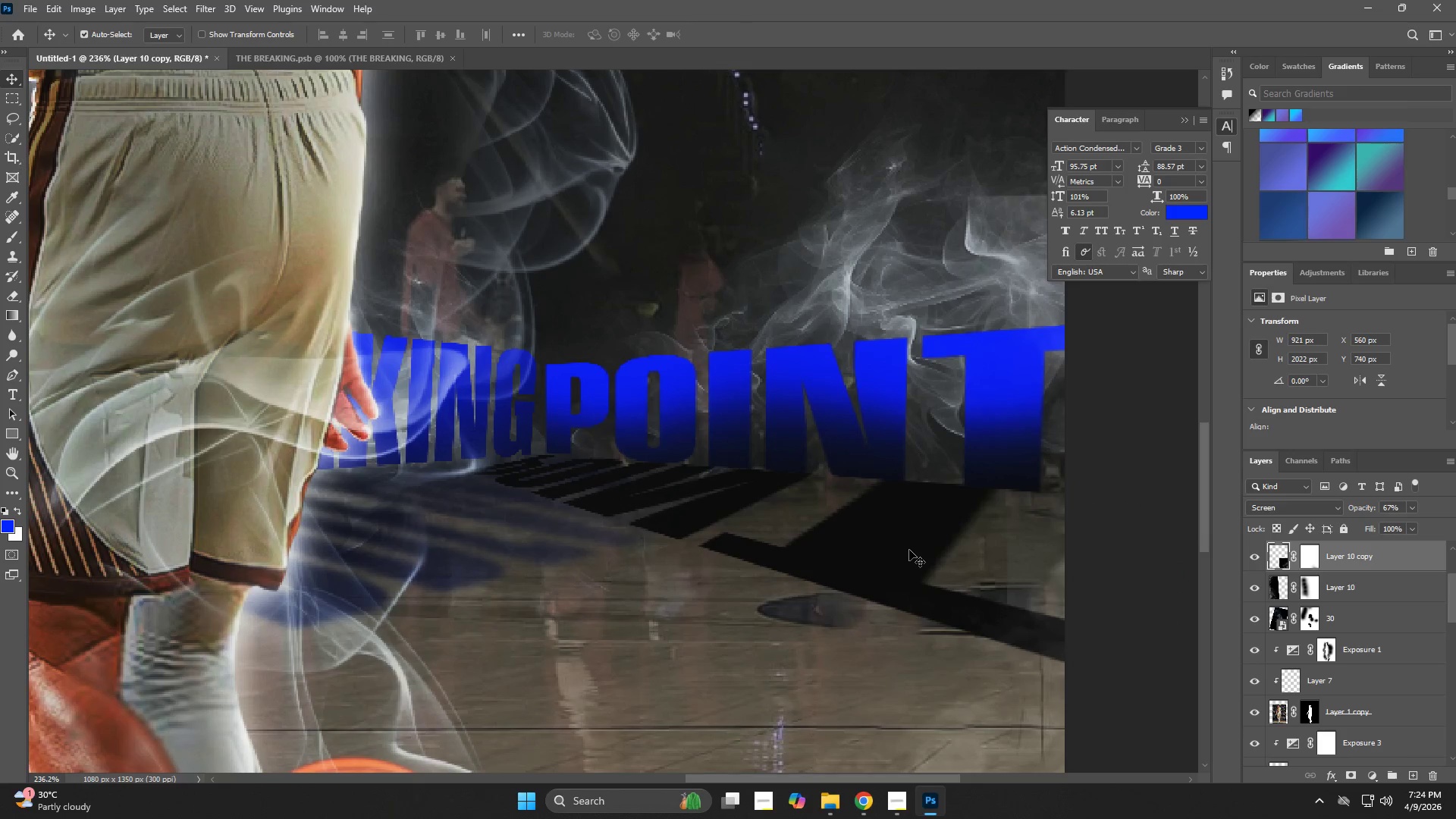 
key(Control+ControlLeft)
 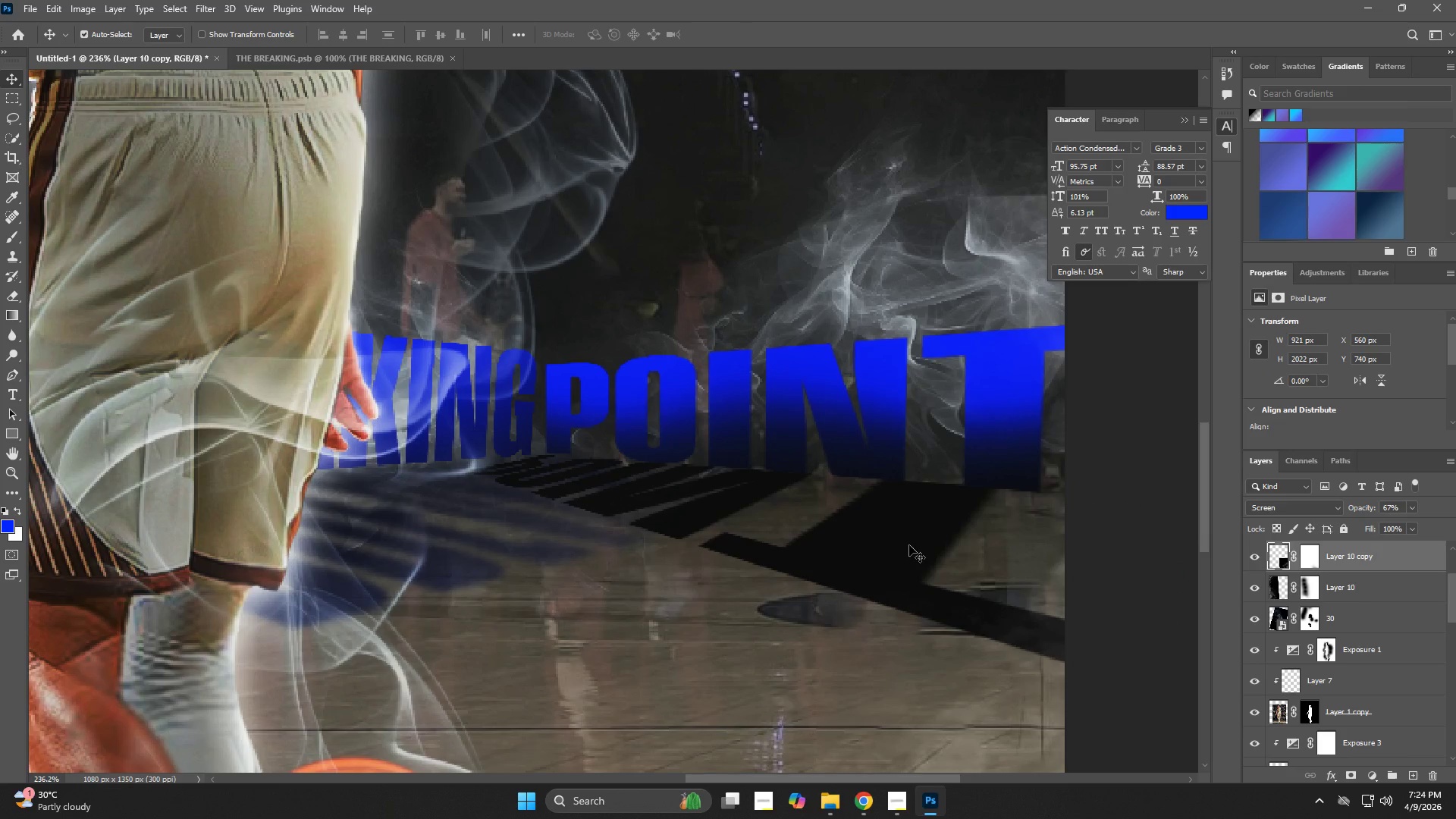 
key(Control+ControlLeft)
 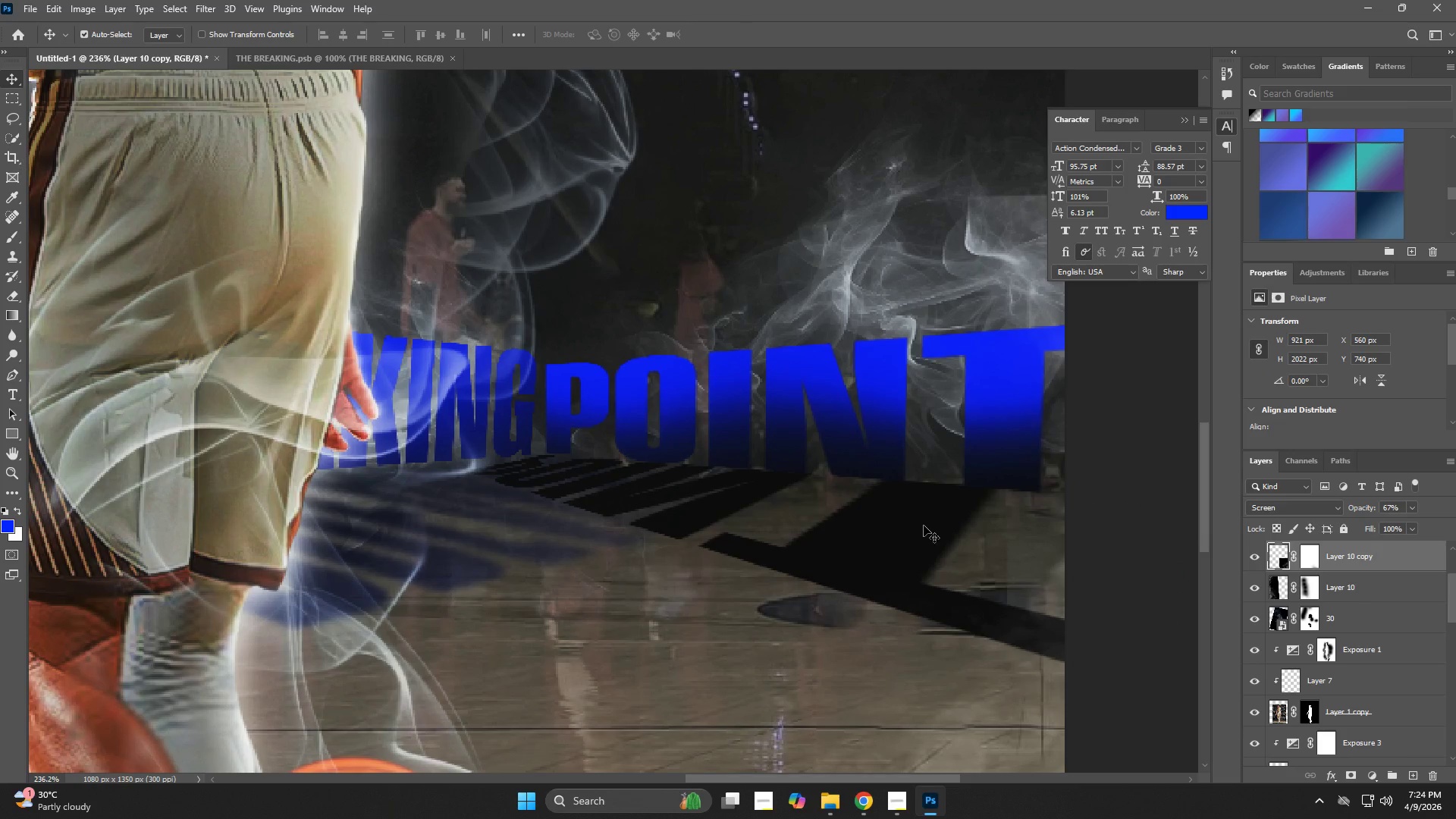 
left_click_drag(start_coordinate=[924, 526], to_coordinate=[945, 533])
 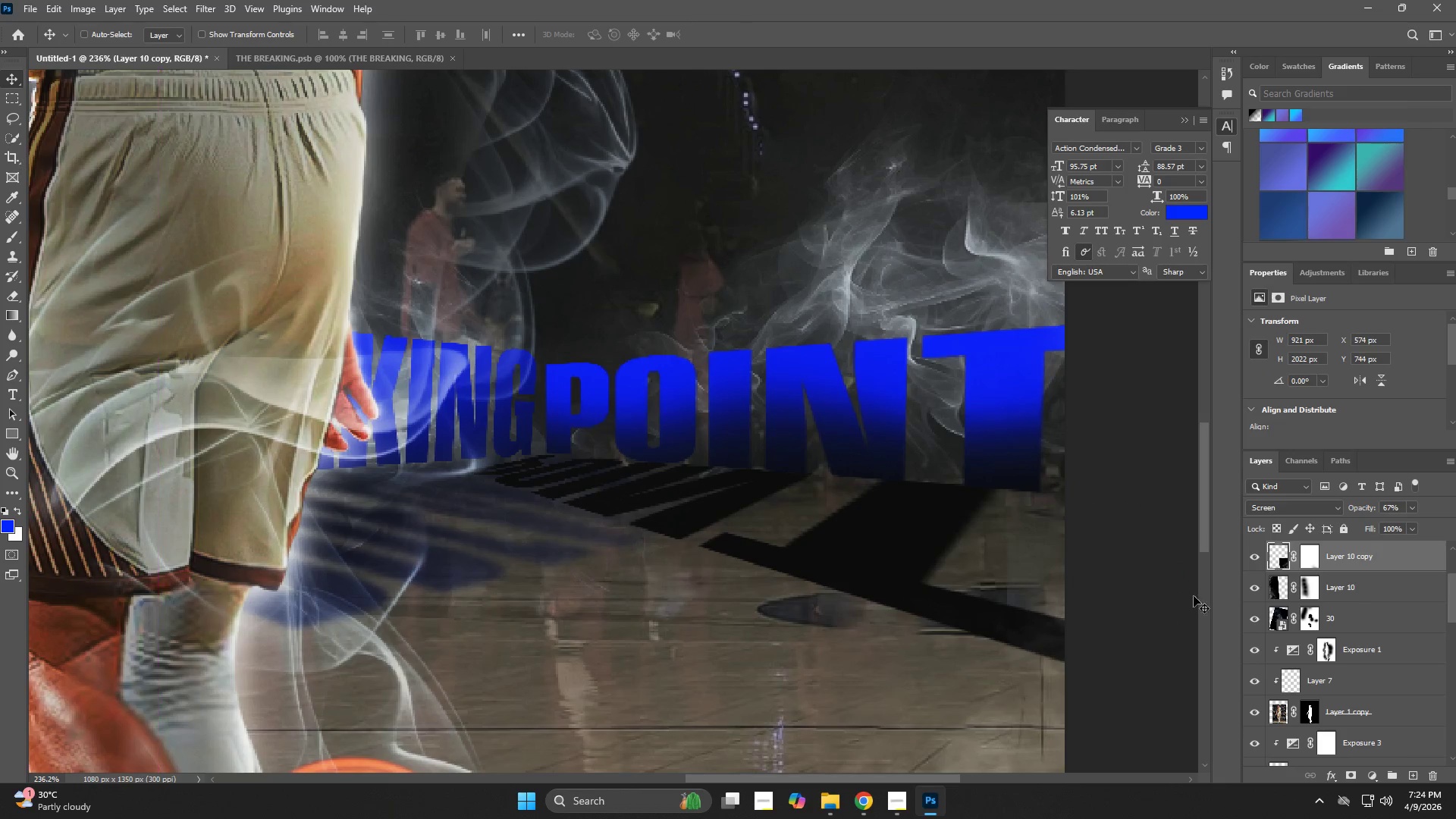 
key(Control+Z)
 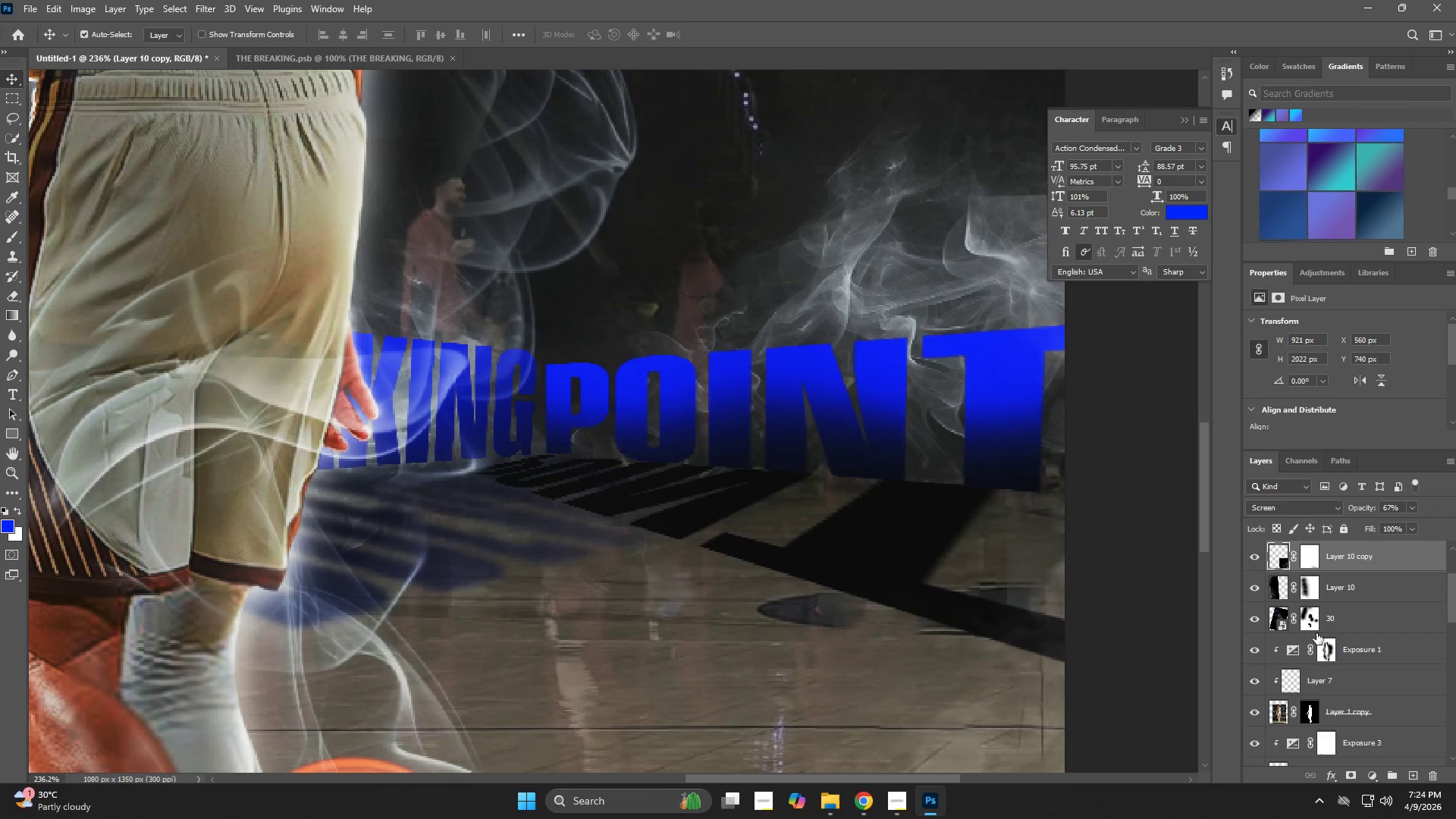 
key(Control+Z)
 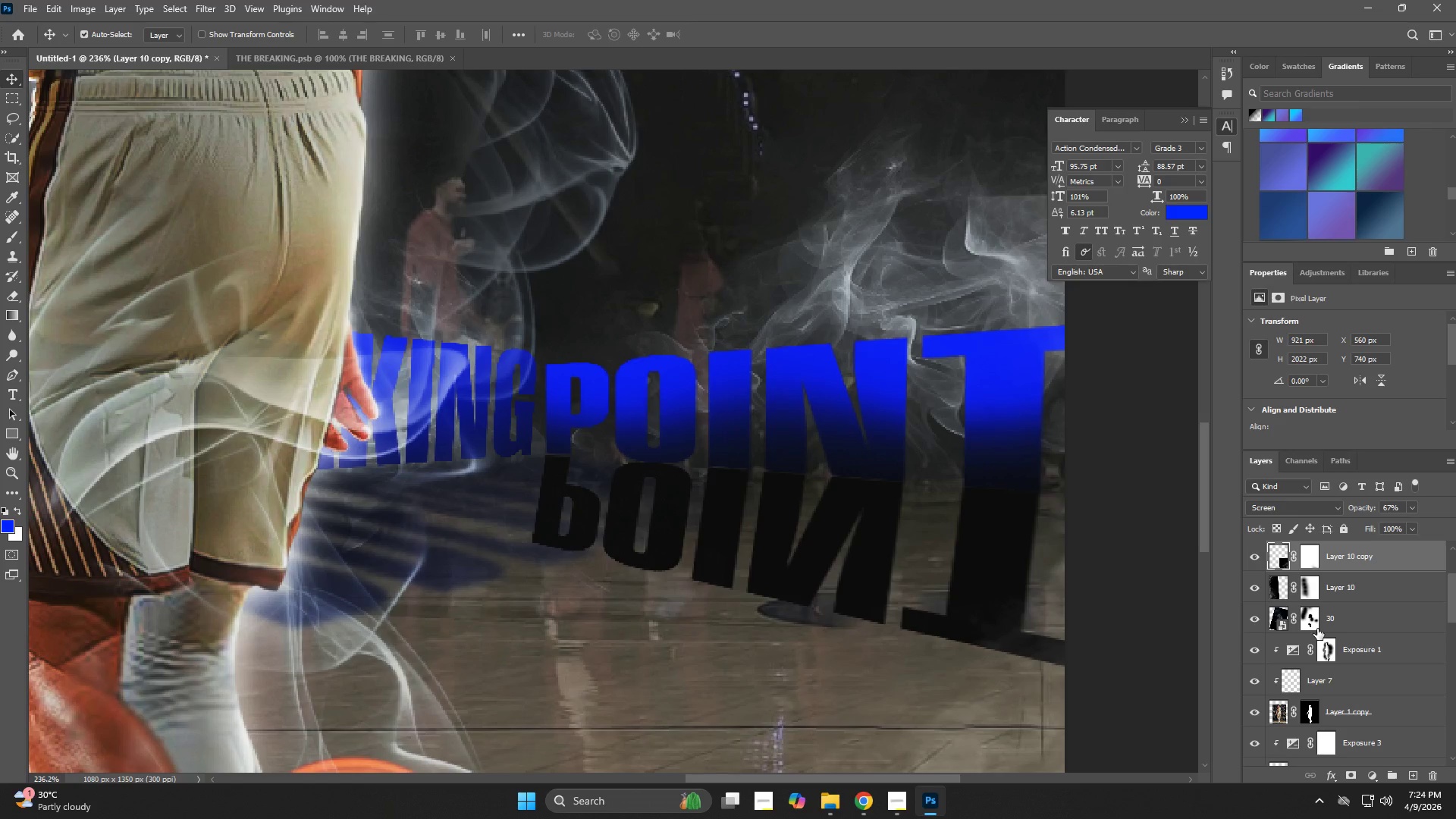 
scroll: coordinate [1346, 660], scroll_direction: down, amount: 8.0
 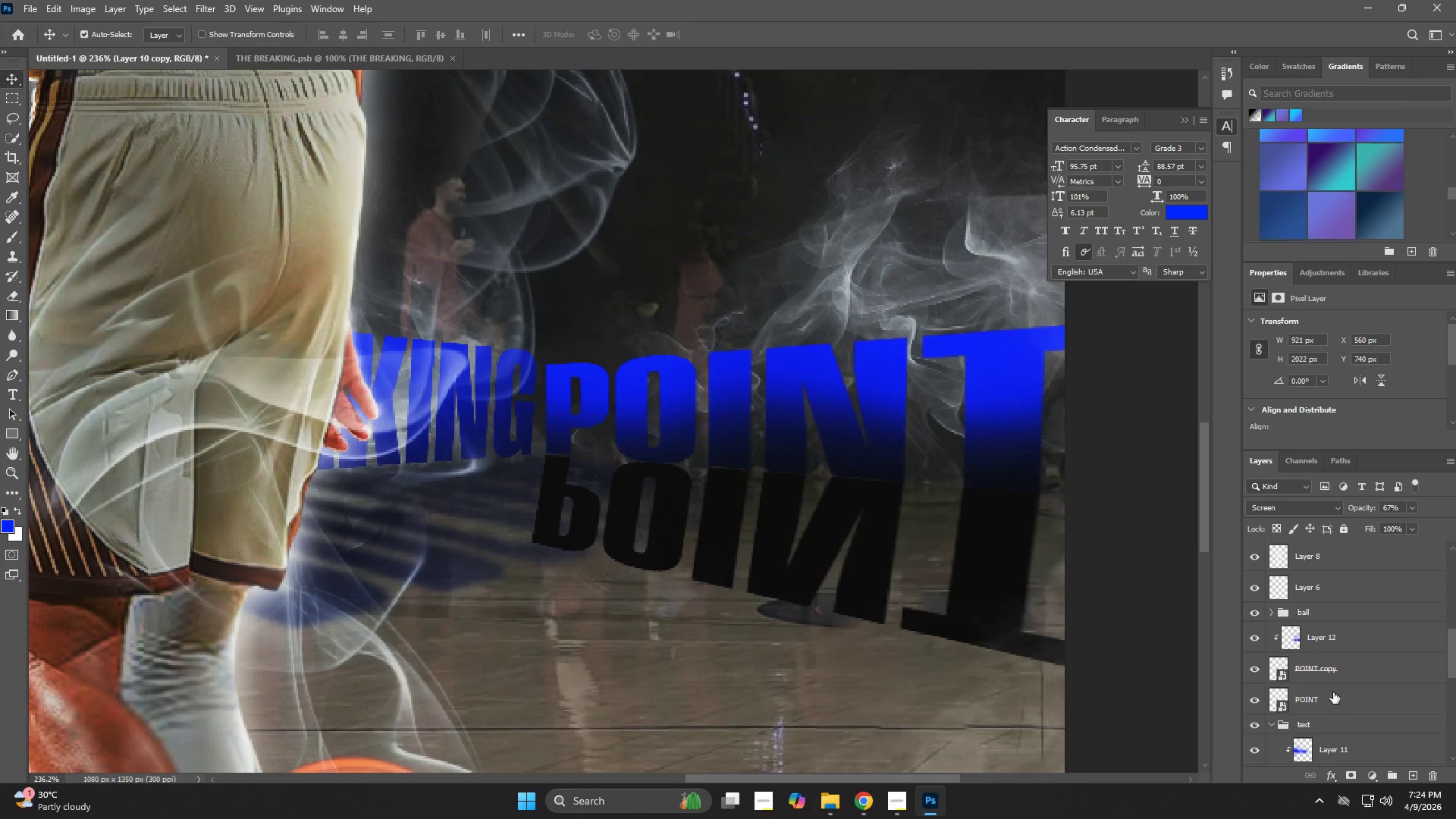 
left_click([1313, 675])
 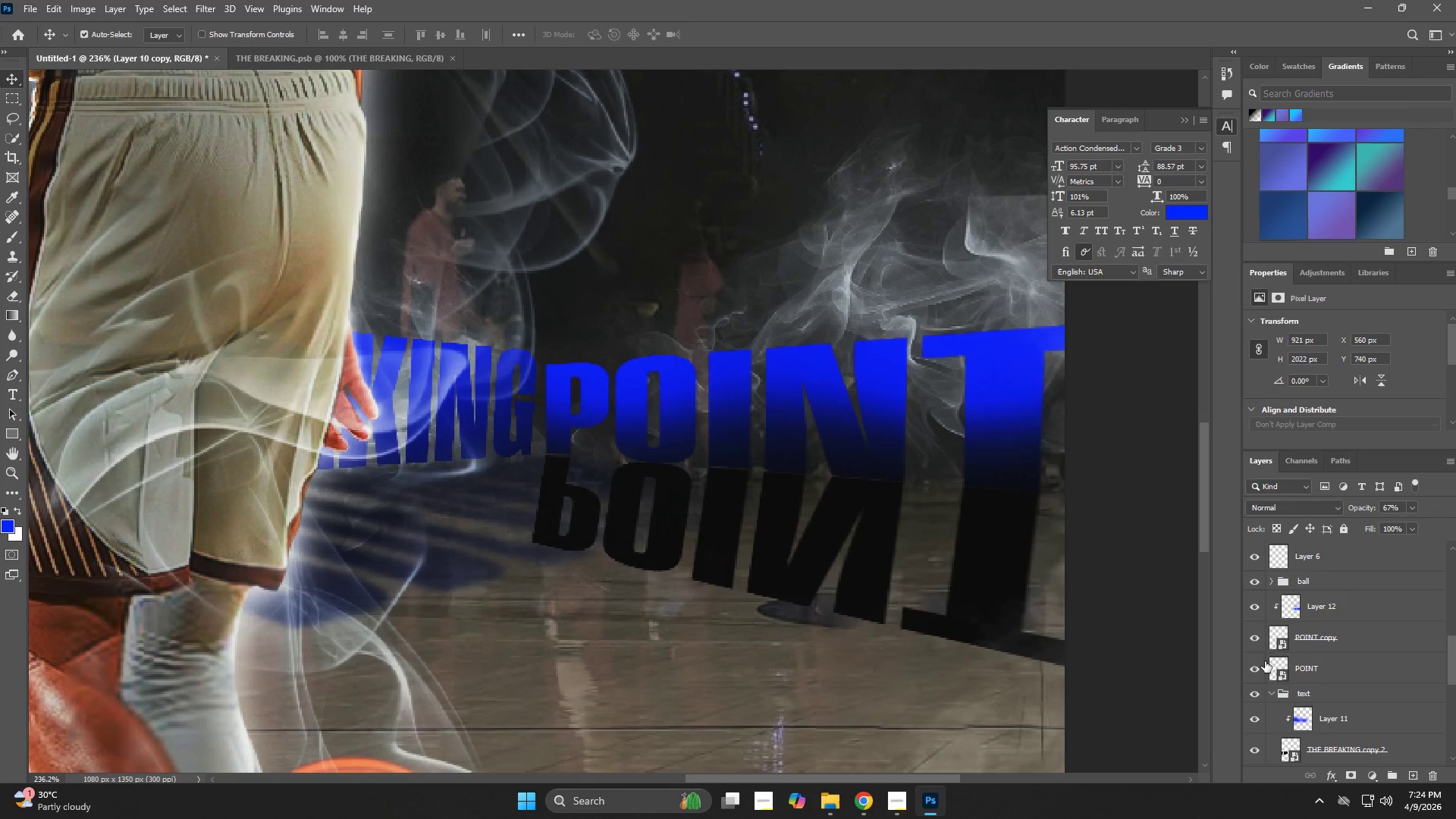 
scroll: coordinate [1336, 701], scroll_direction: down, amount: 1.0
 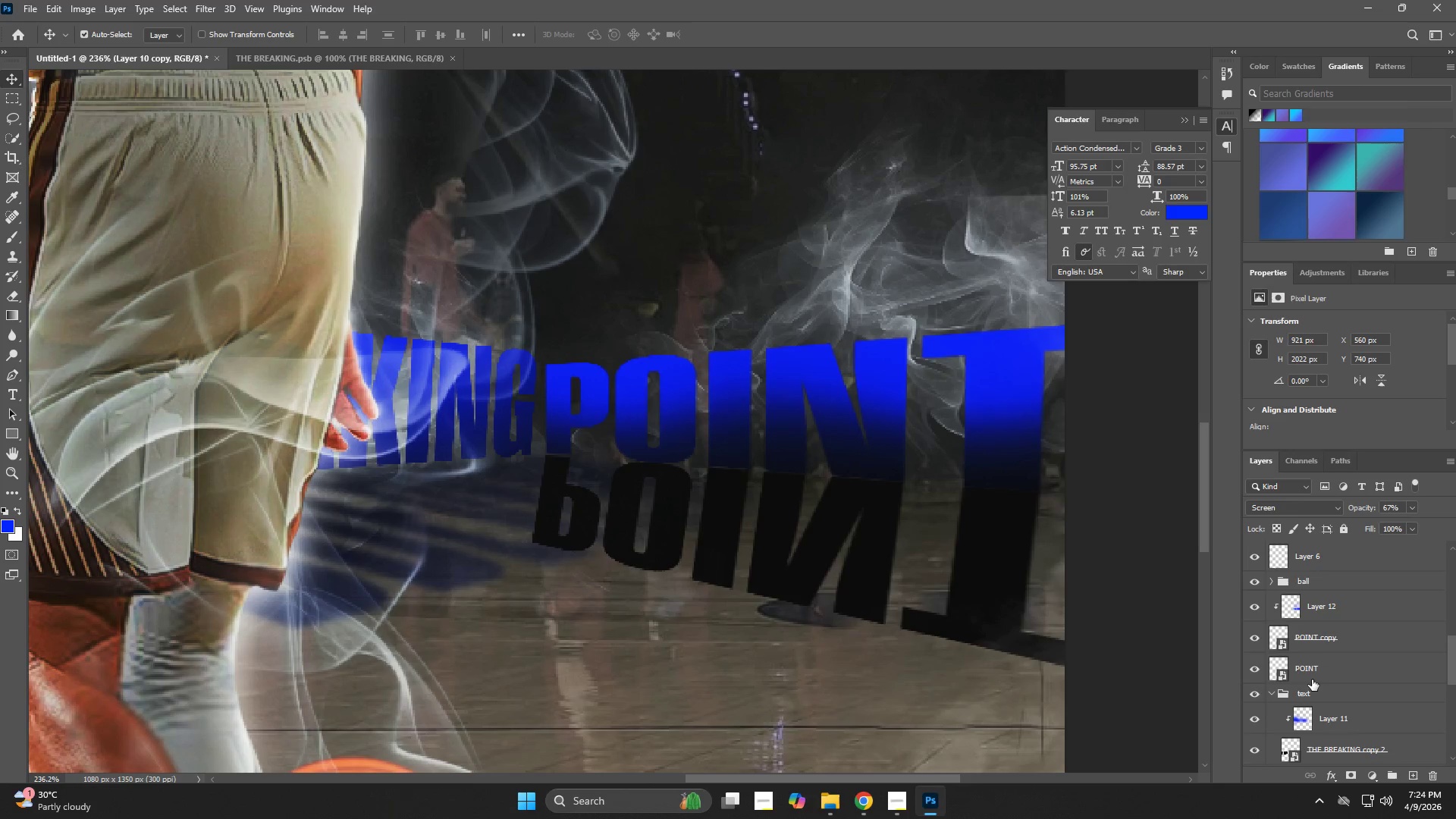 
key(Control+ControlLeft)
 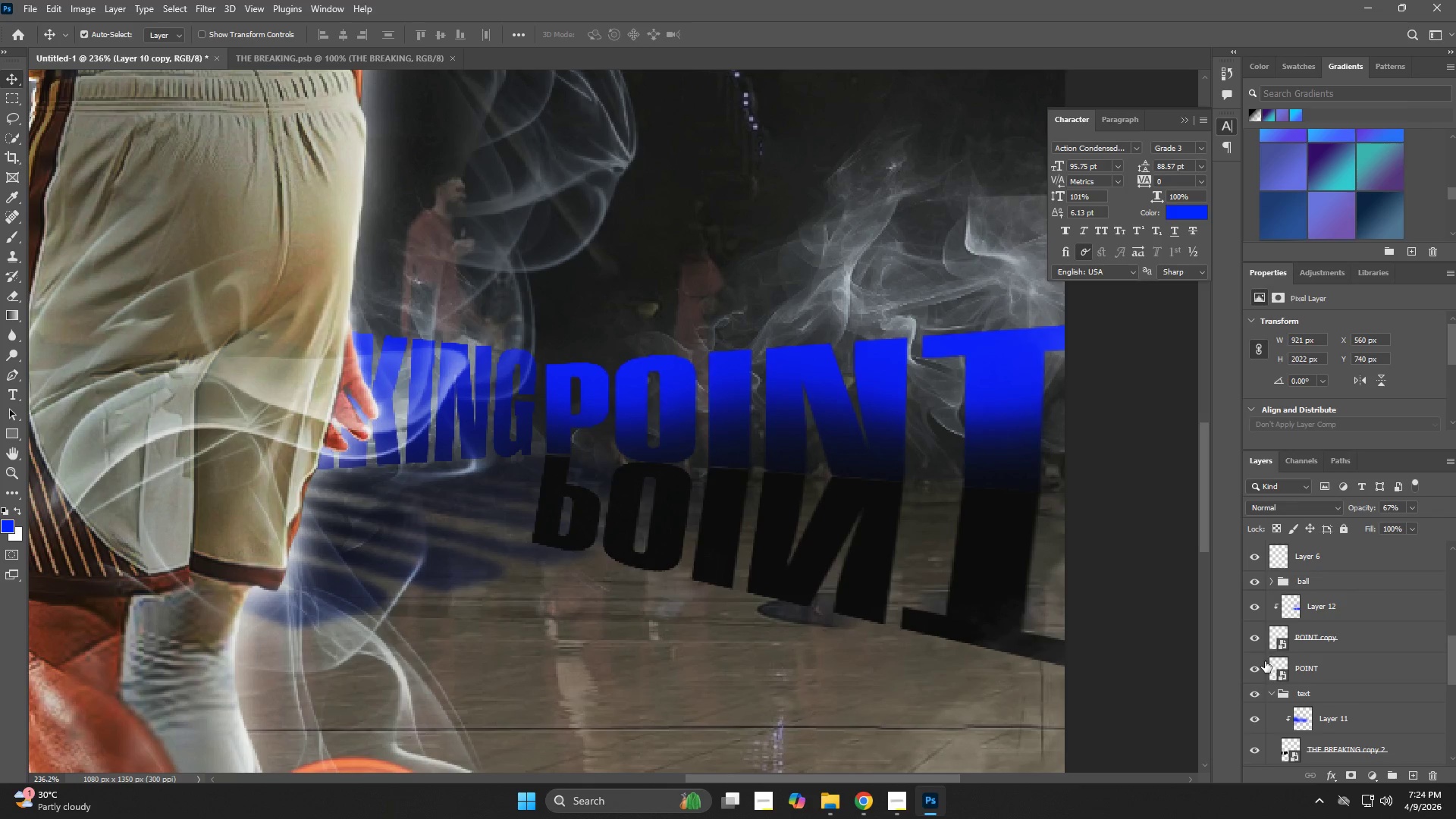 
key(Control+T)
 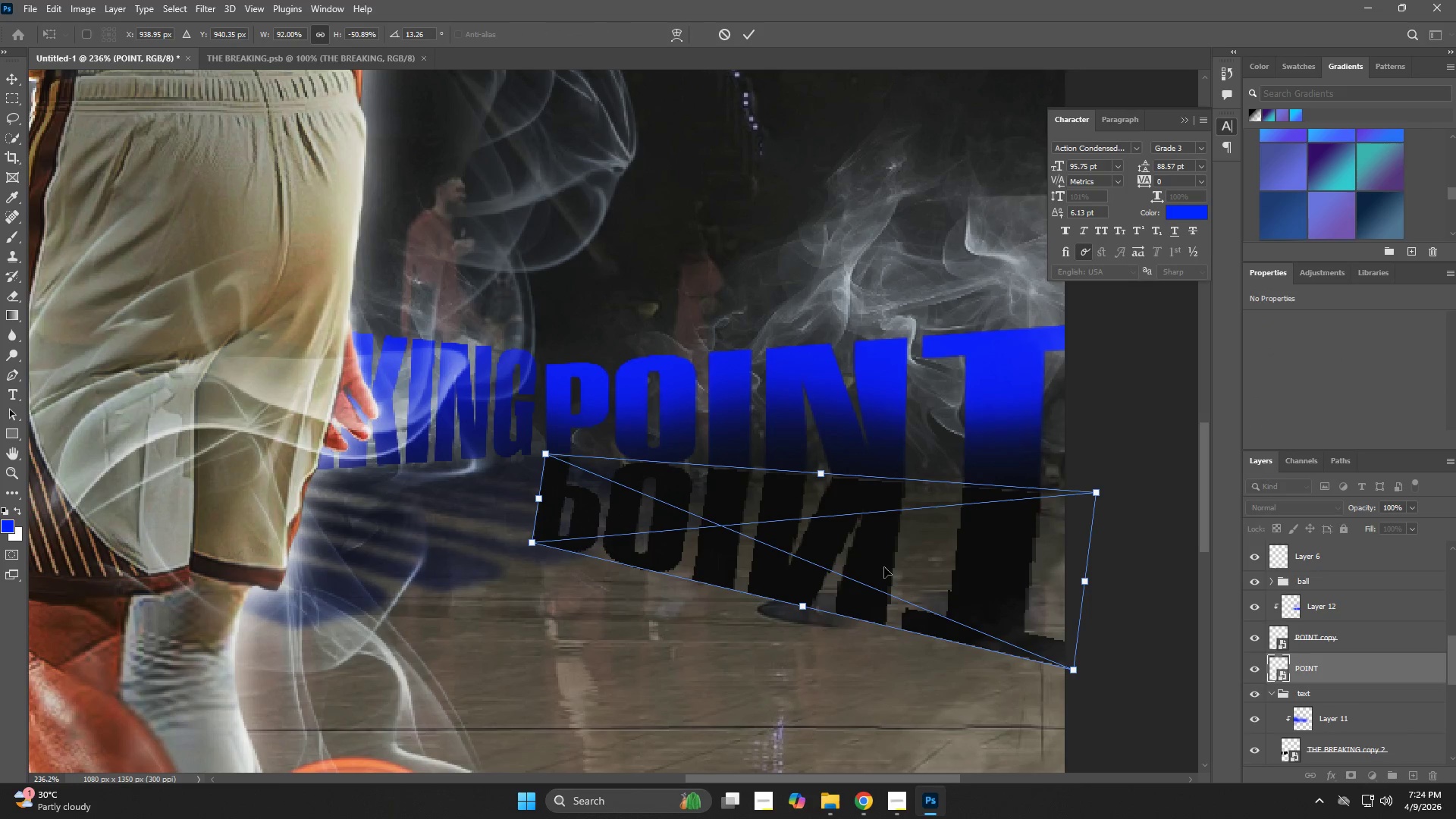 
right_click([873, 557])
 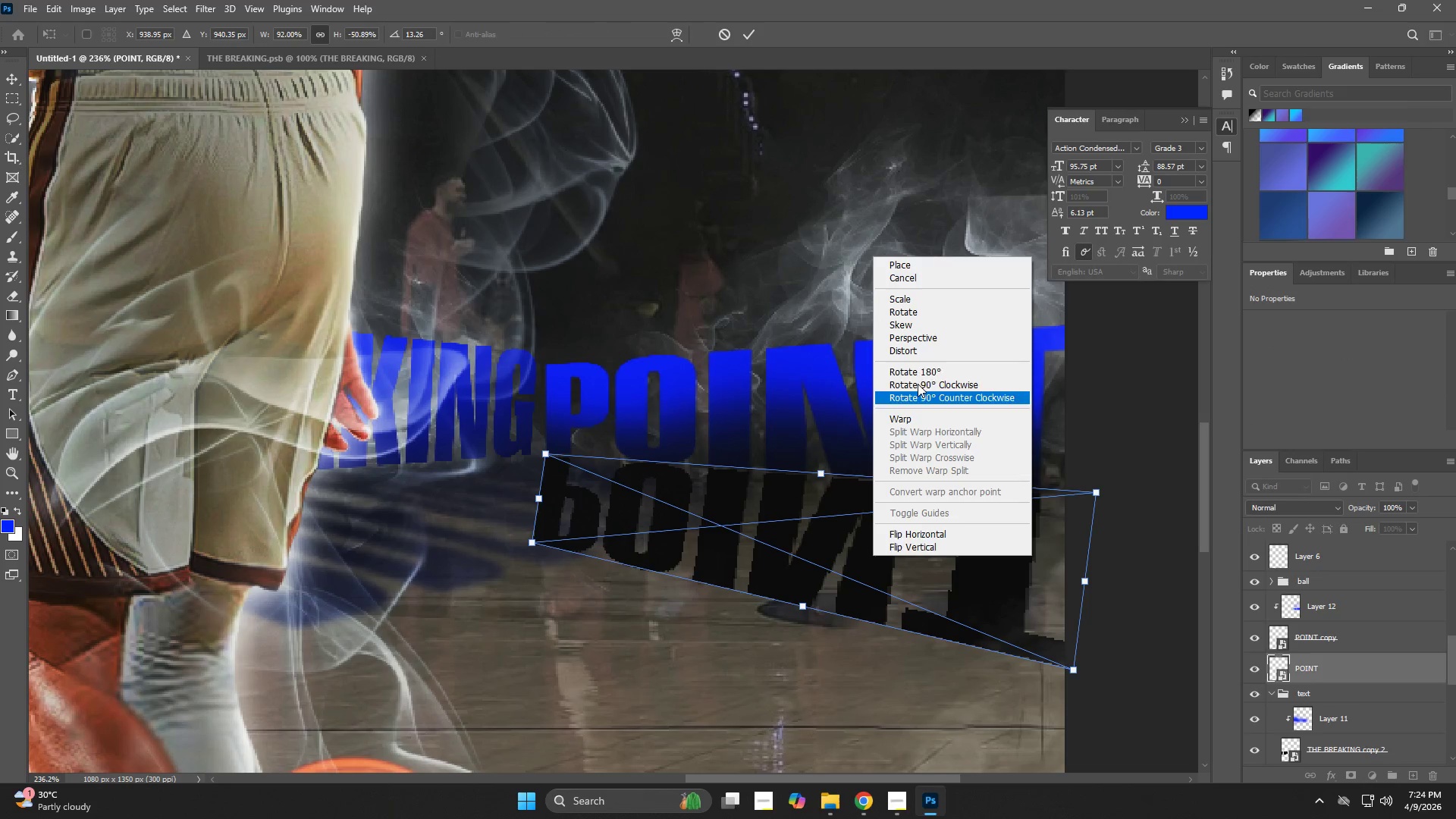 
left_click([918, 352])
 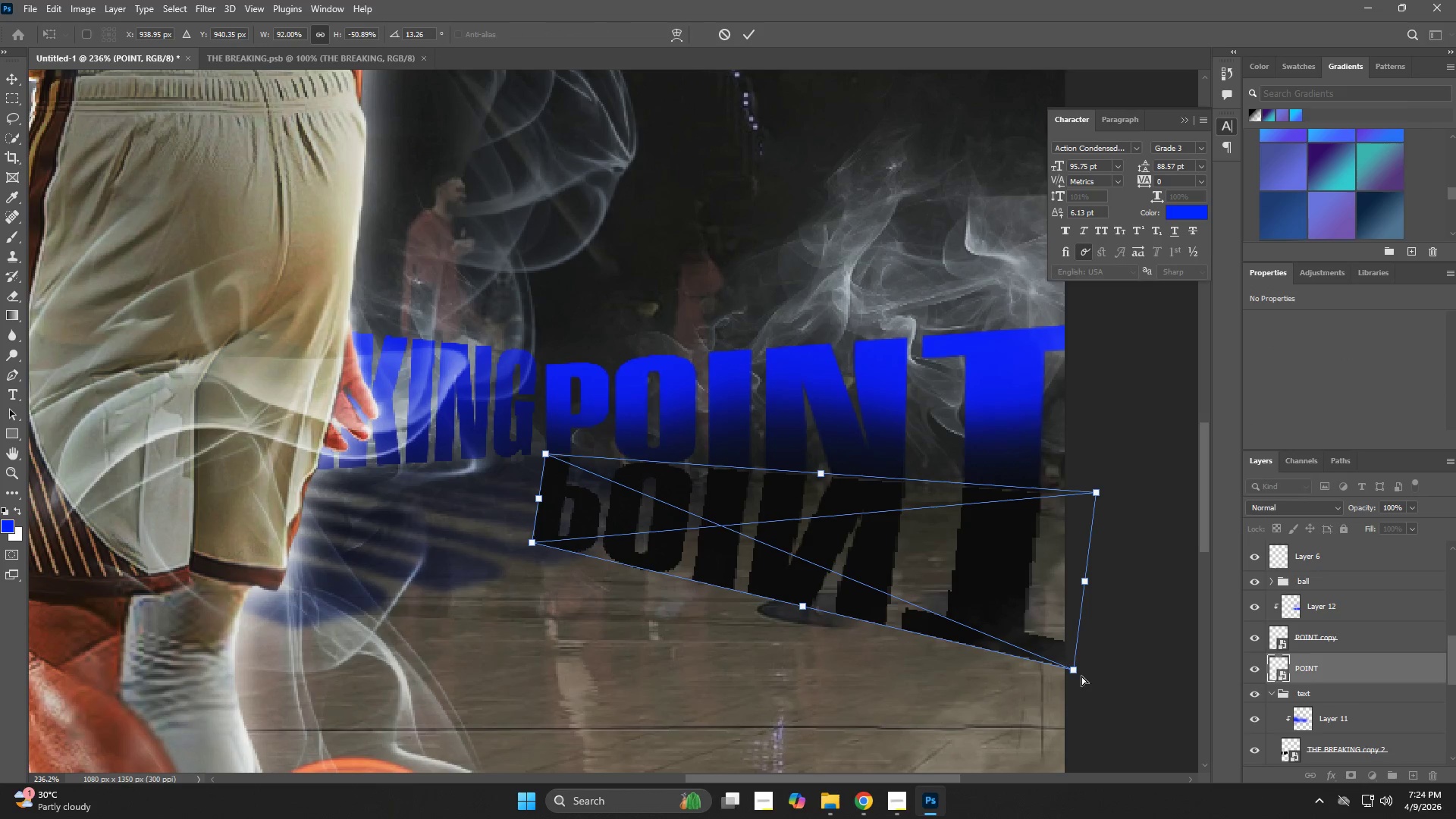 
left_click_drag(start_coordinate=[1075, 674], to_coordinate=[979, 745])
 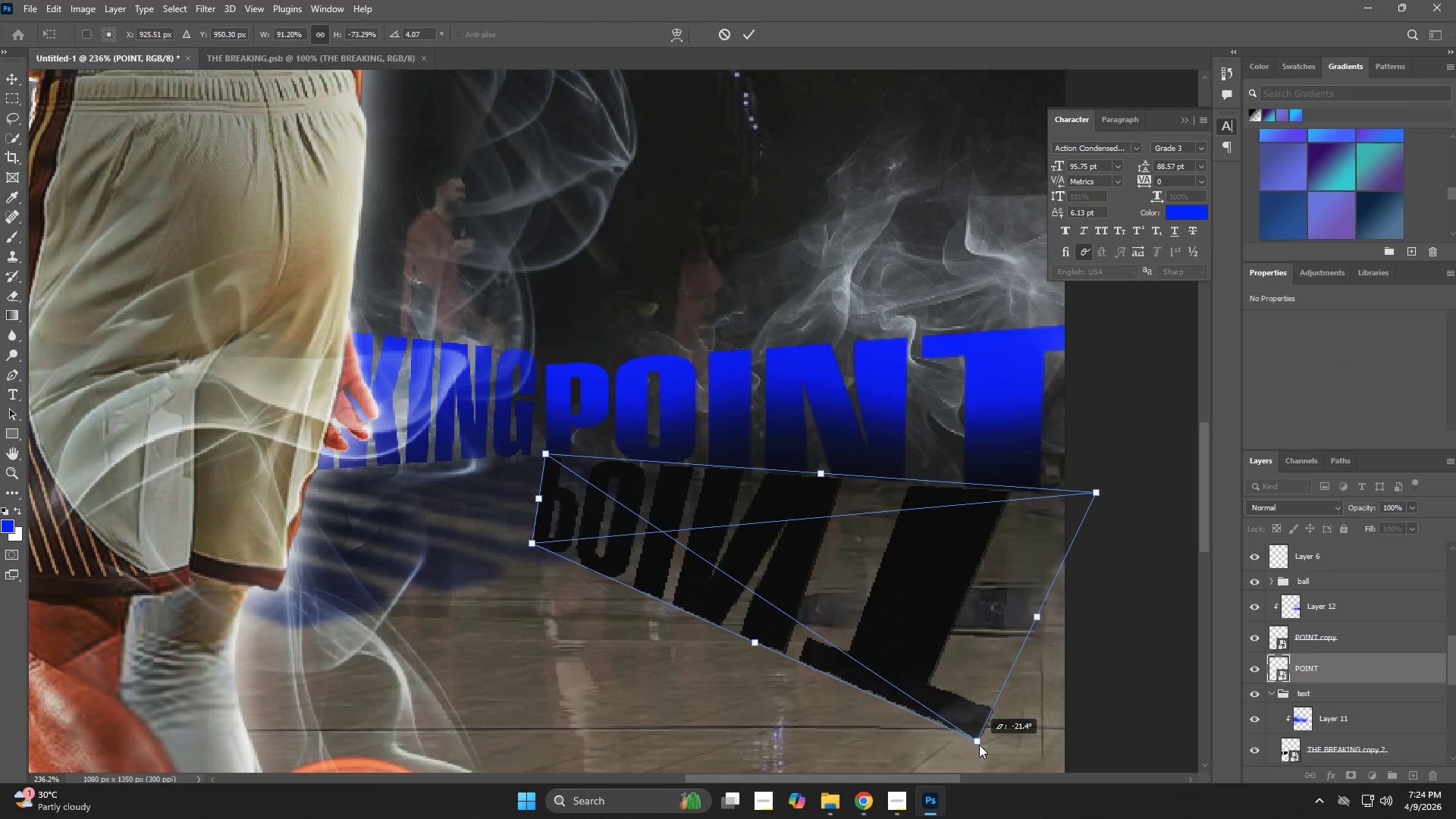 
key(Control+ControlLeft)
 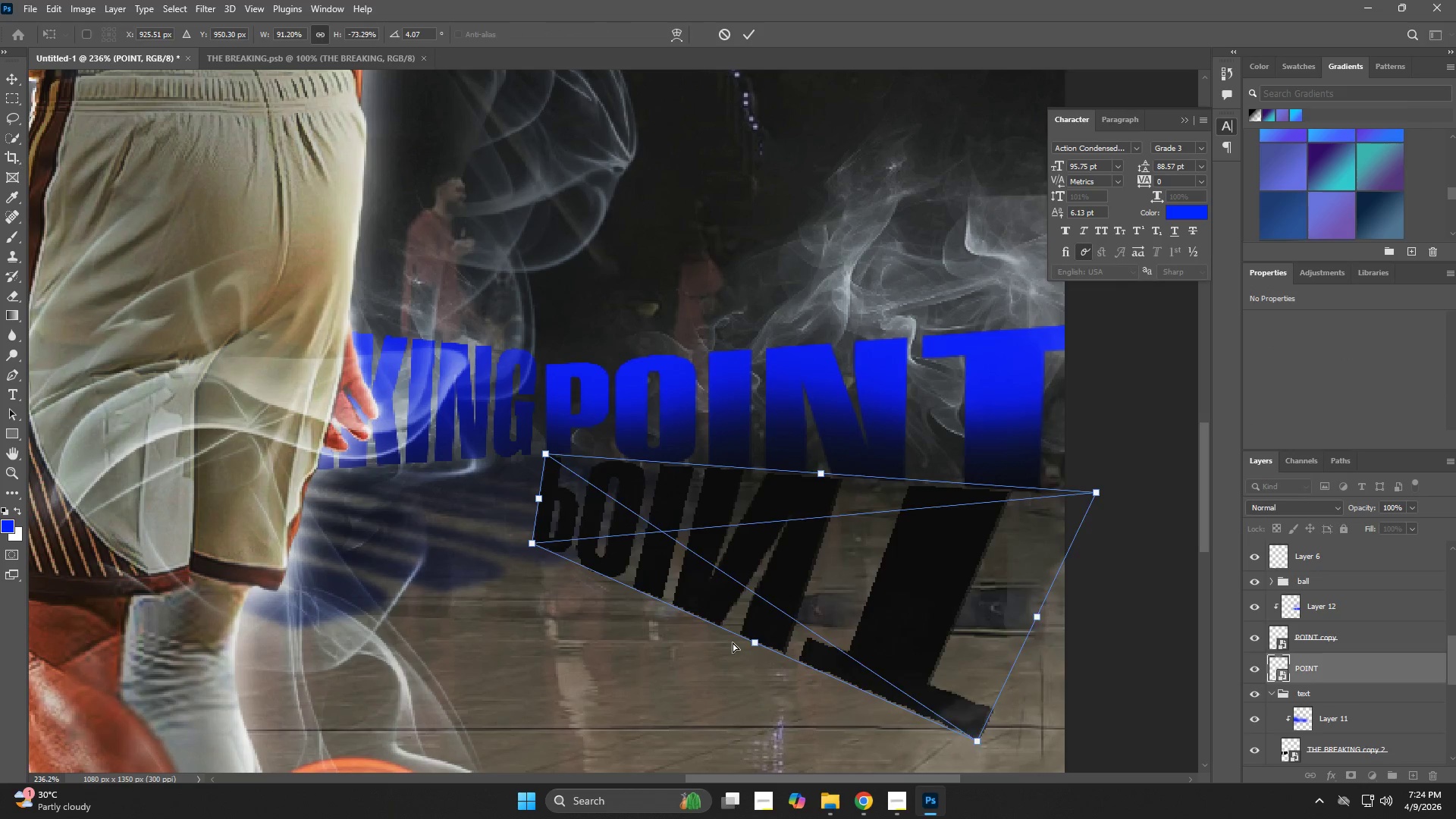 
key(Control+Z)
 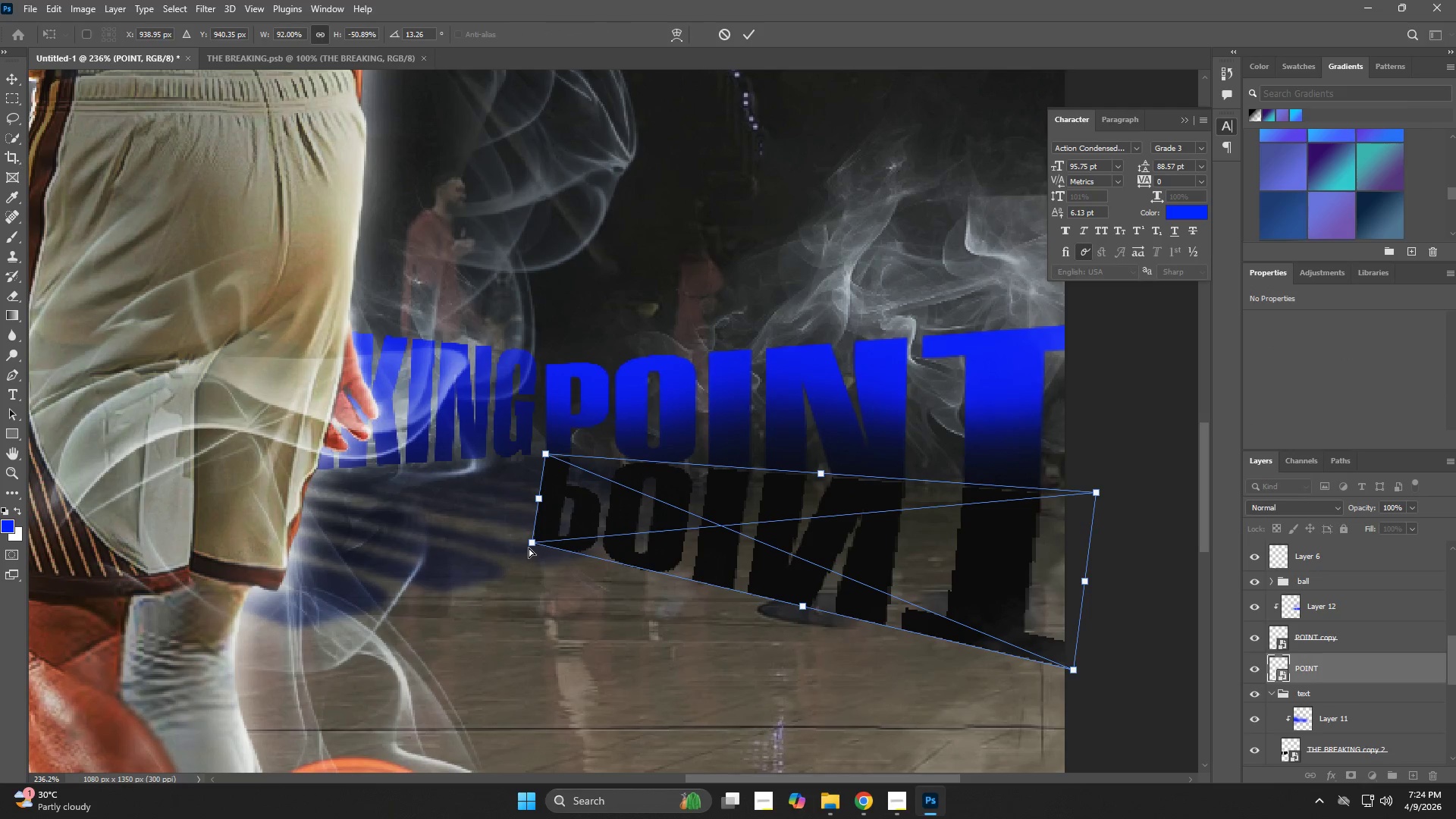 
left_click_drag(start_coordinate=[529, 545], to_coordinate=[403, 476])
 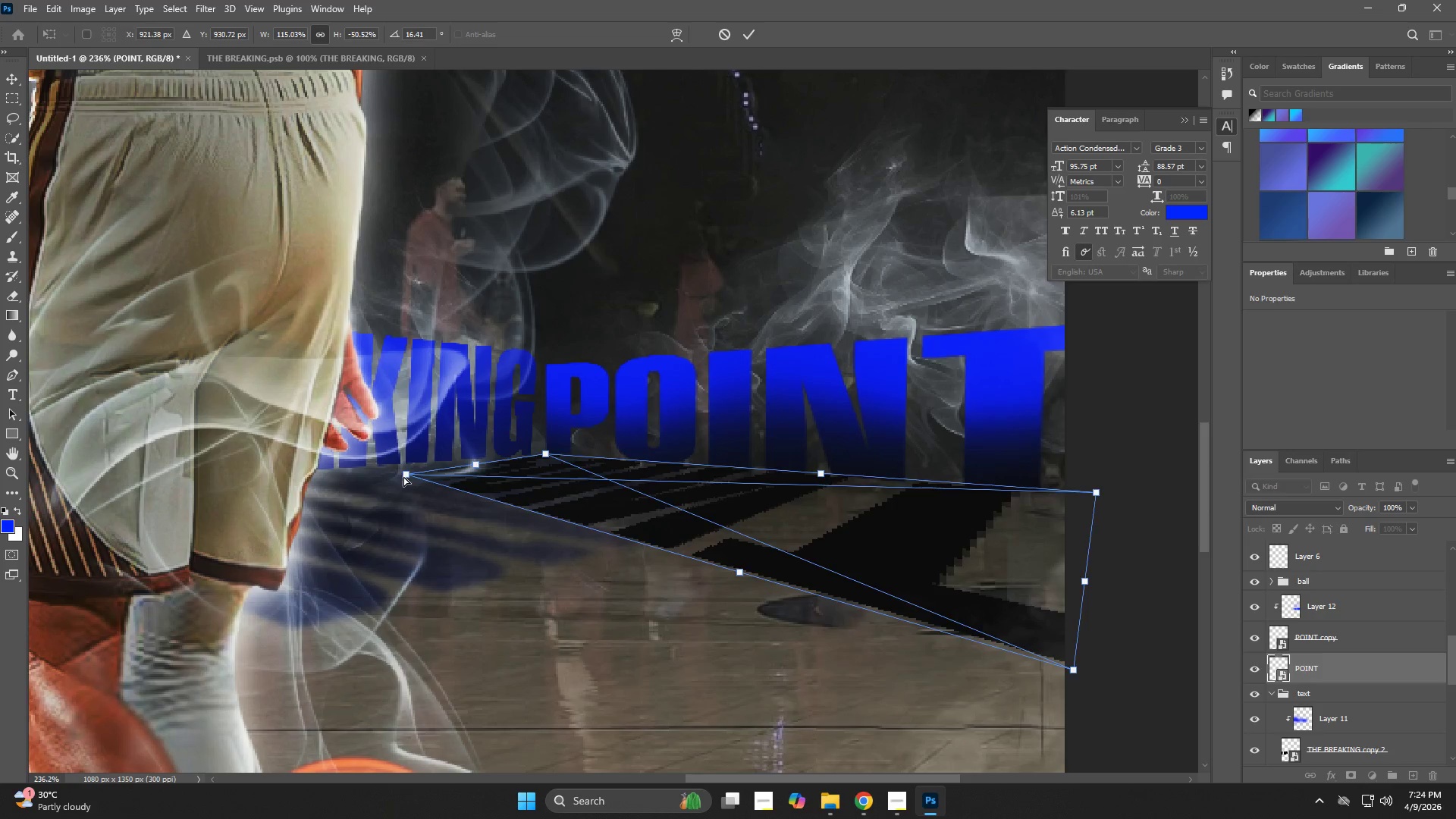 
key(NumpadEnter)
 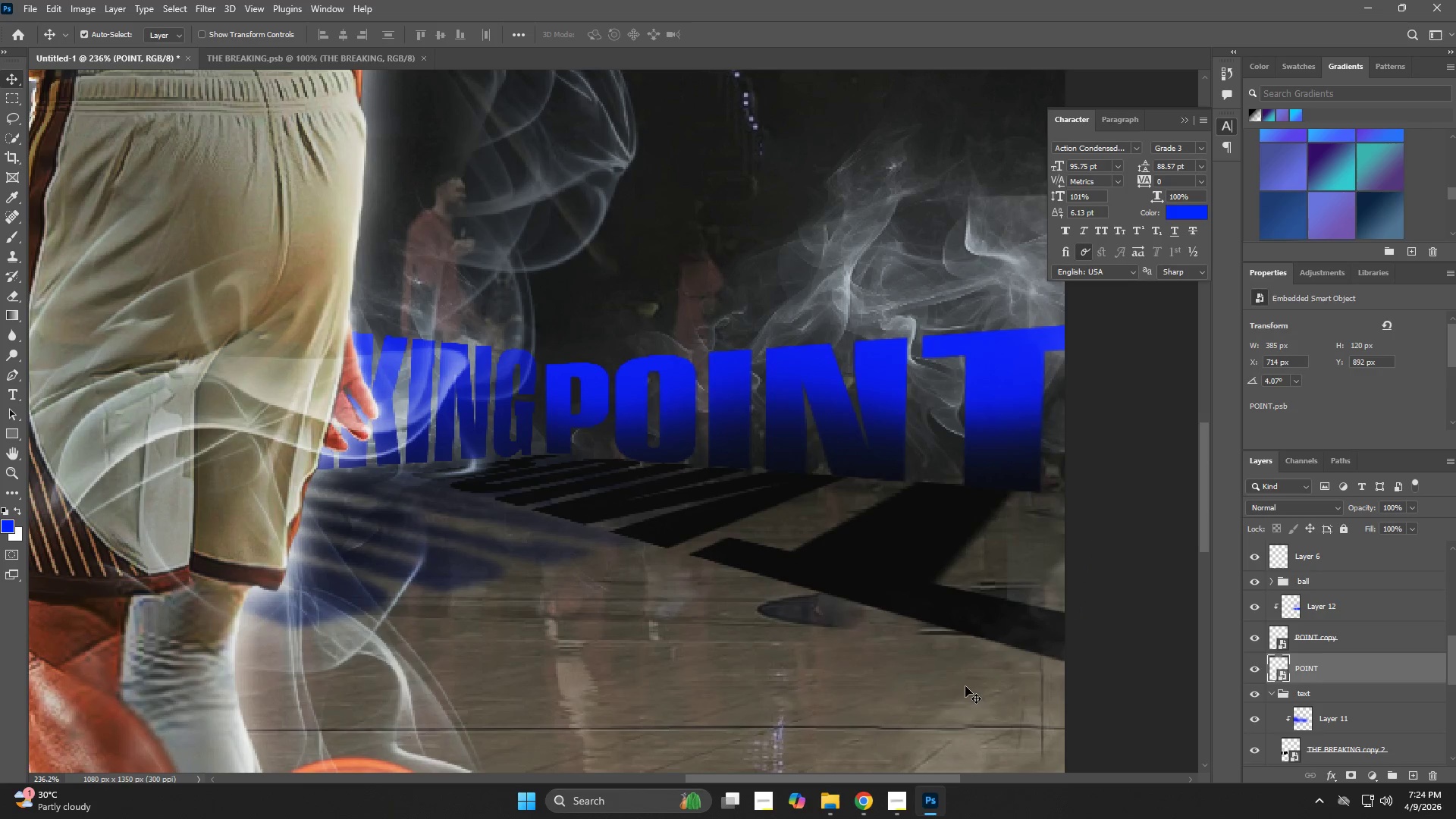 
key(V)
 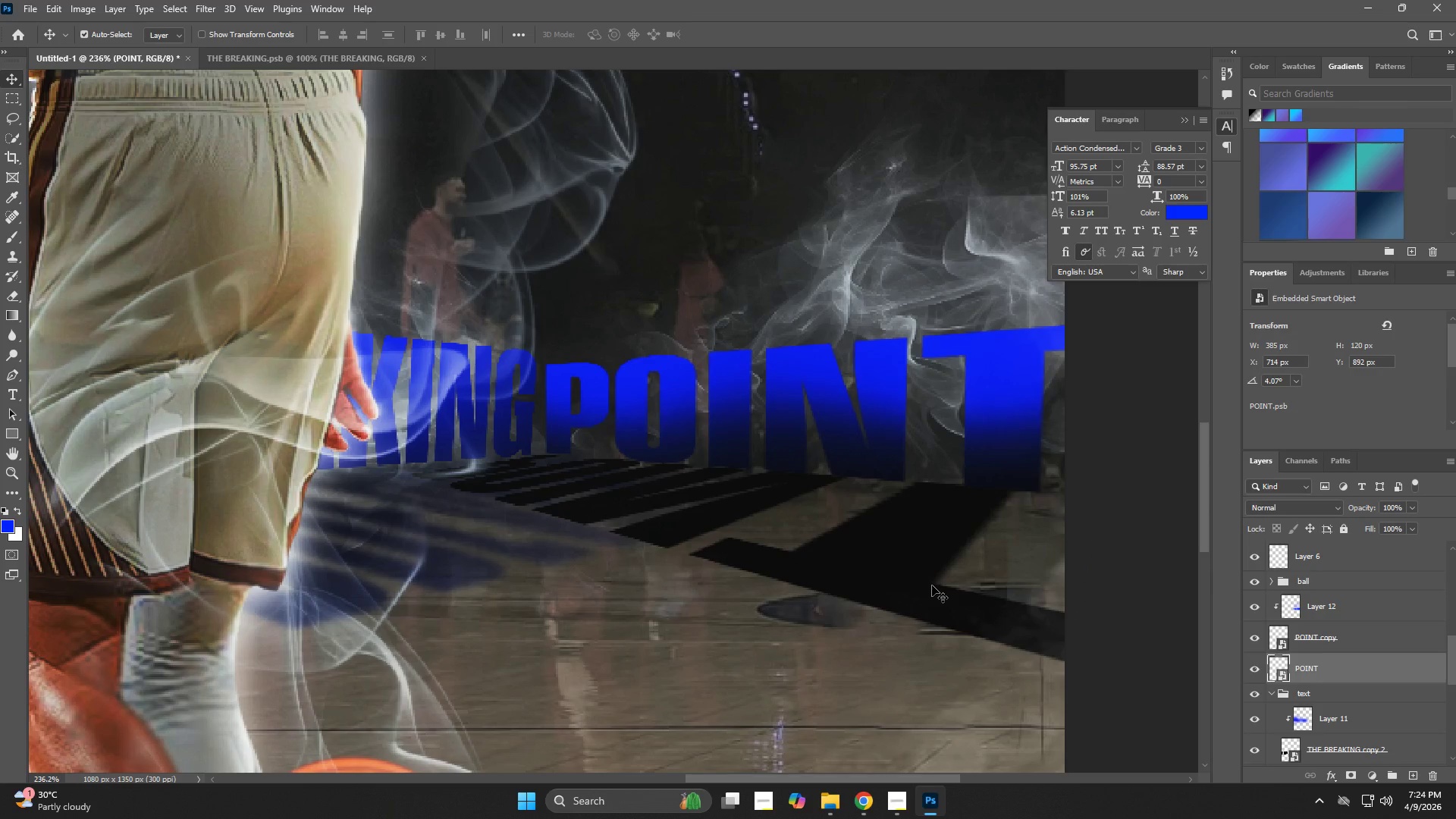 
key(ArrowRight)
 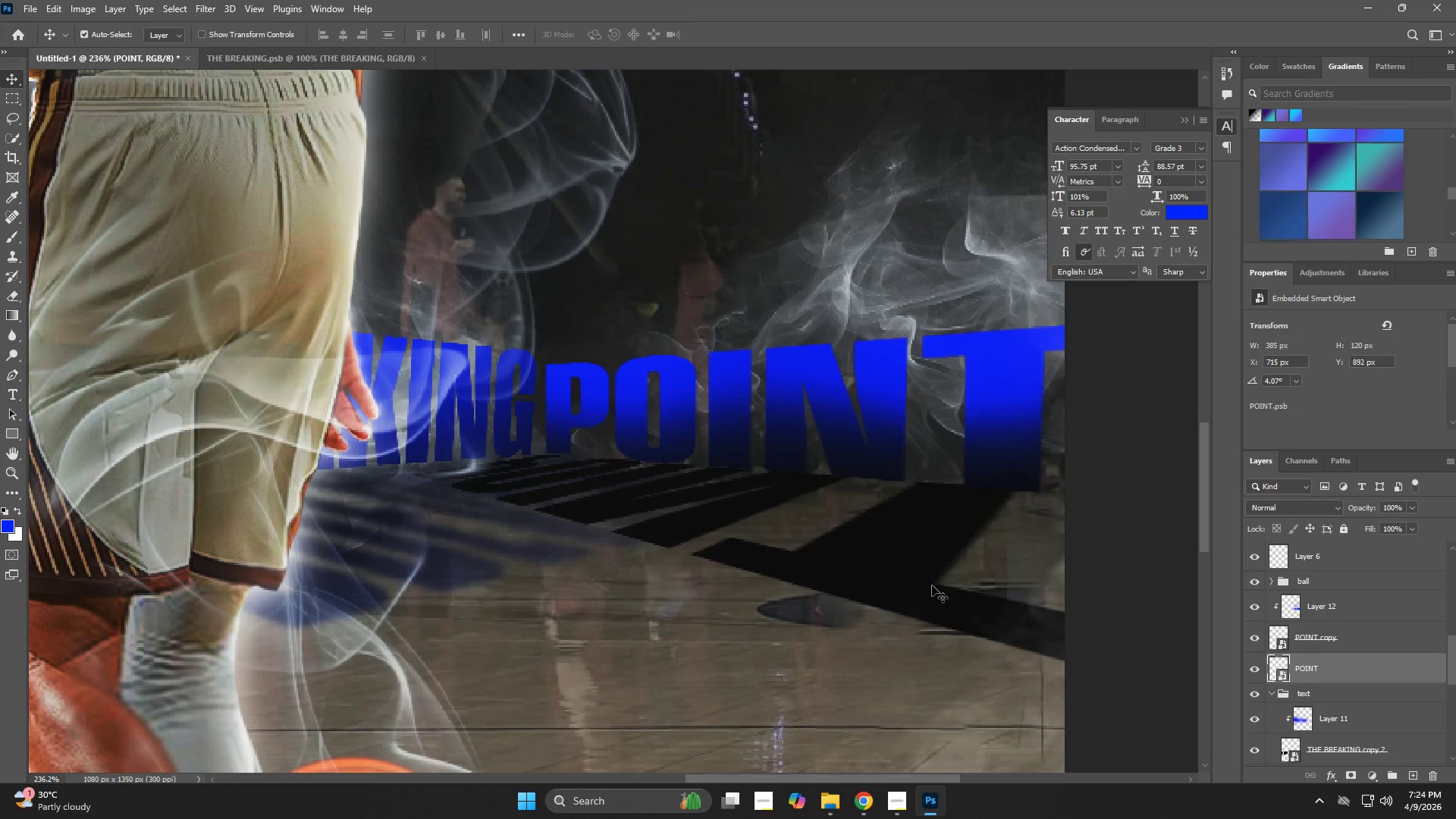 
key(ArrowRight)
 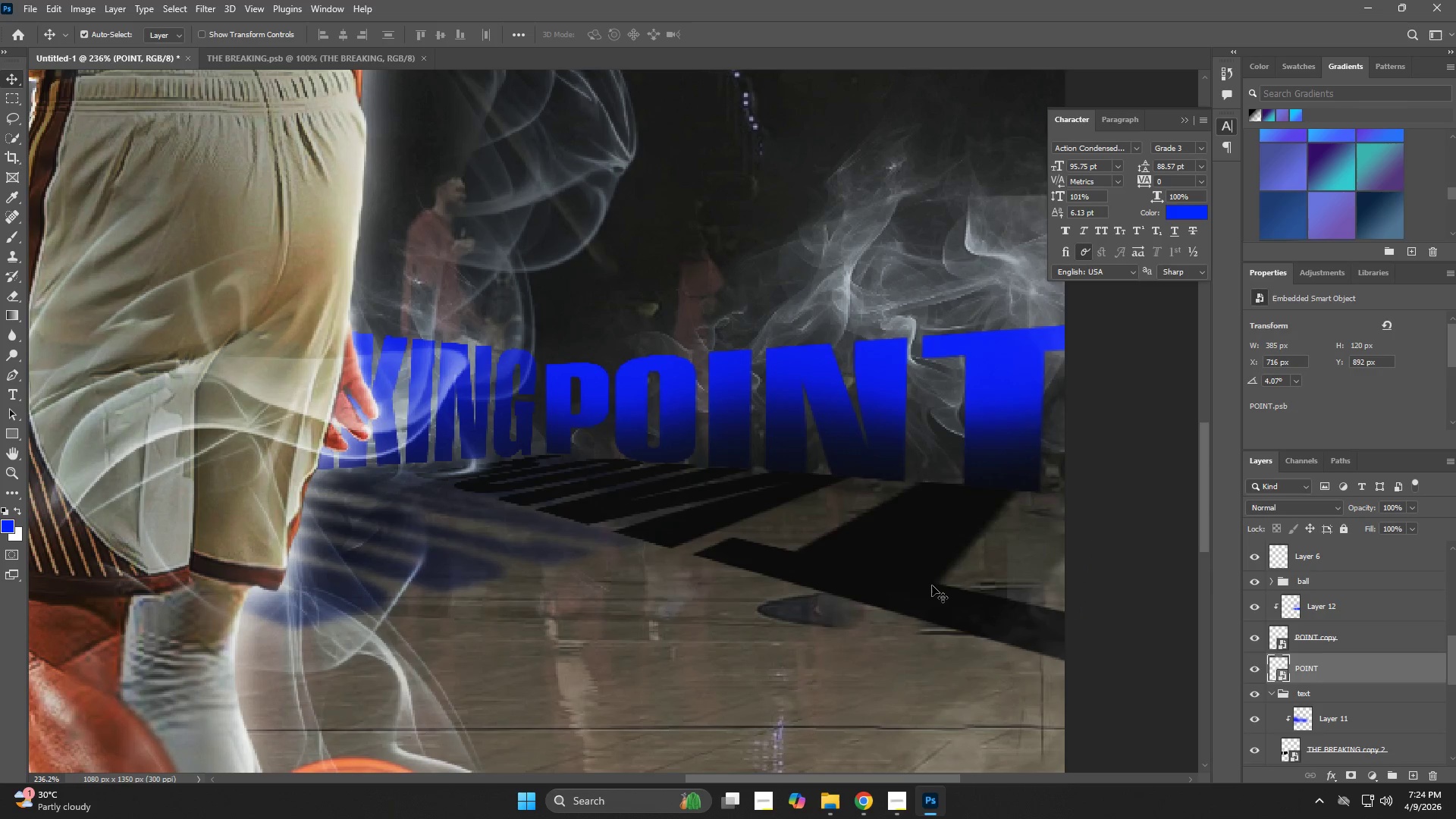 
key(ArrowRight)
 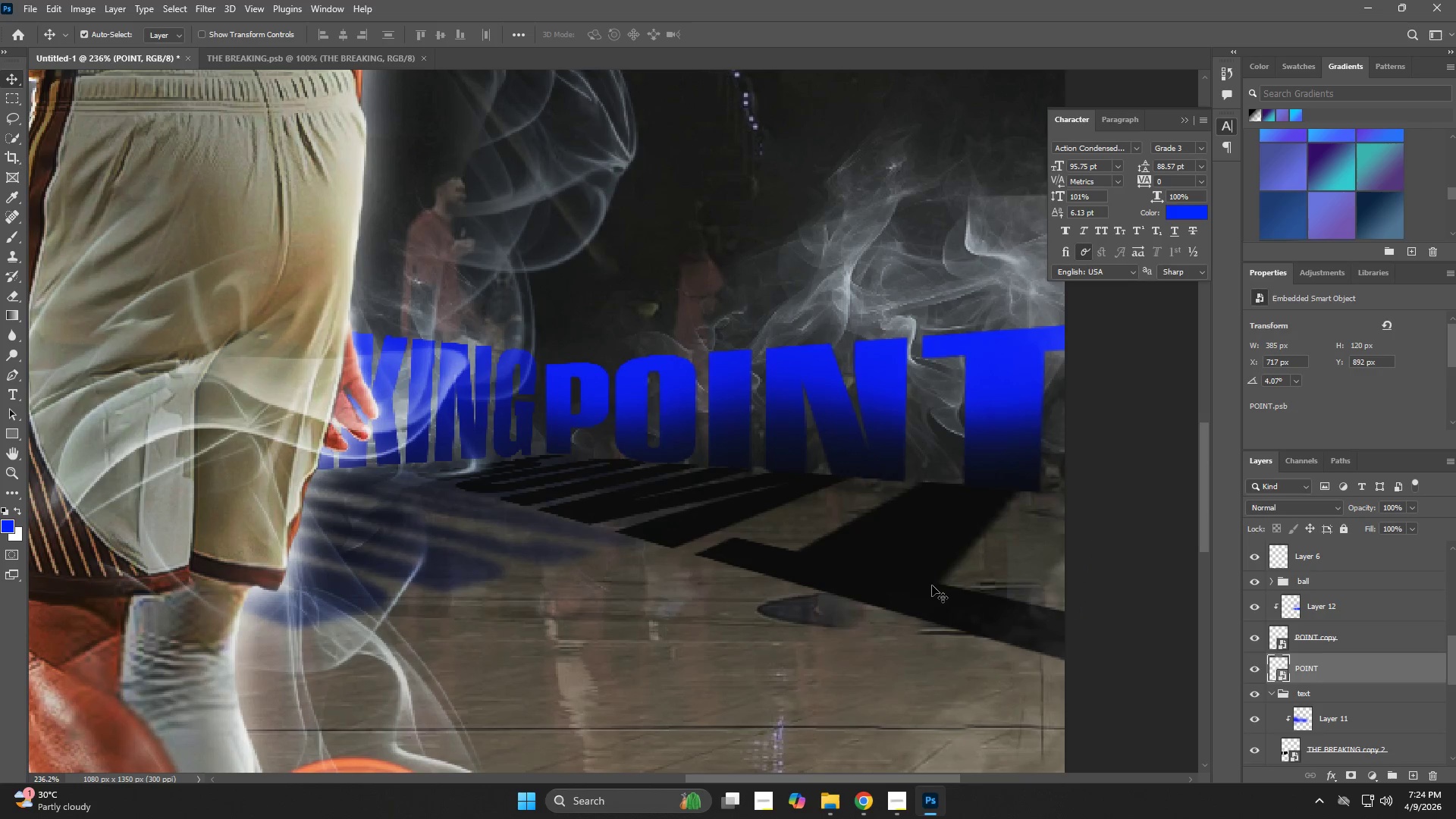 
key(ArrowRight)
 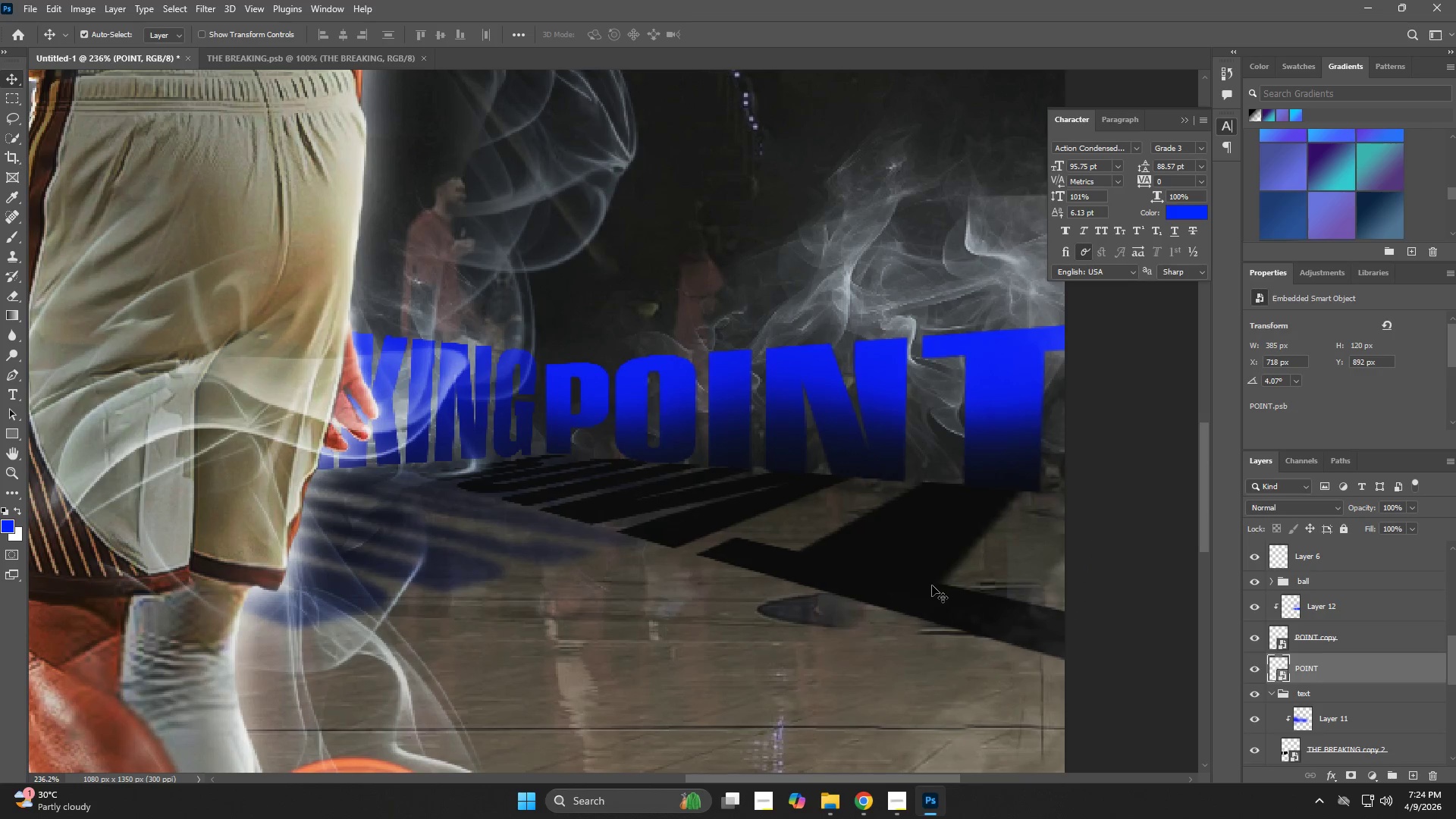 
key(ArrowRight)
 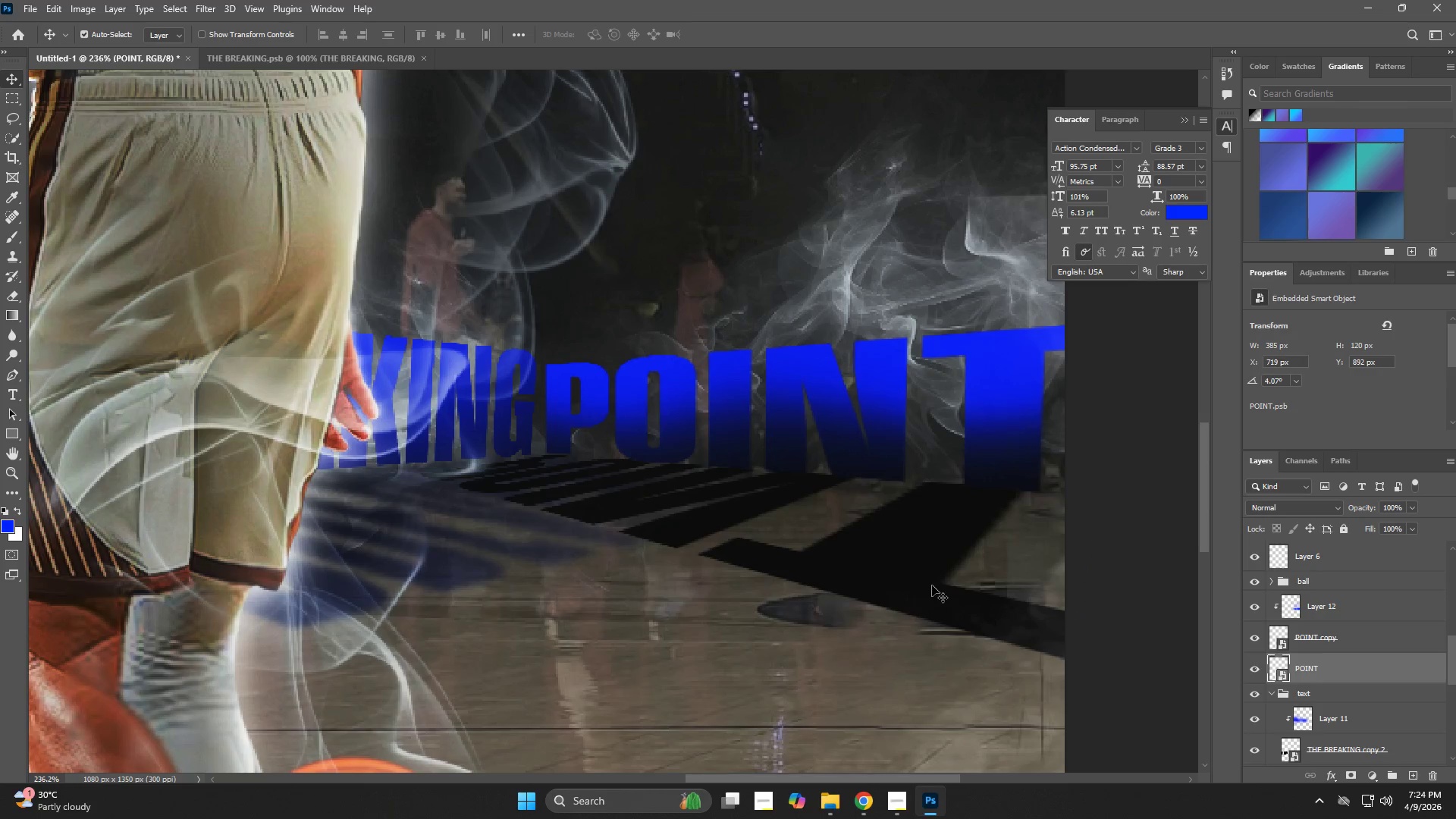 
key(ArrowRight)
 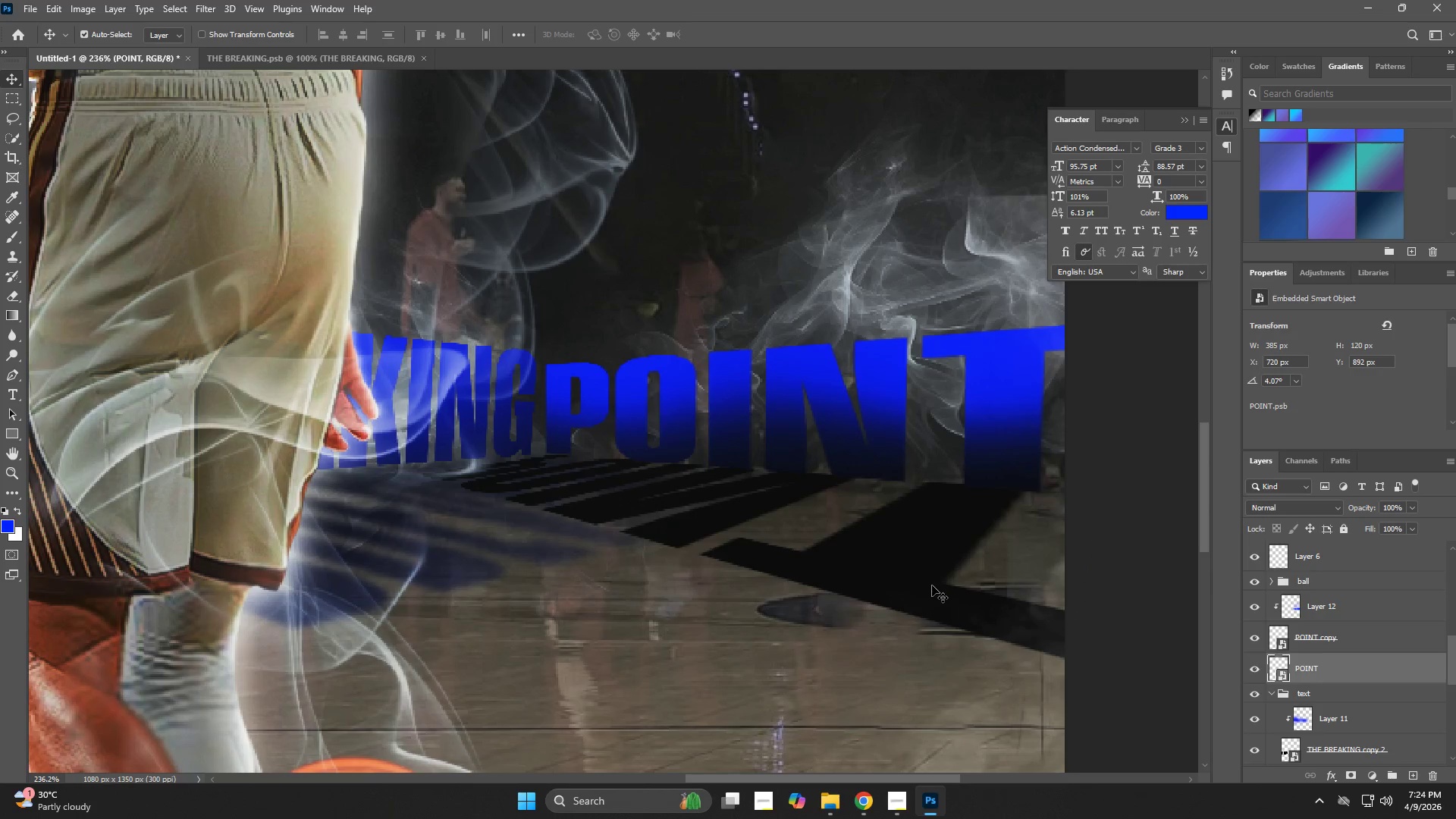 
key(ArrowRight)
 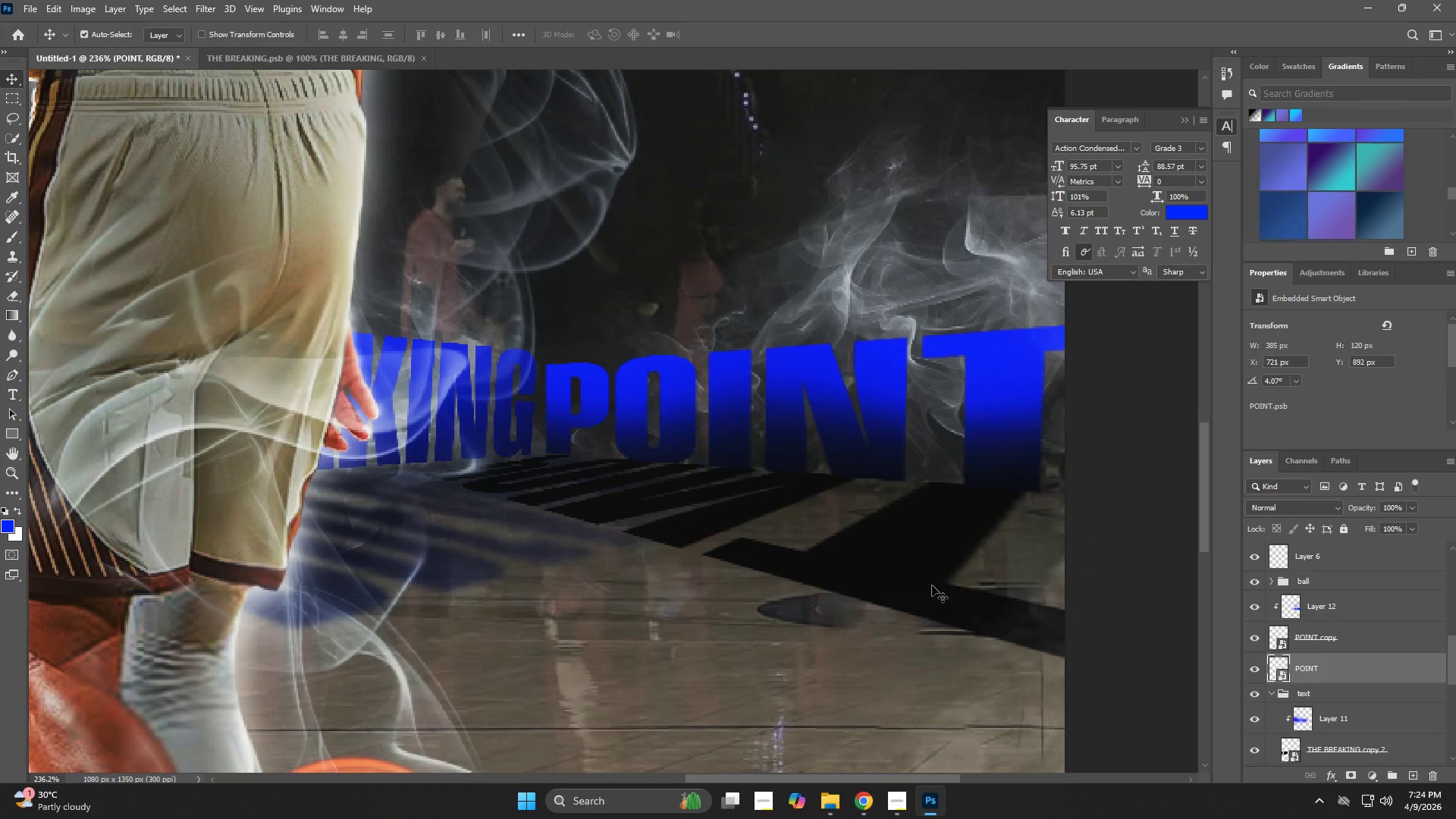 
key(ArrowRight)
 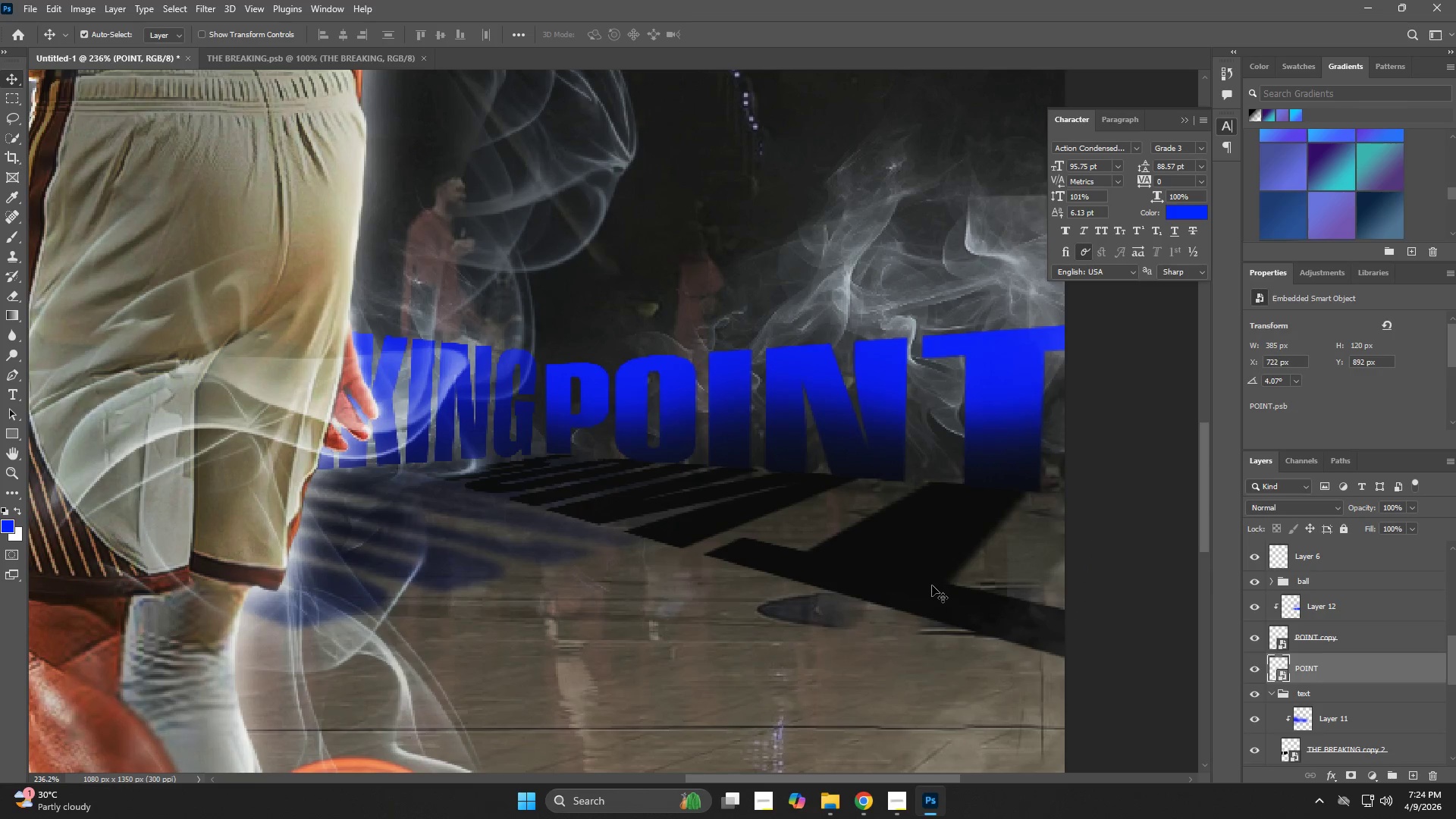 
key(ArrowRight)
 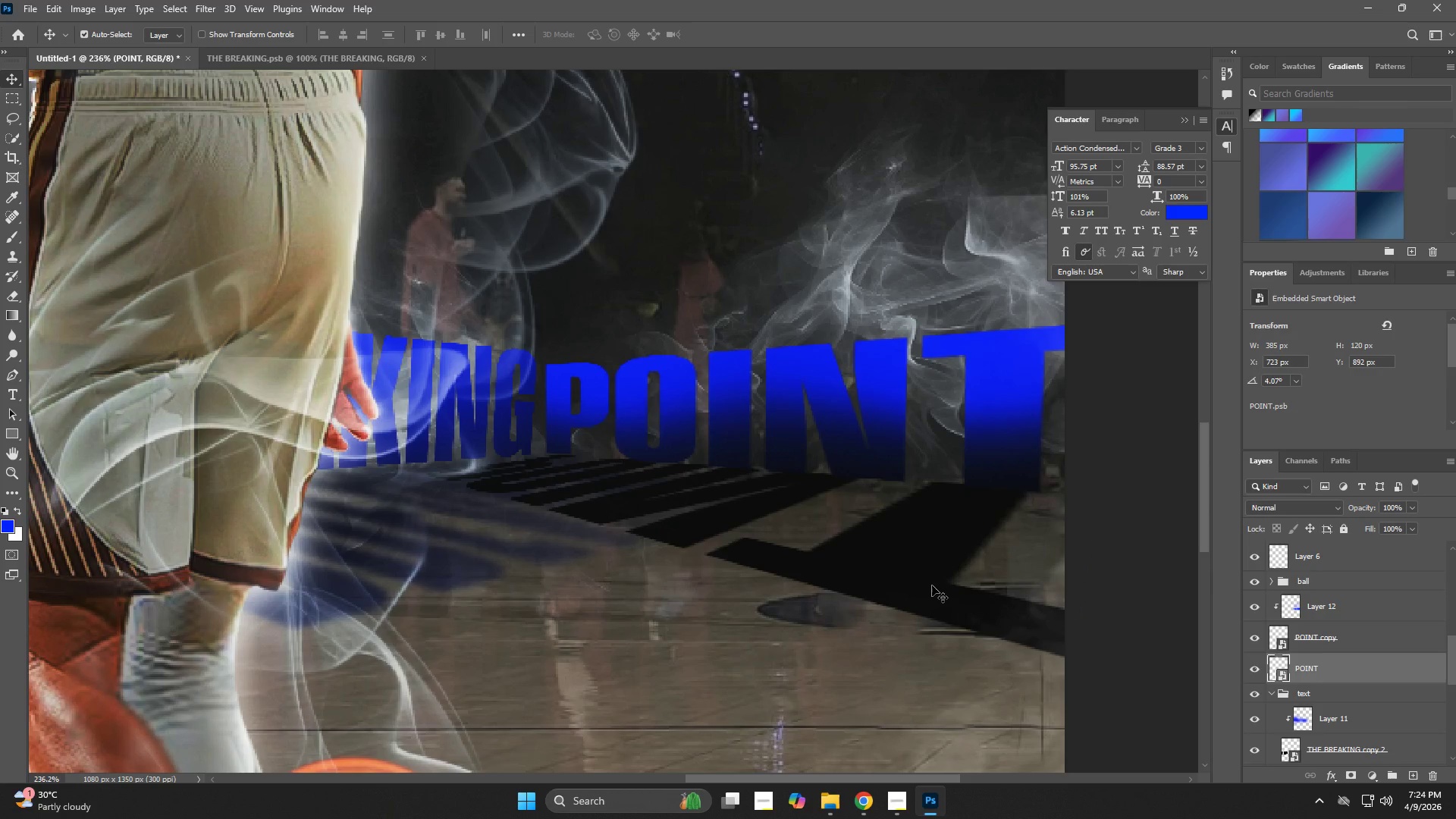 
key(ArrowDown)
 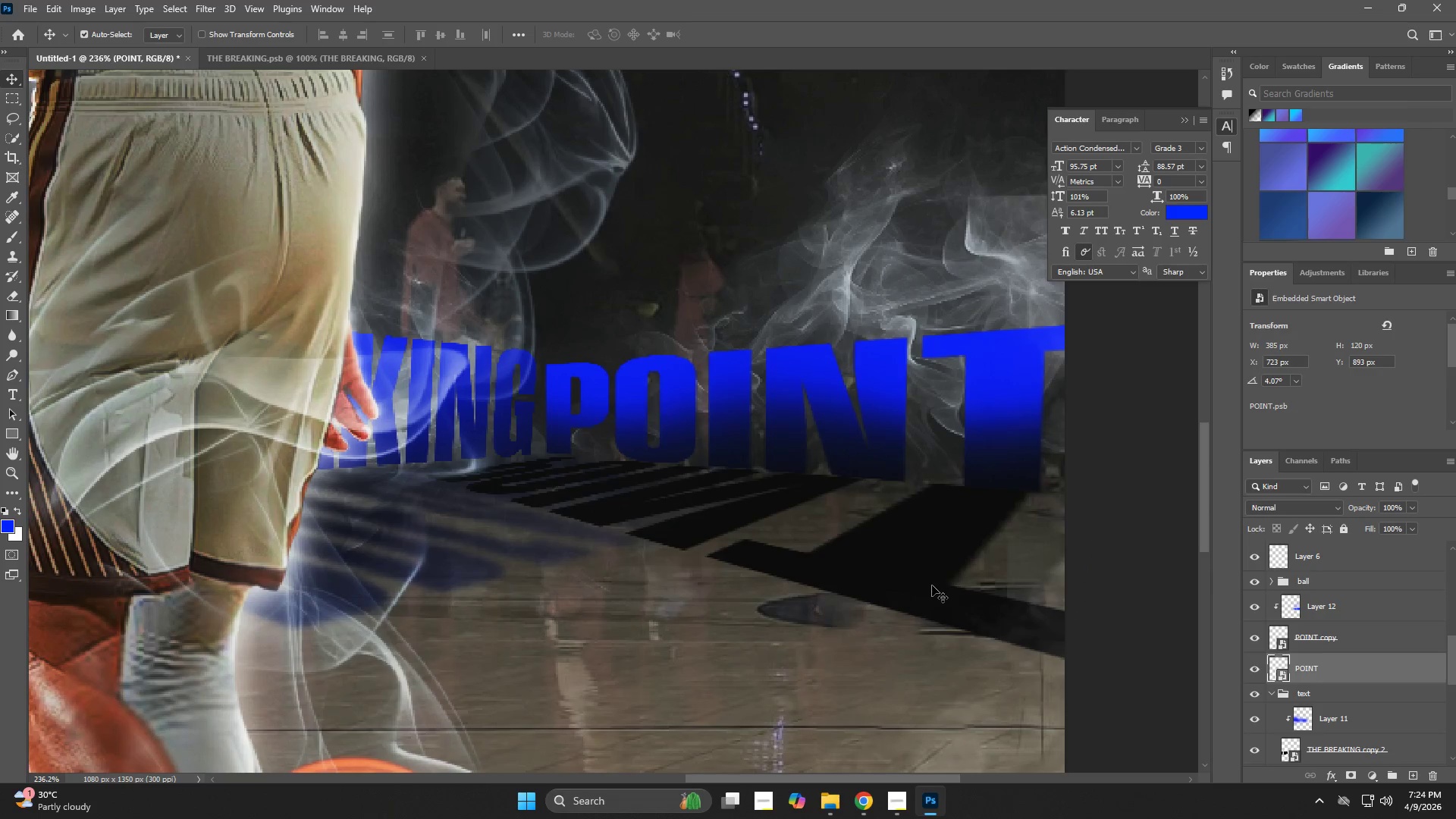 
key(ArrowDown)
 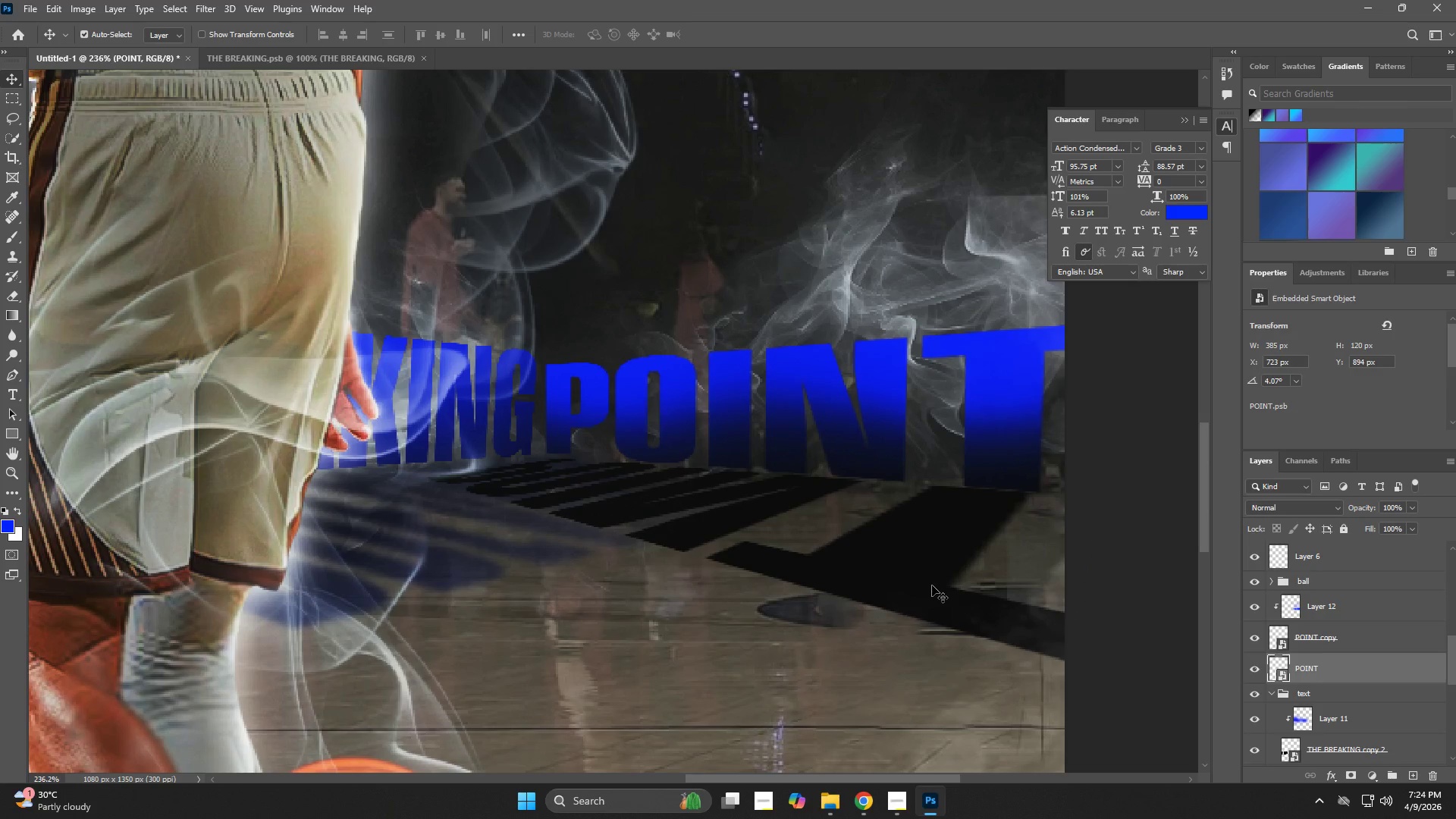 
key(ArrowUp)
 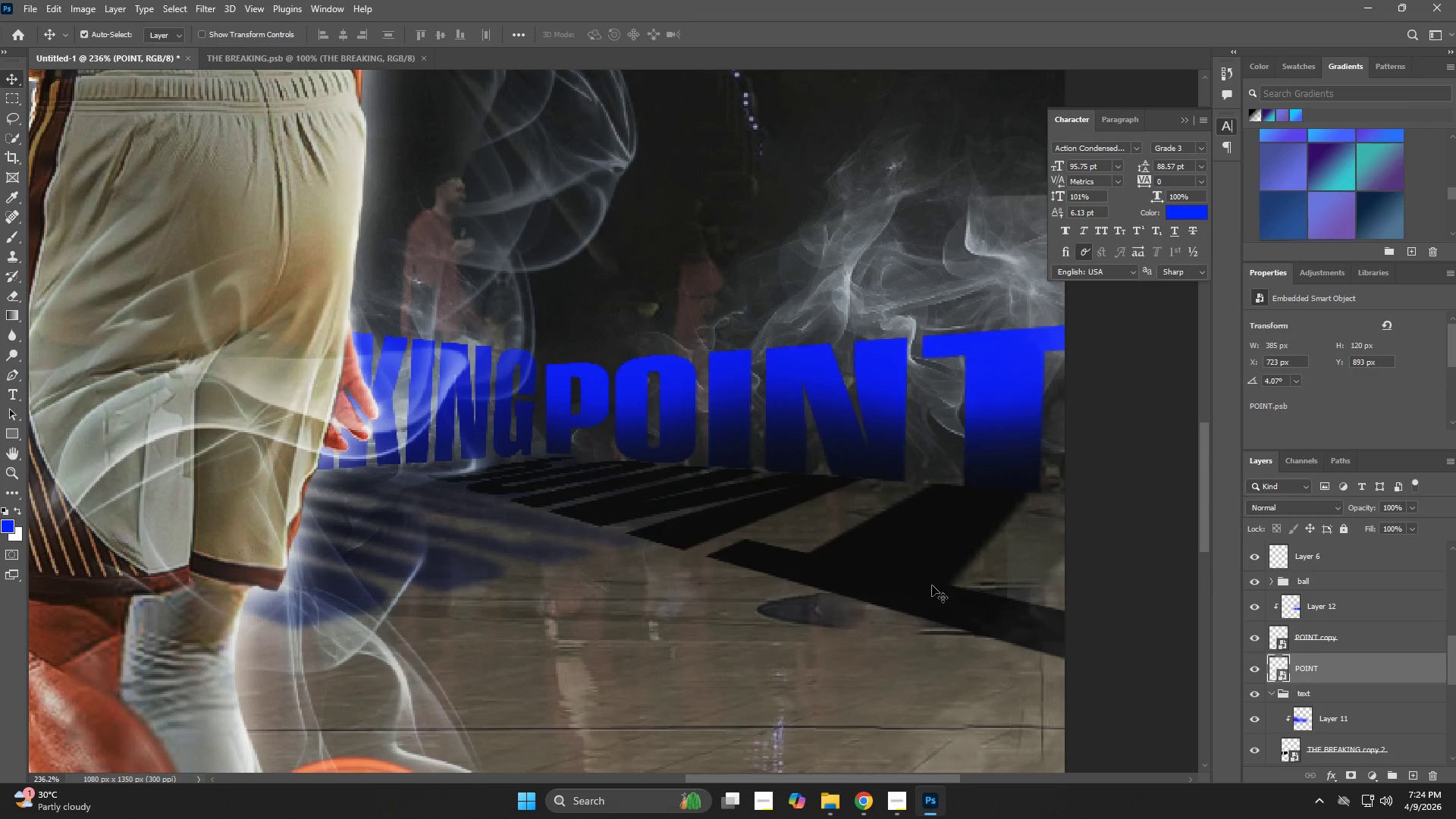 
key(ArrowUp)
 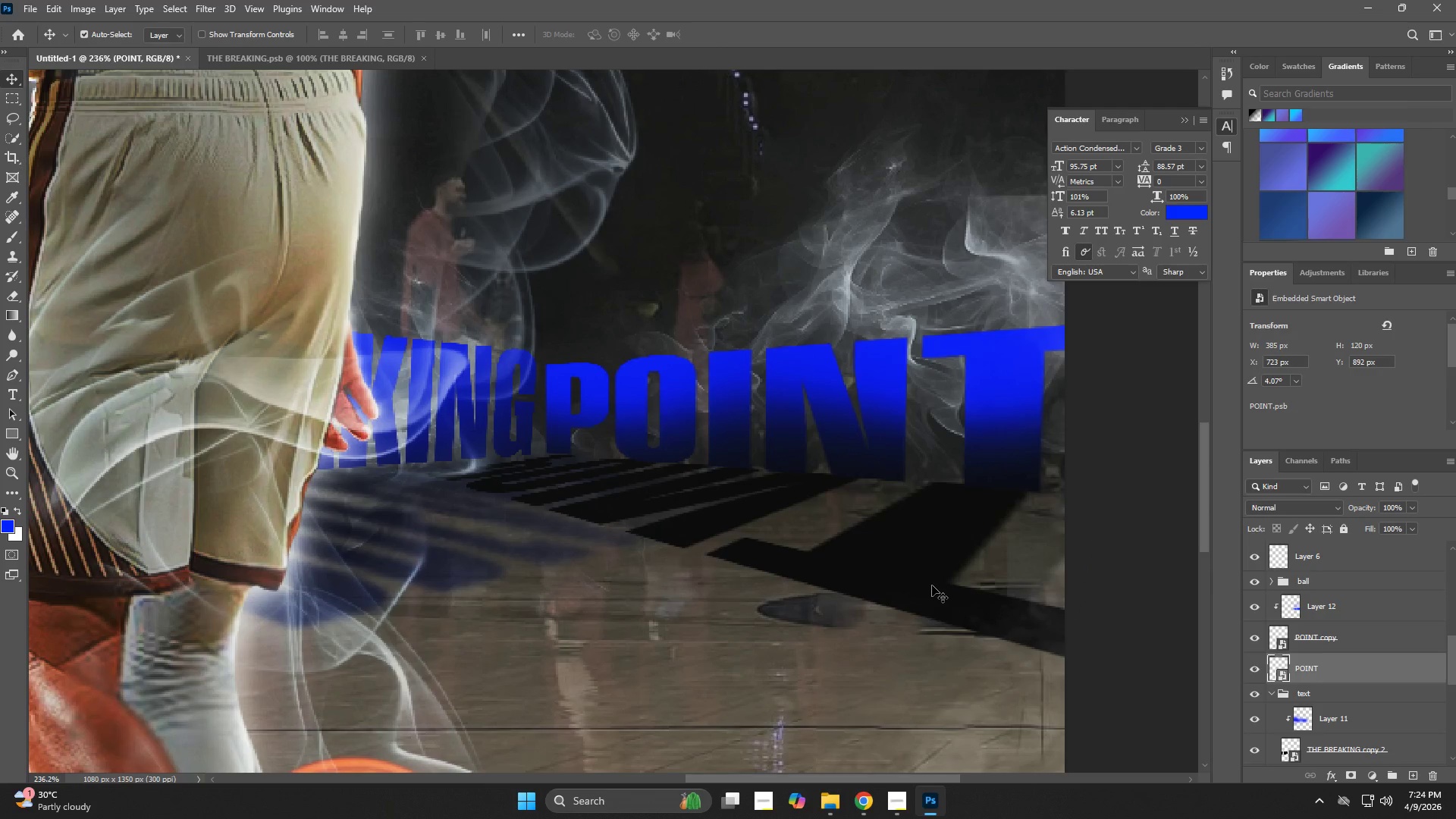 
key(Z)
 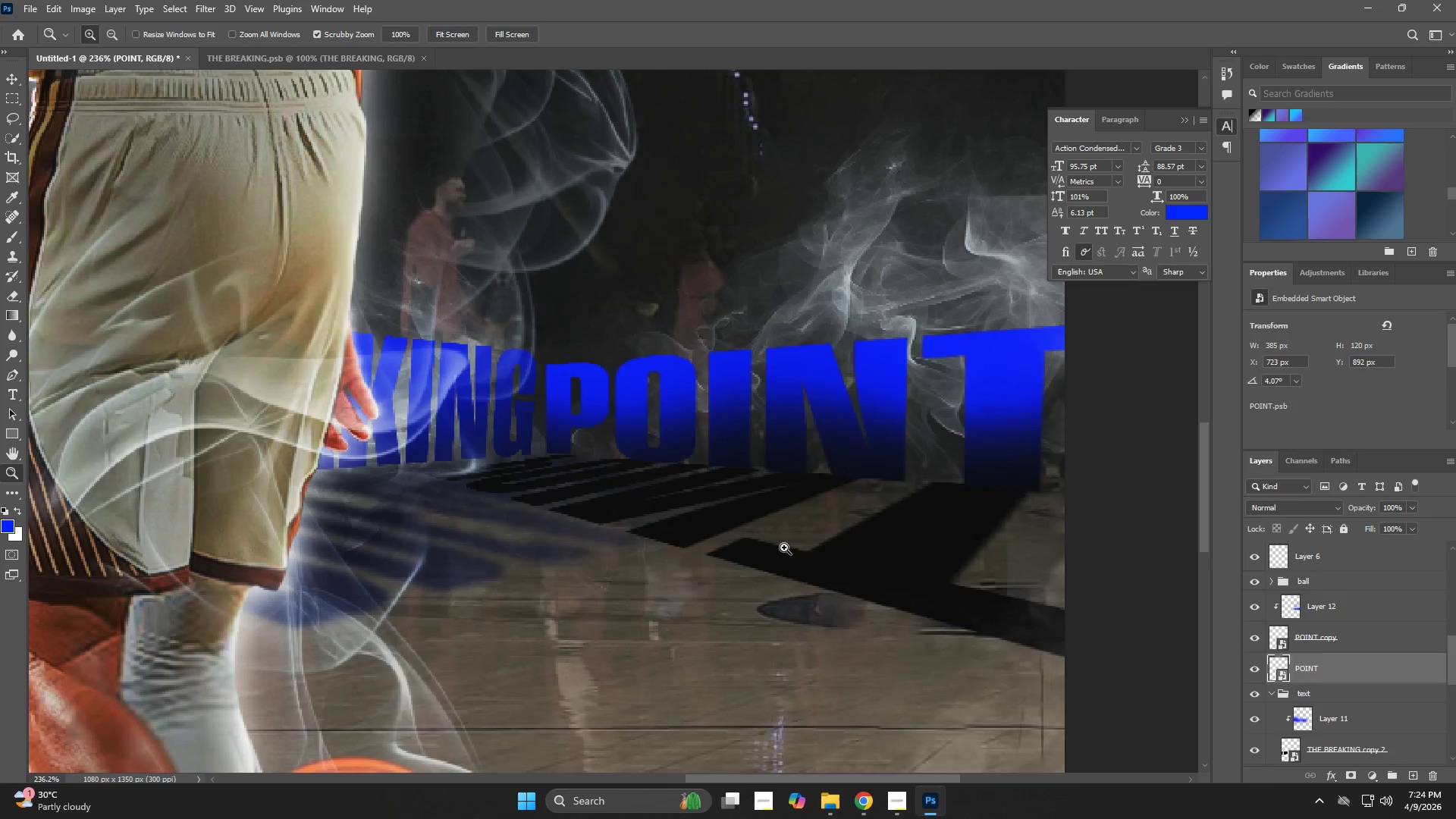 
left_click_drag(start_coordinate=[784, 548], to_coordinate=[717, 563])
 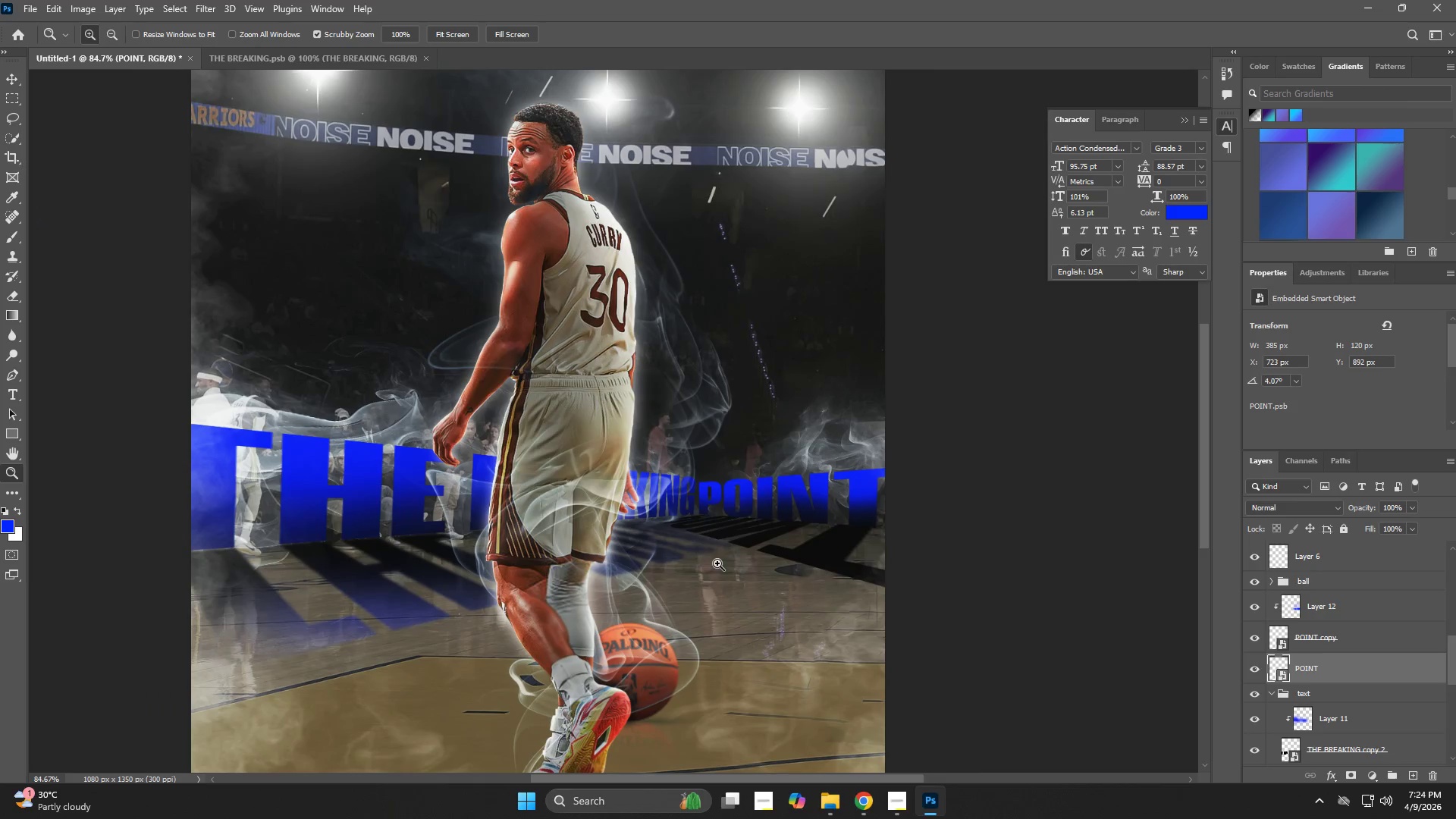 
left_click_drag(start_coordinate=[715, 564], to_coordinate=[682, 576])
 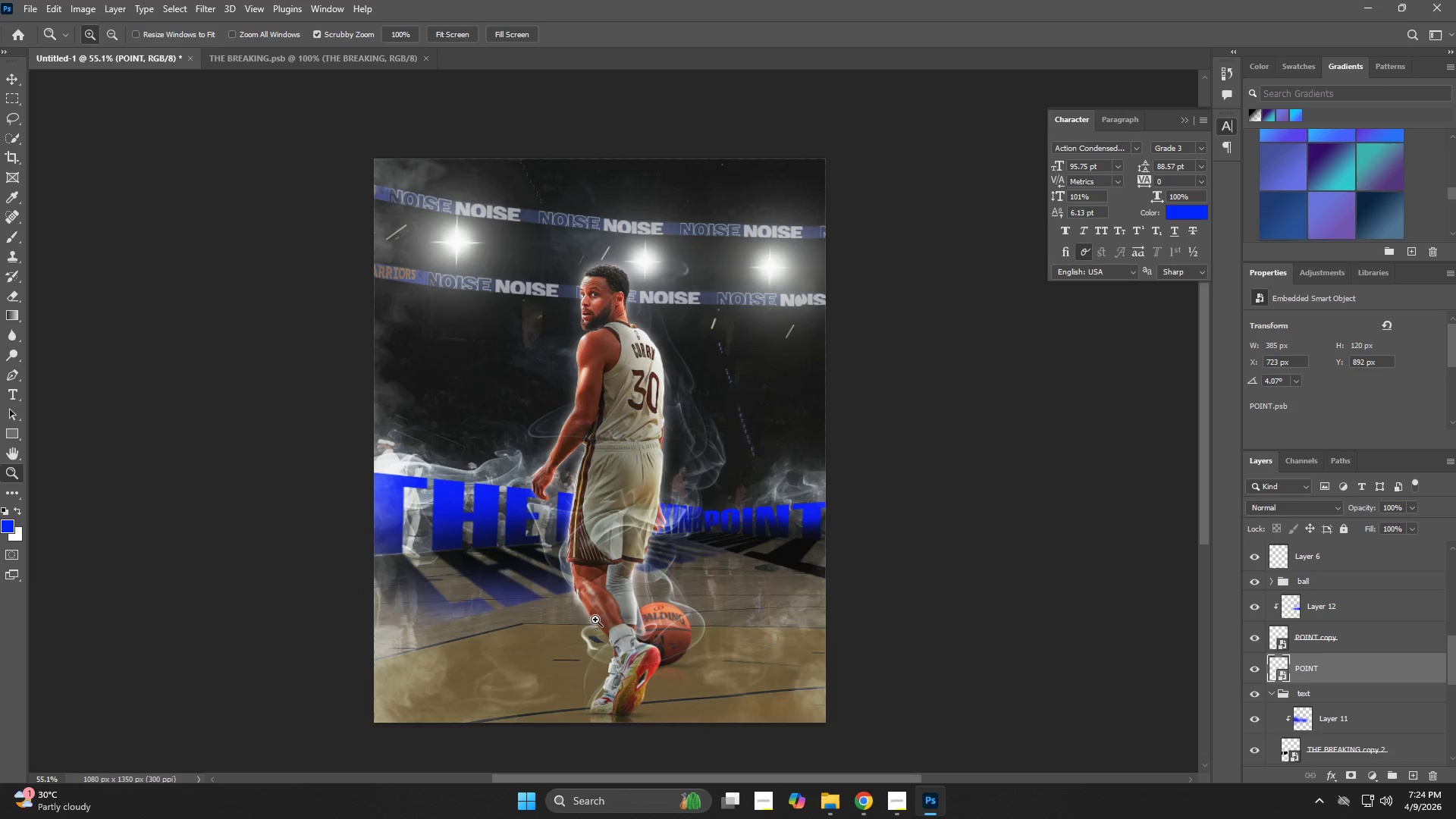 
type(vzv)
 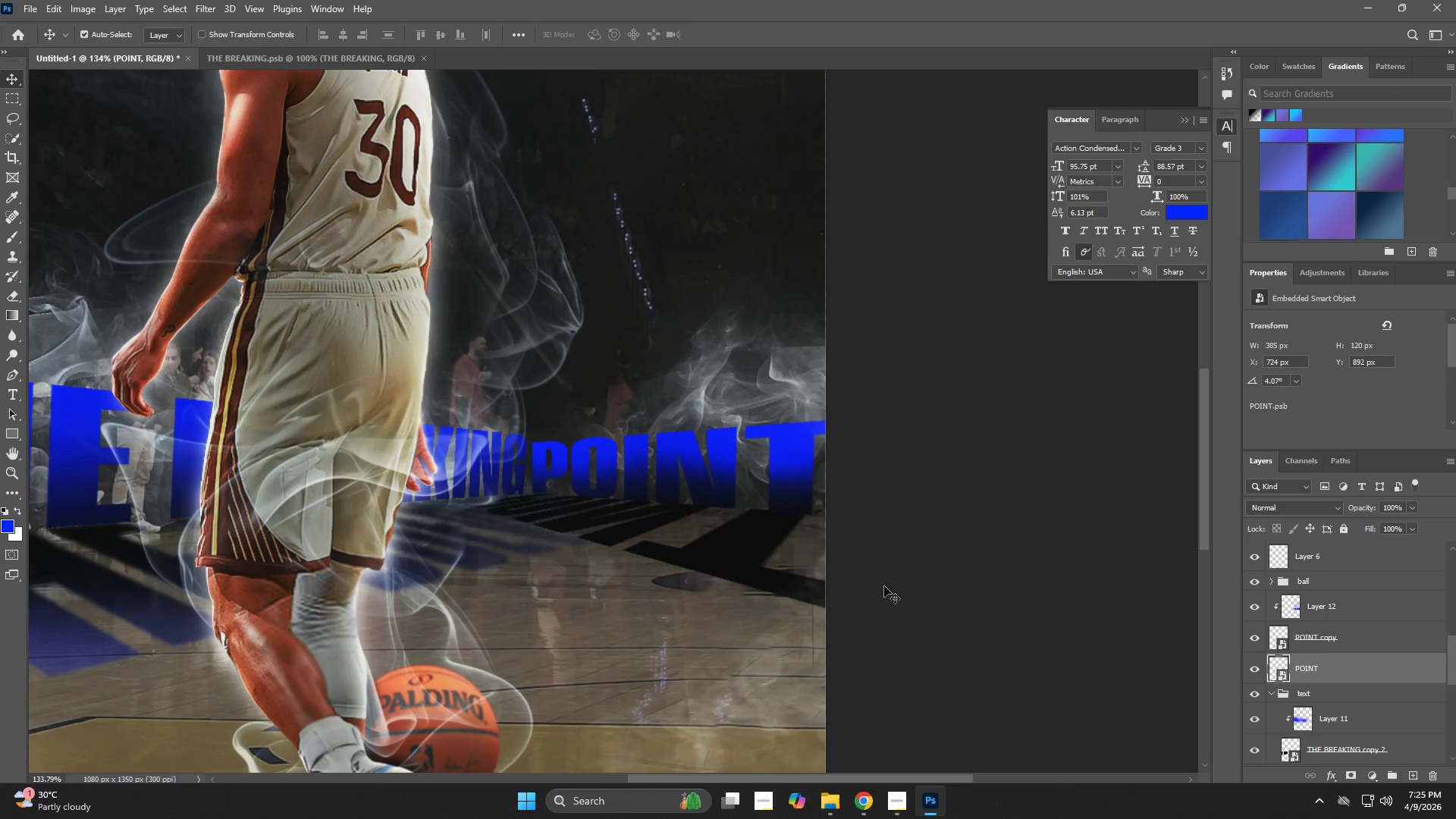 
left_click_drag(start_coordinate=[826, 558], to_coordinate=[883, 587])
 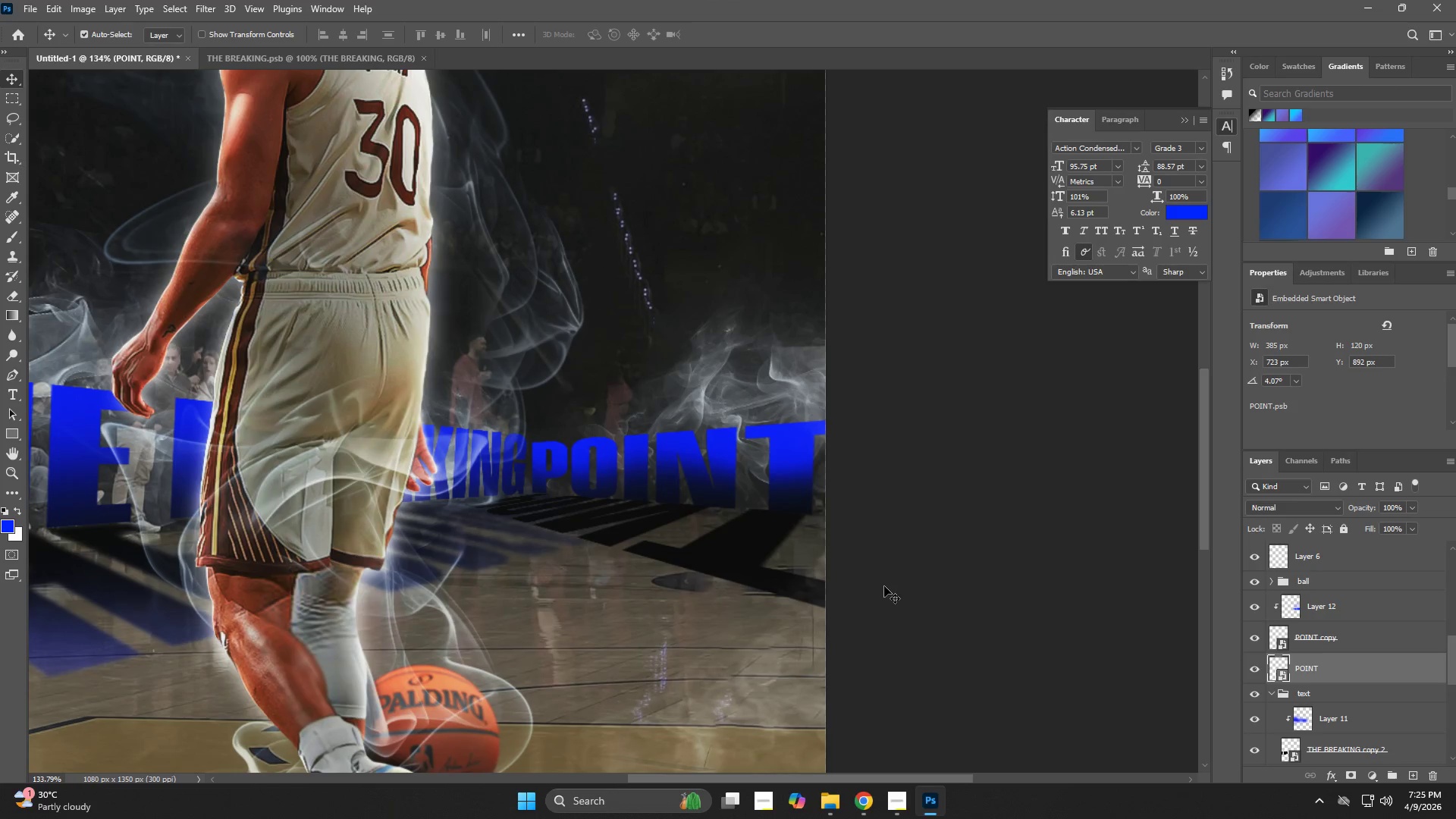 
key(ArrowRight)
 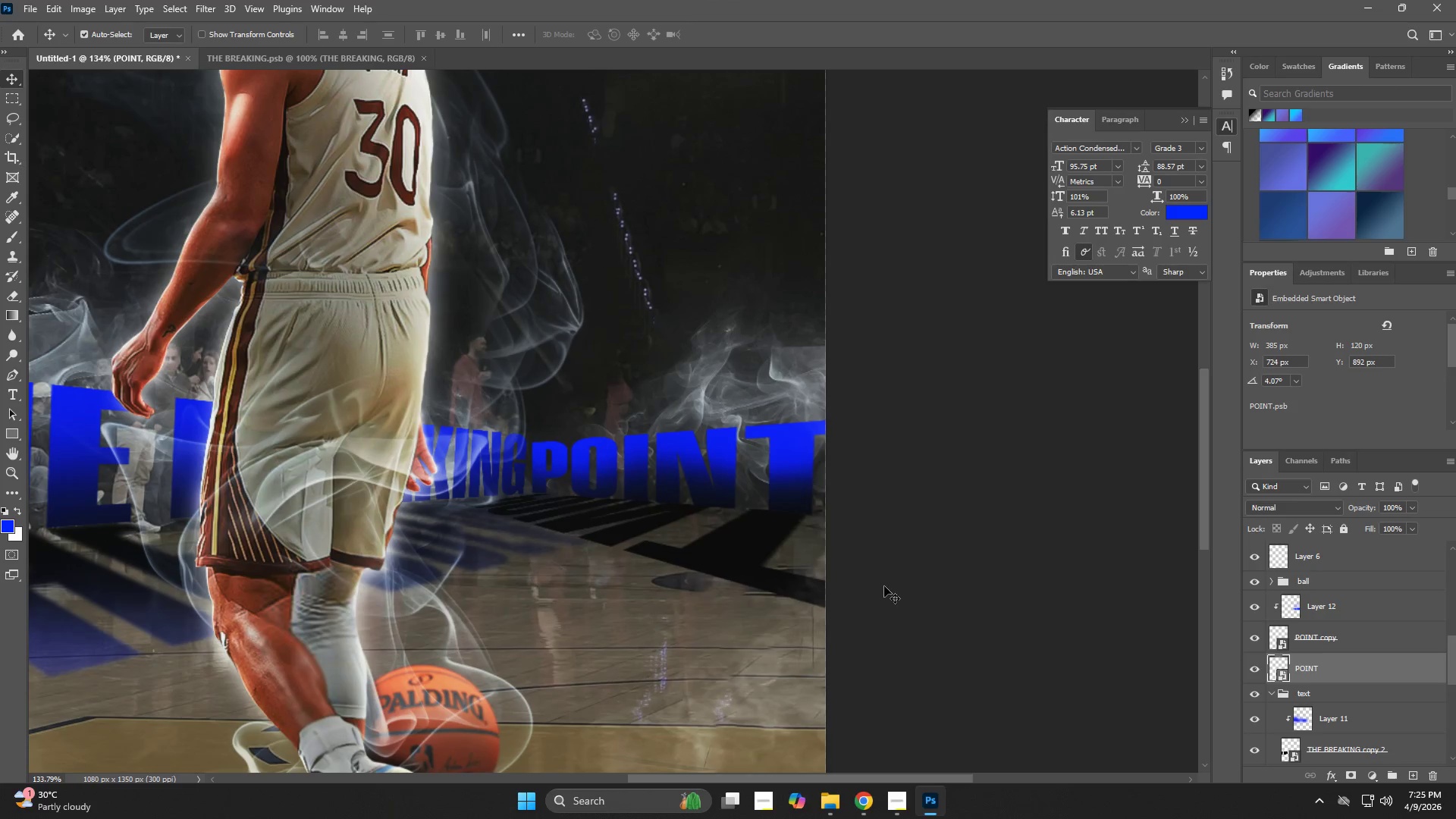 
key(ArrowRight)
 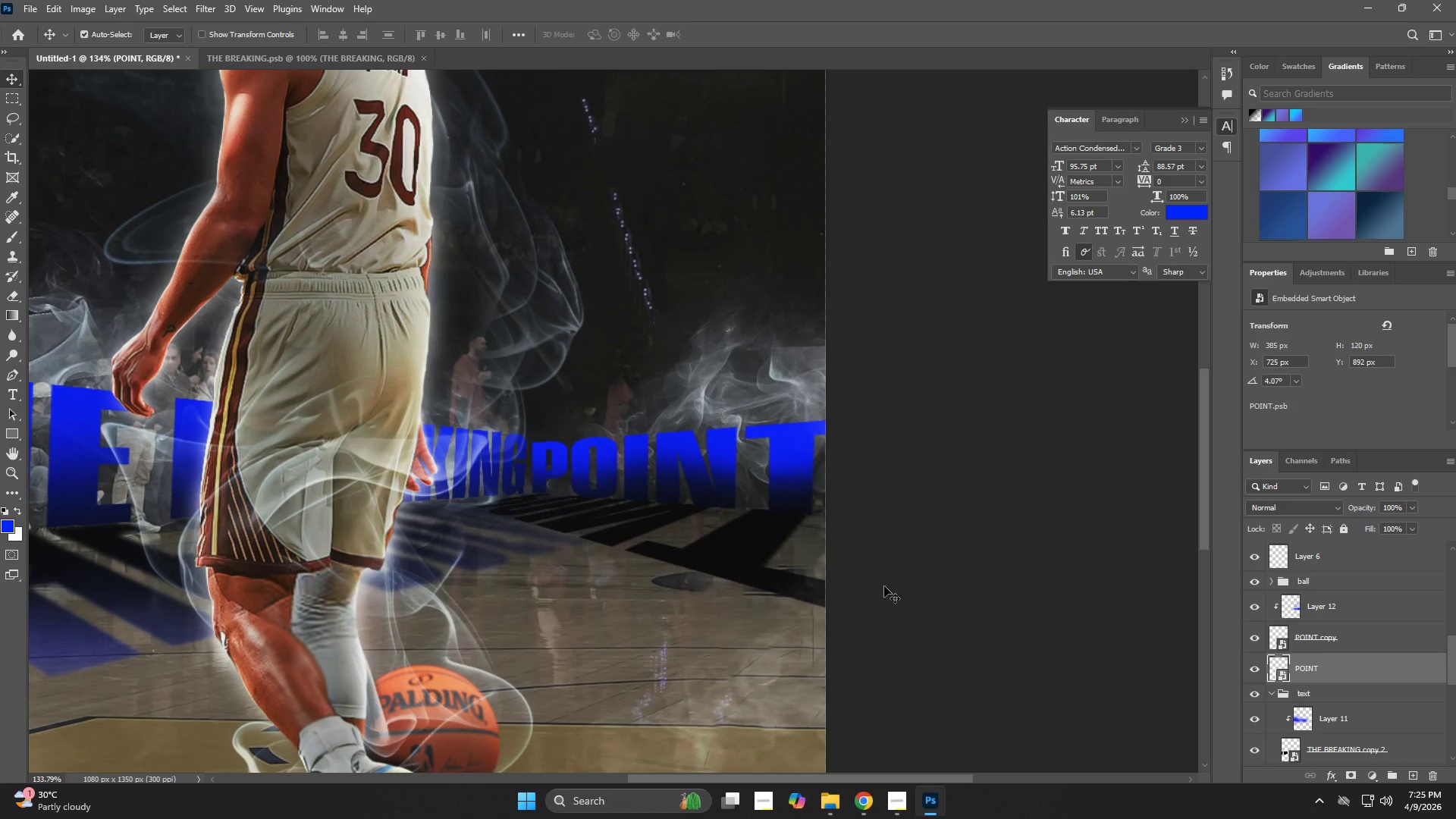 
key(ArrowRight)
 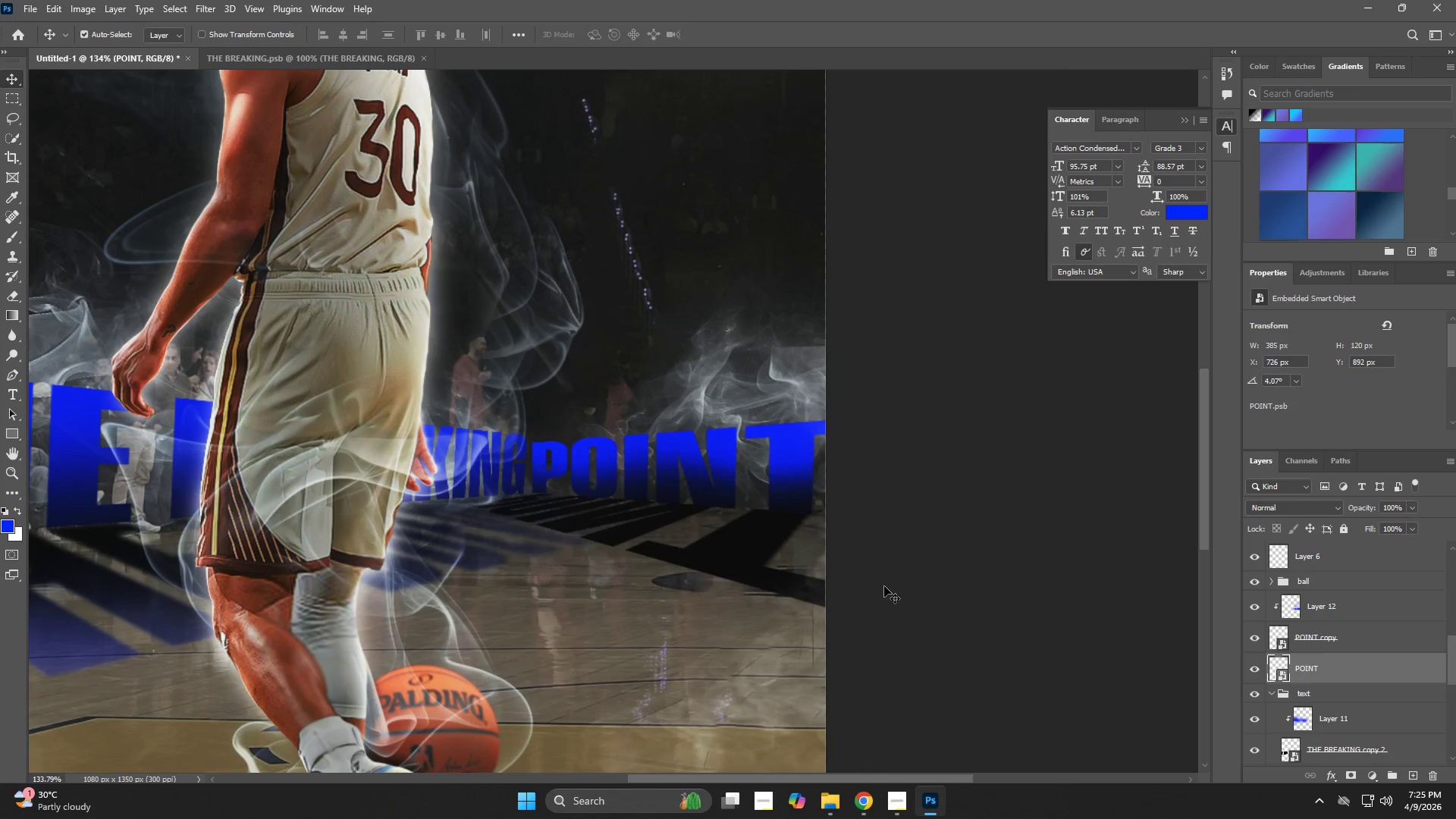 
key(ArrowRight)
 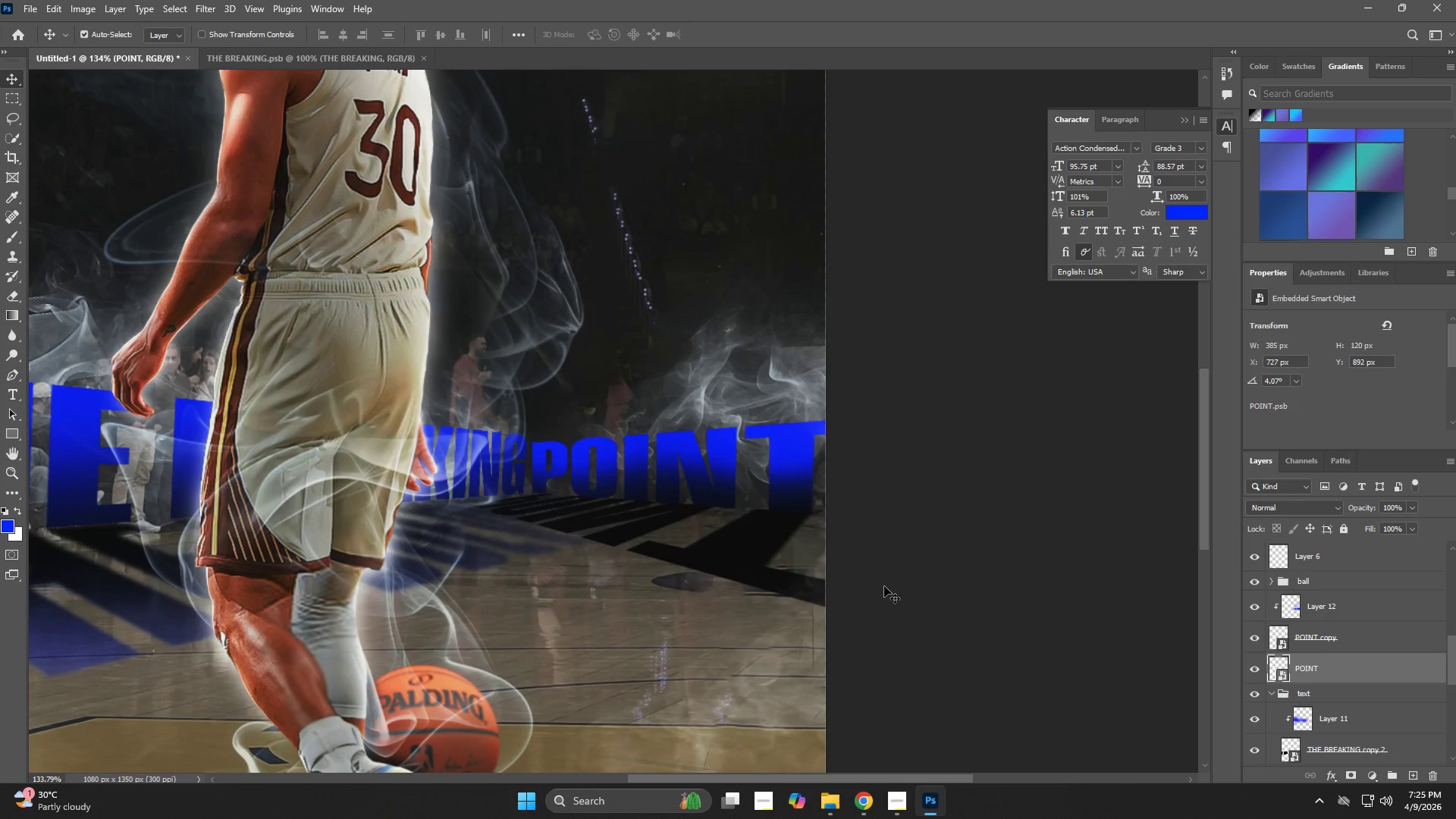 
key(ArrowRight)
 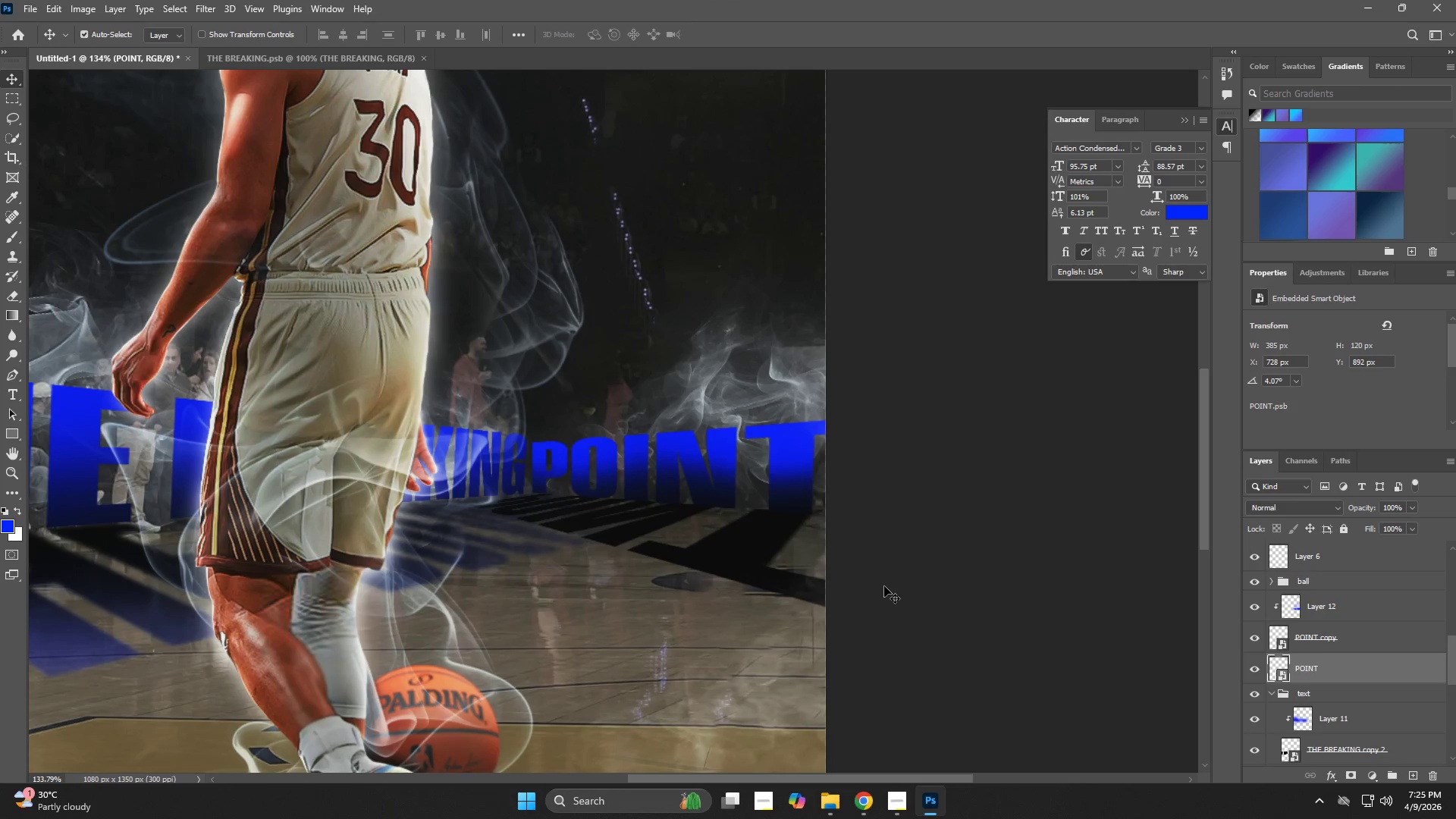 
key(ArrowRight)
 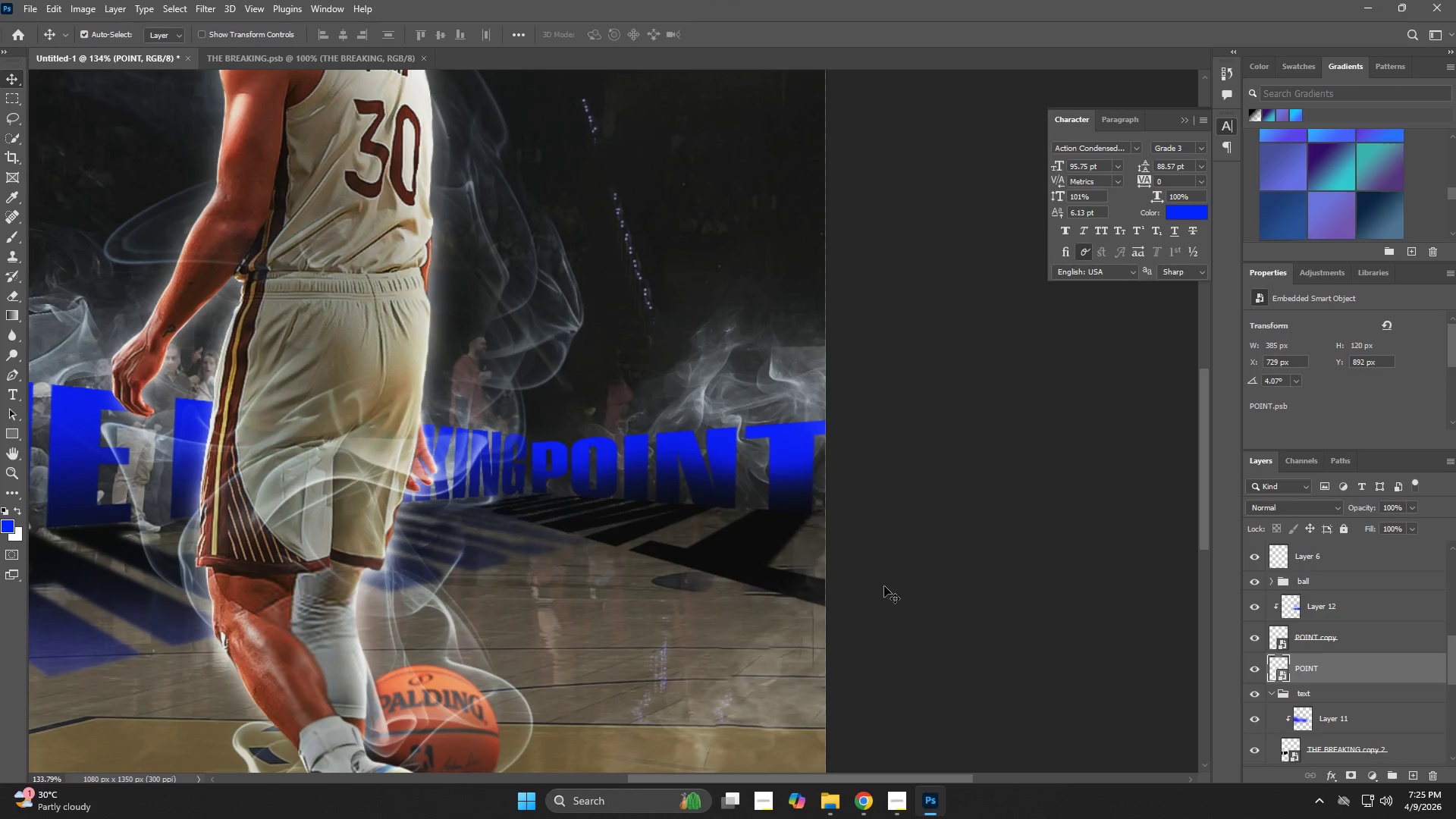 
key(ArrowRight)
 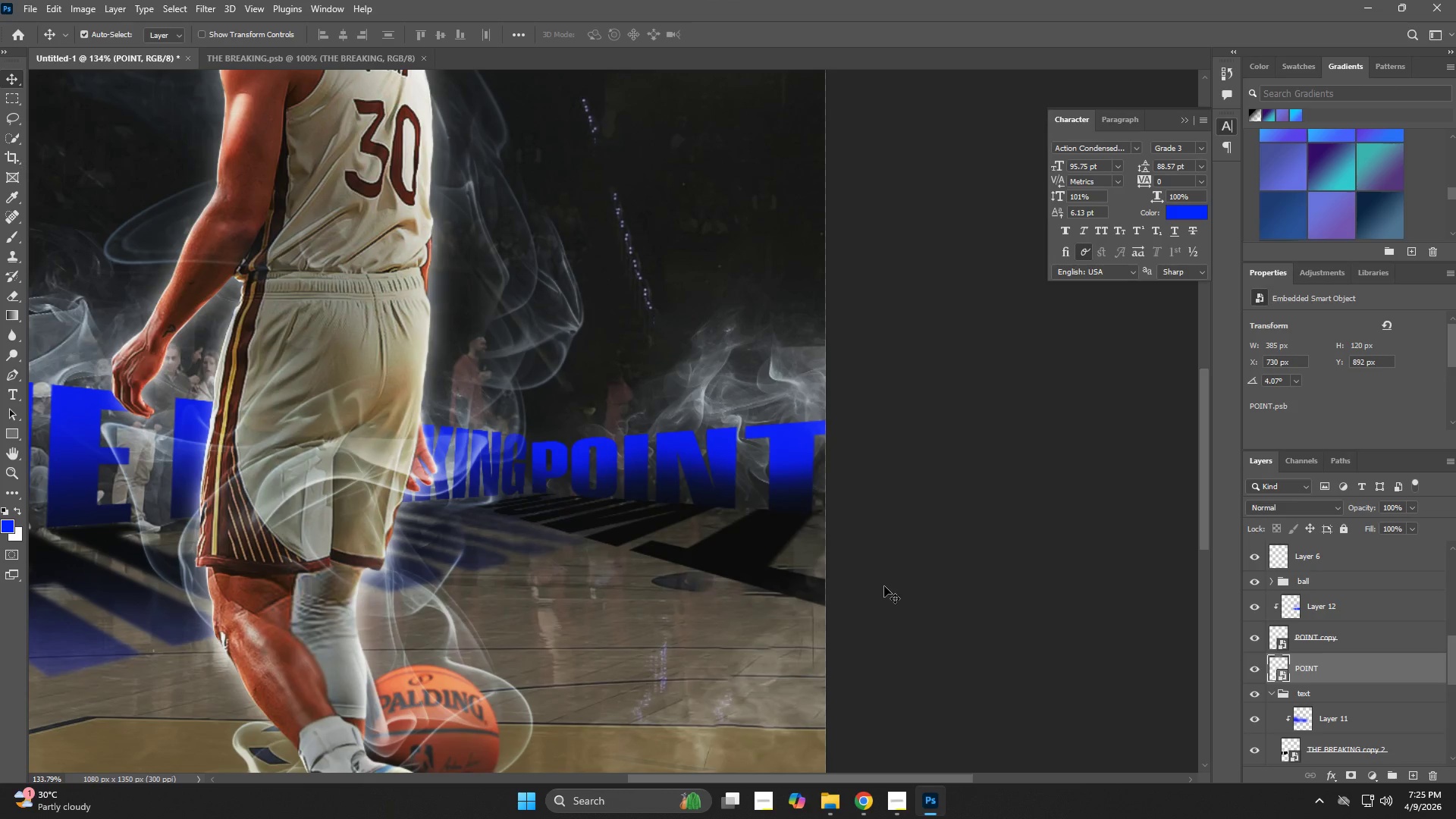 
key(ArrowRight)
 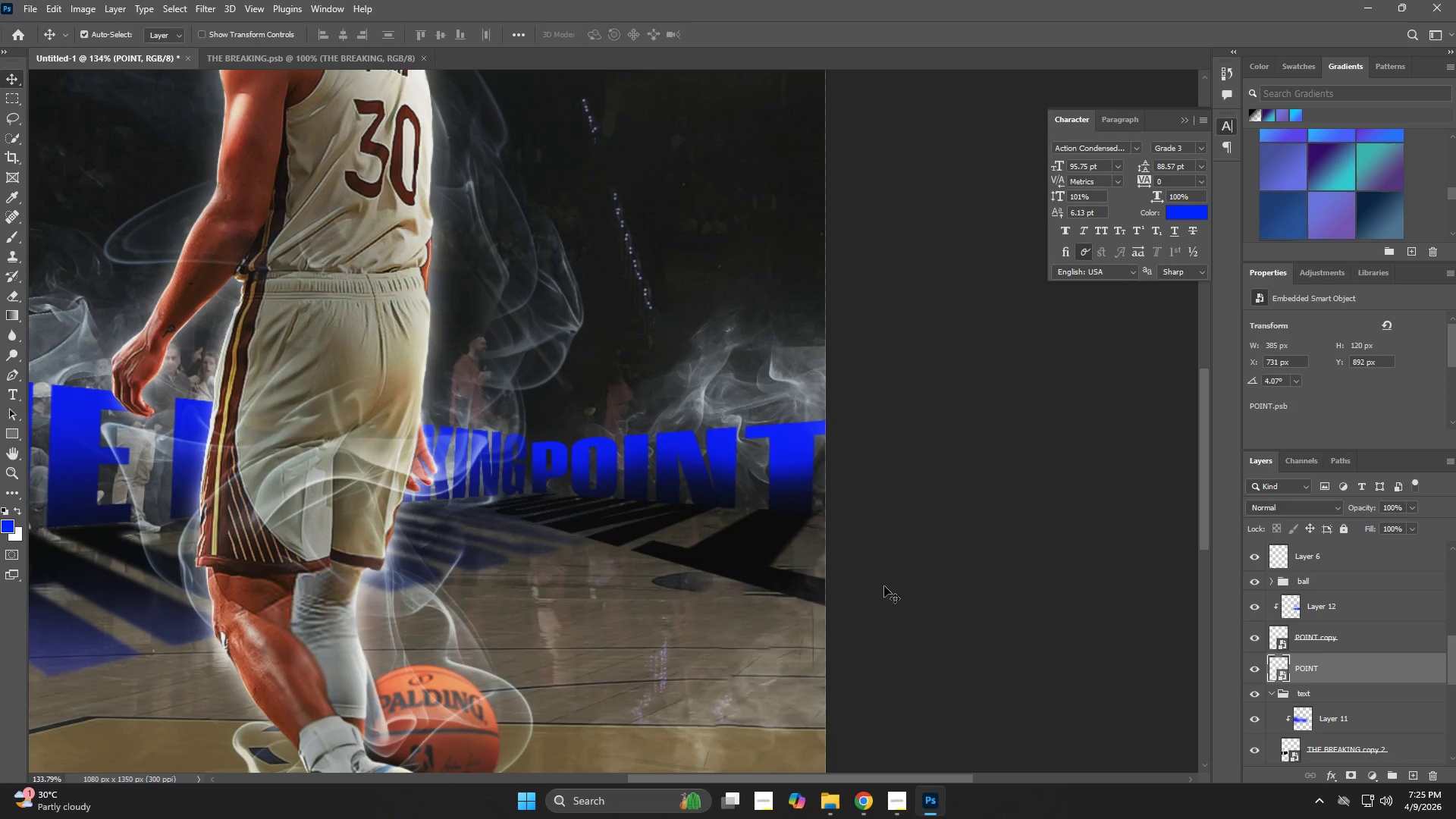 
key(ArrowRight)
 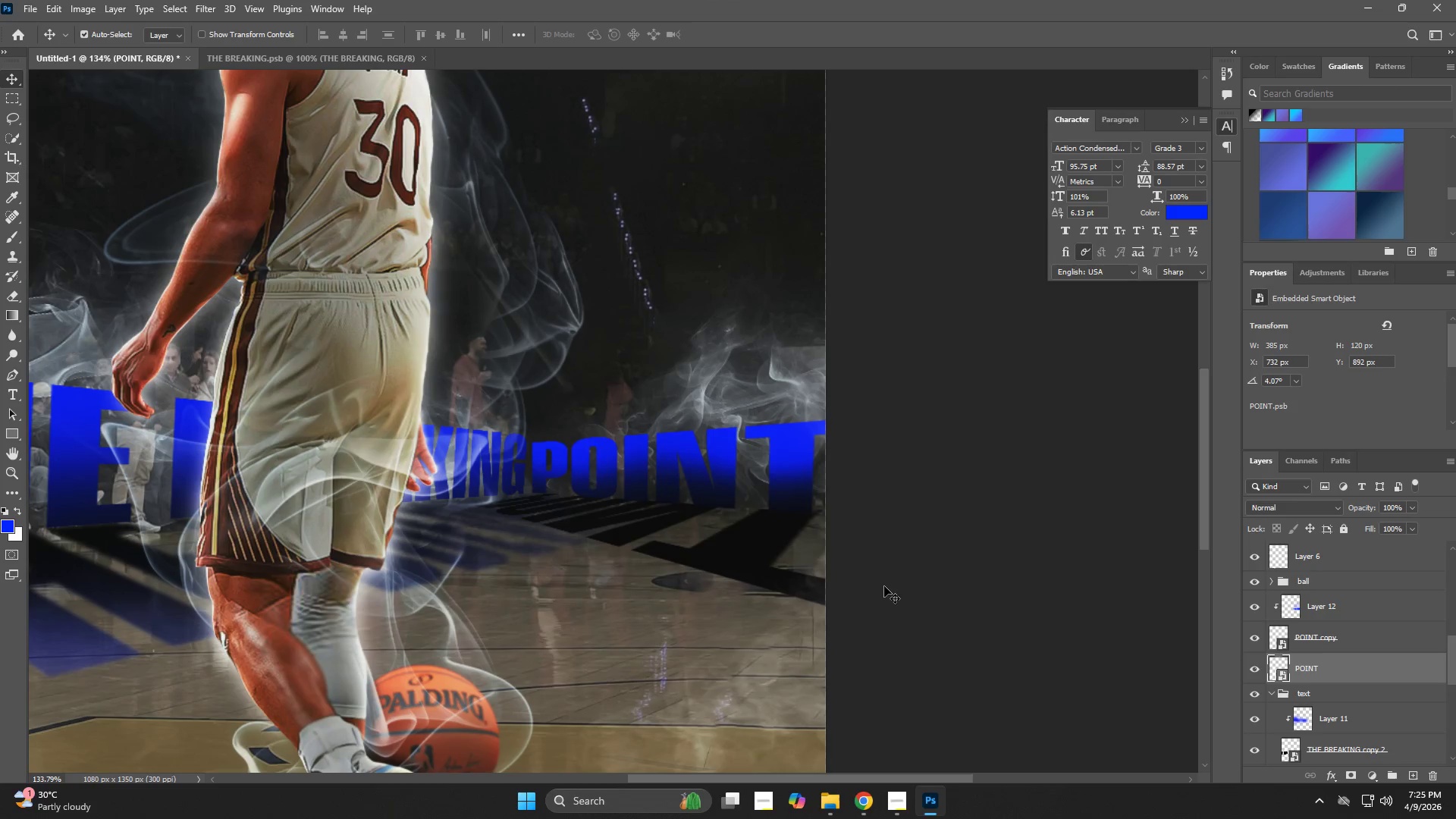 
key(ArrowRight)
 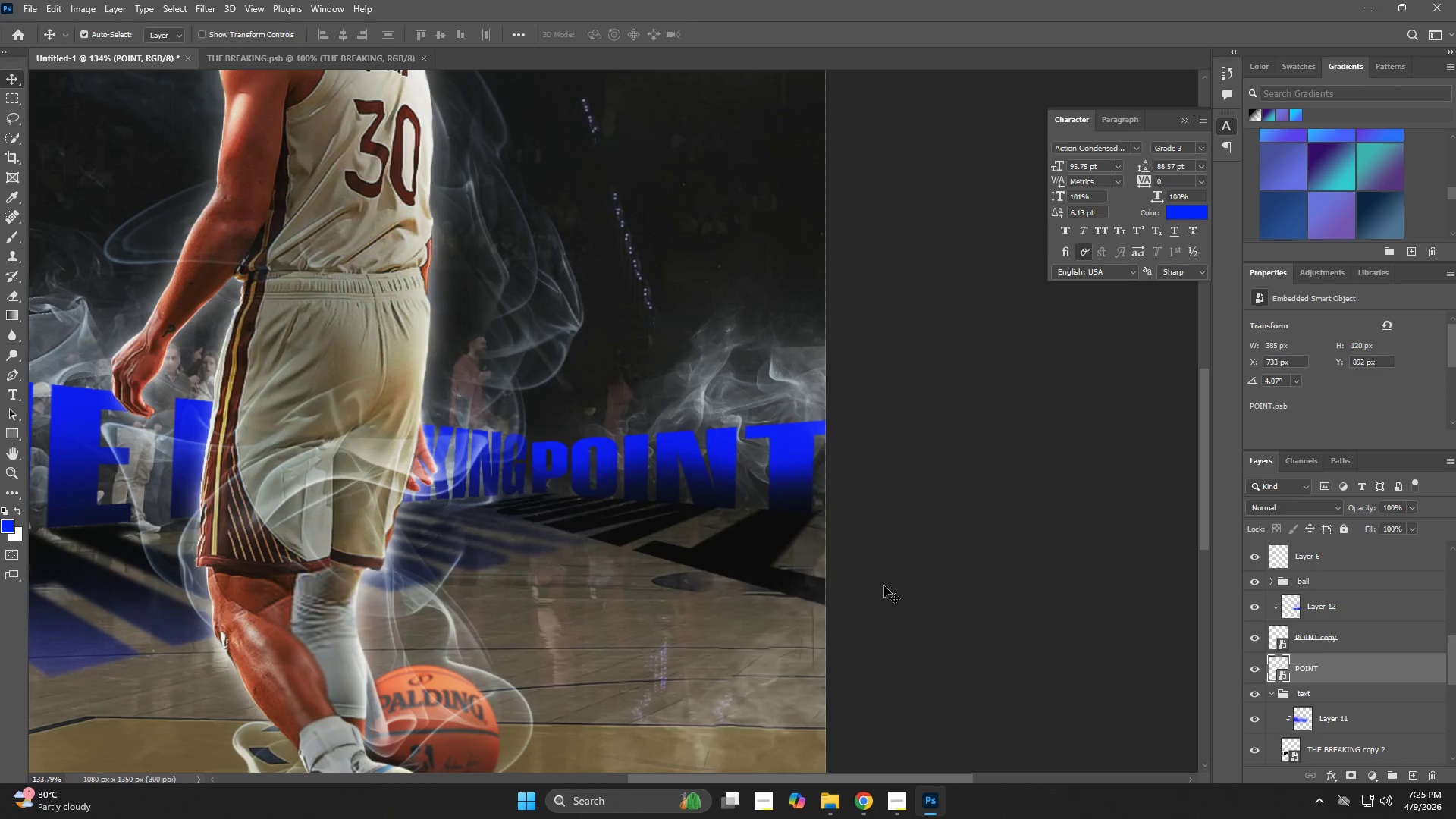 
key(ArrowRight)
 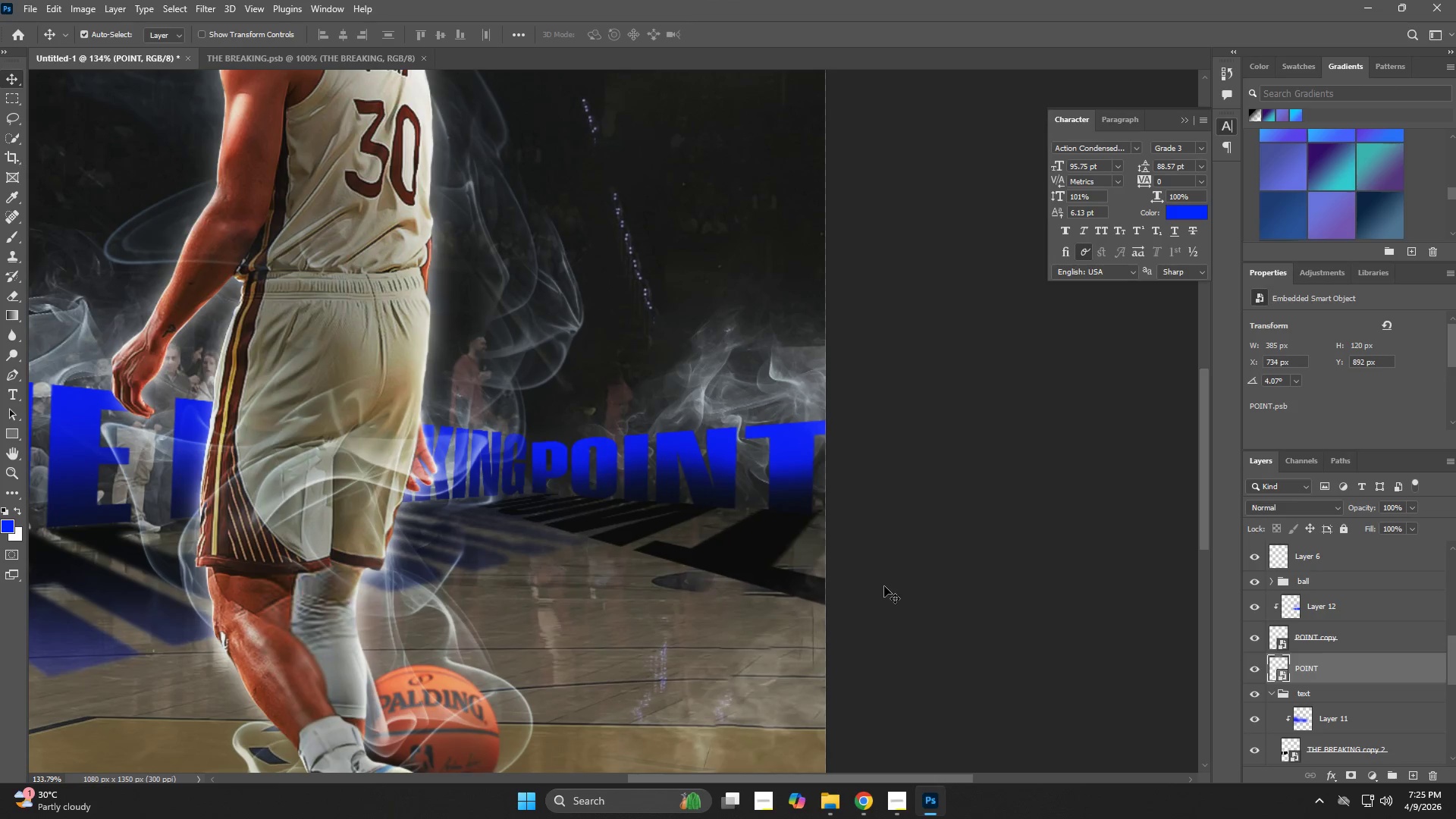 
key(ArrowRight)
 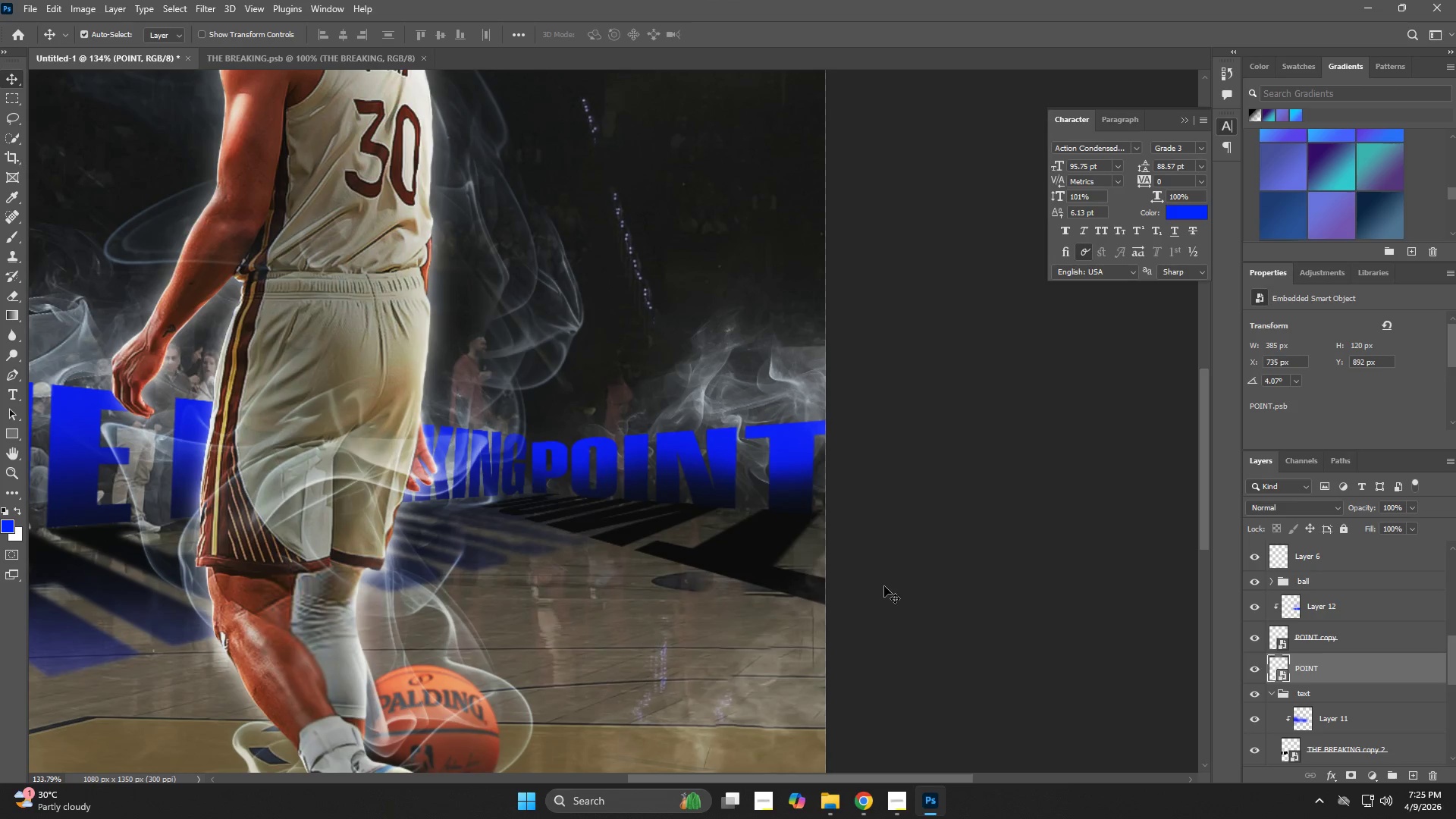 
key(ArrowRight)
 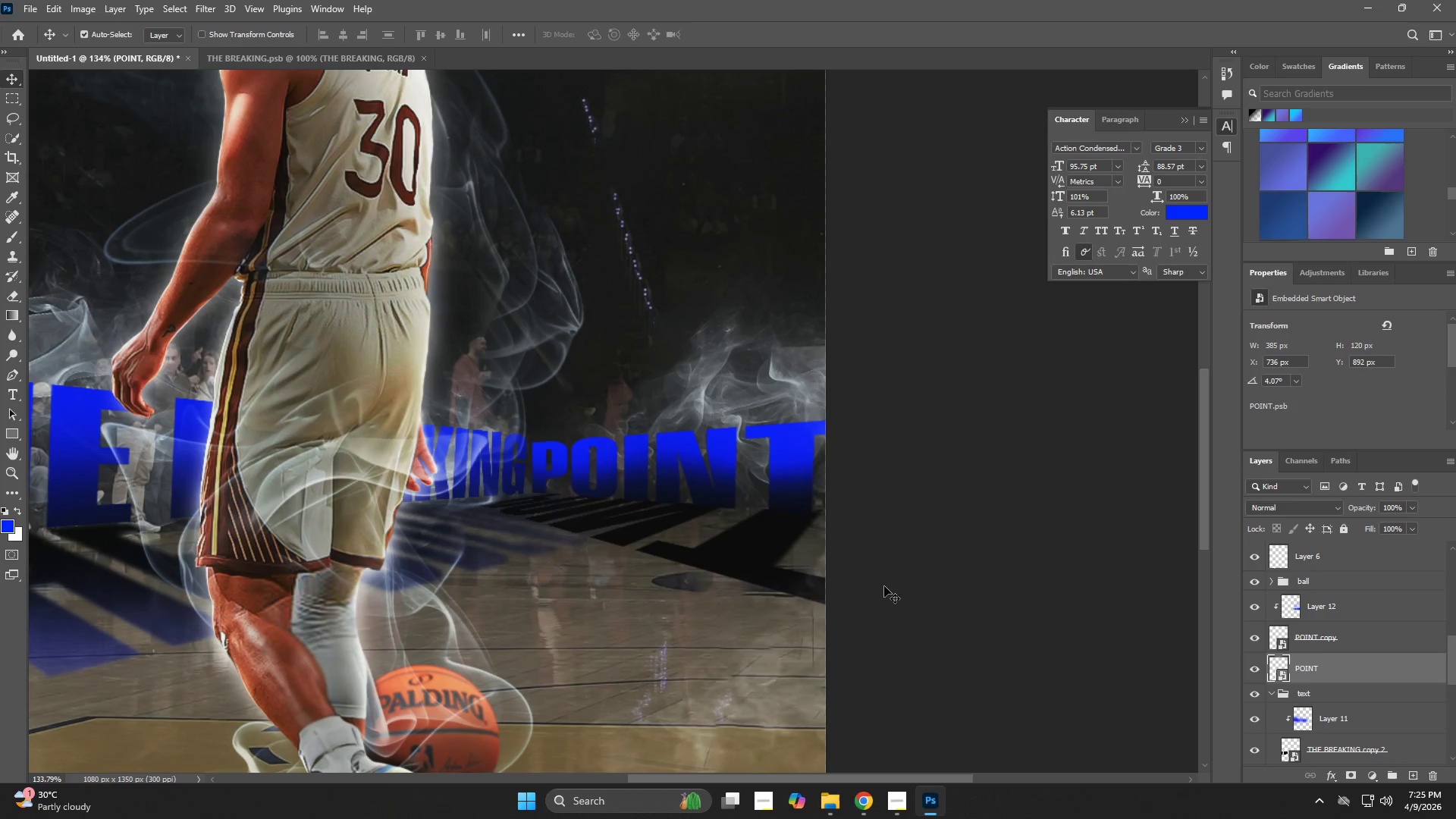 
key(ArrowRight)
 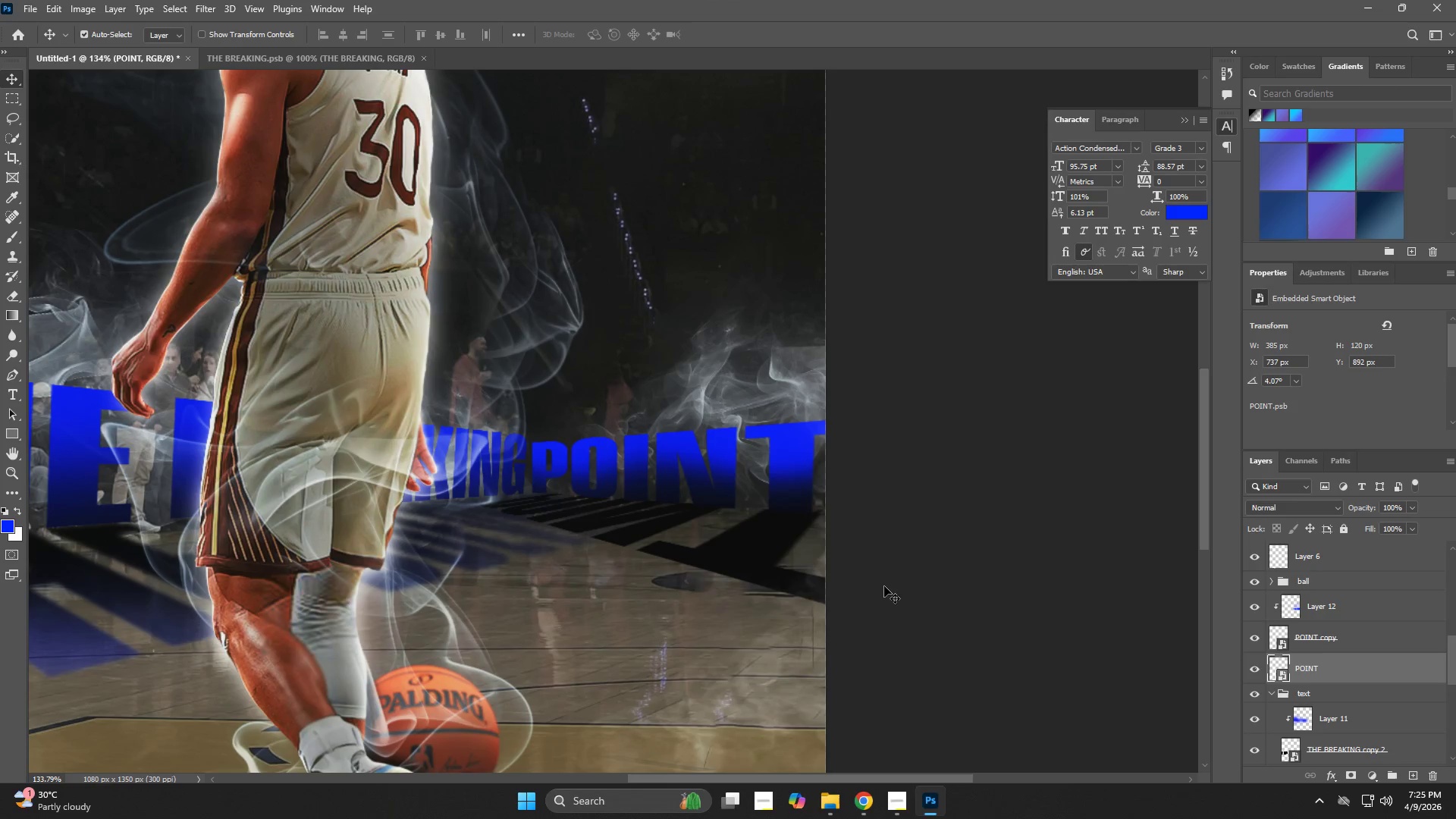 
key(ArrowRight)
 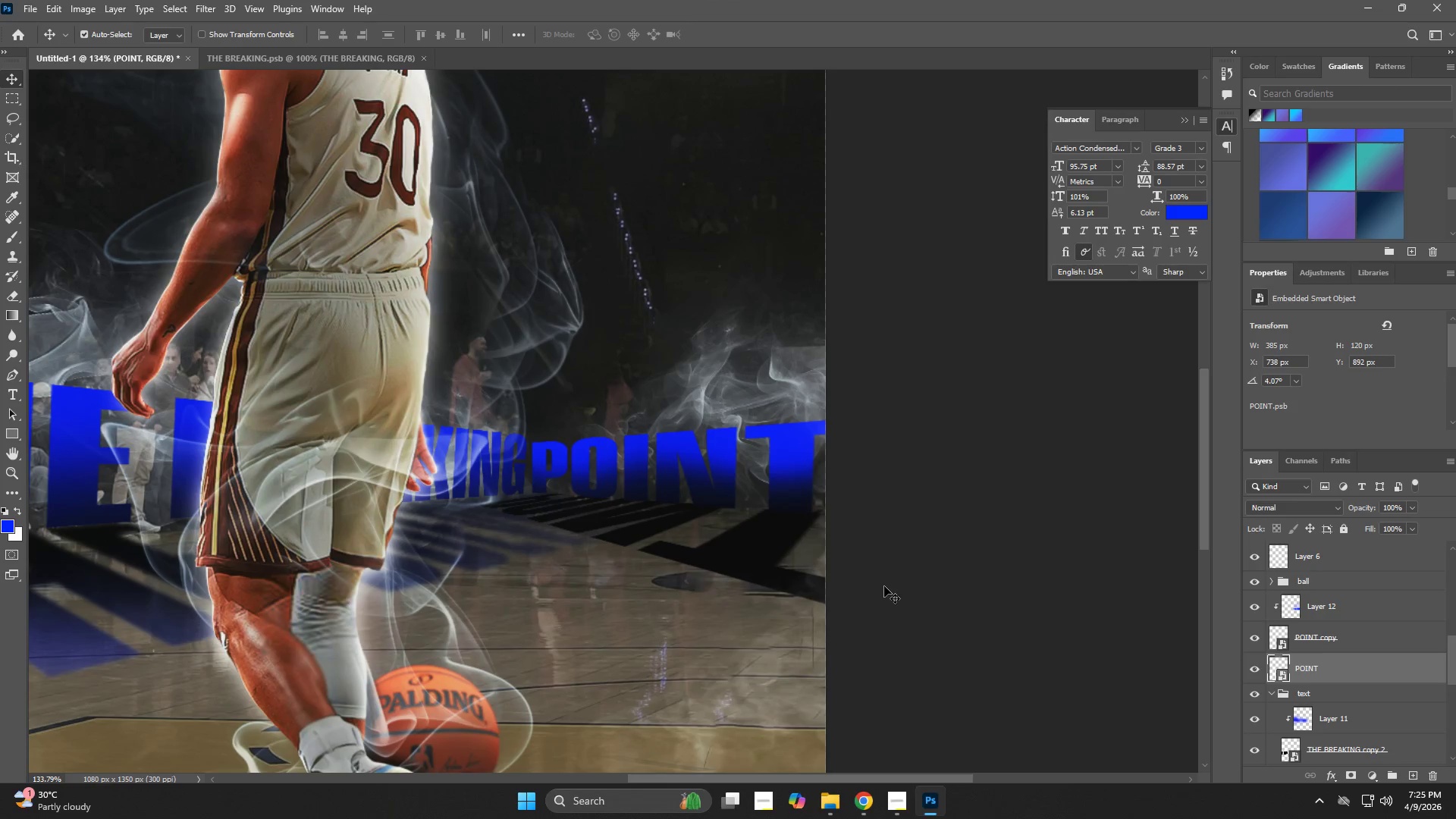 
key(ArrowRight)
 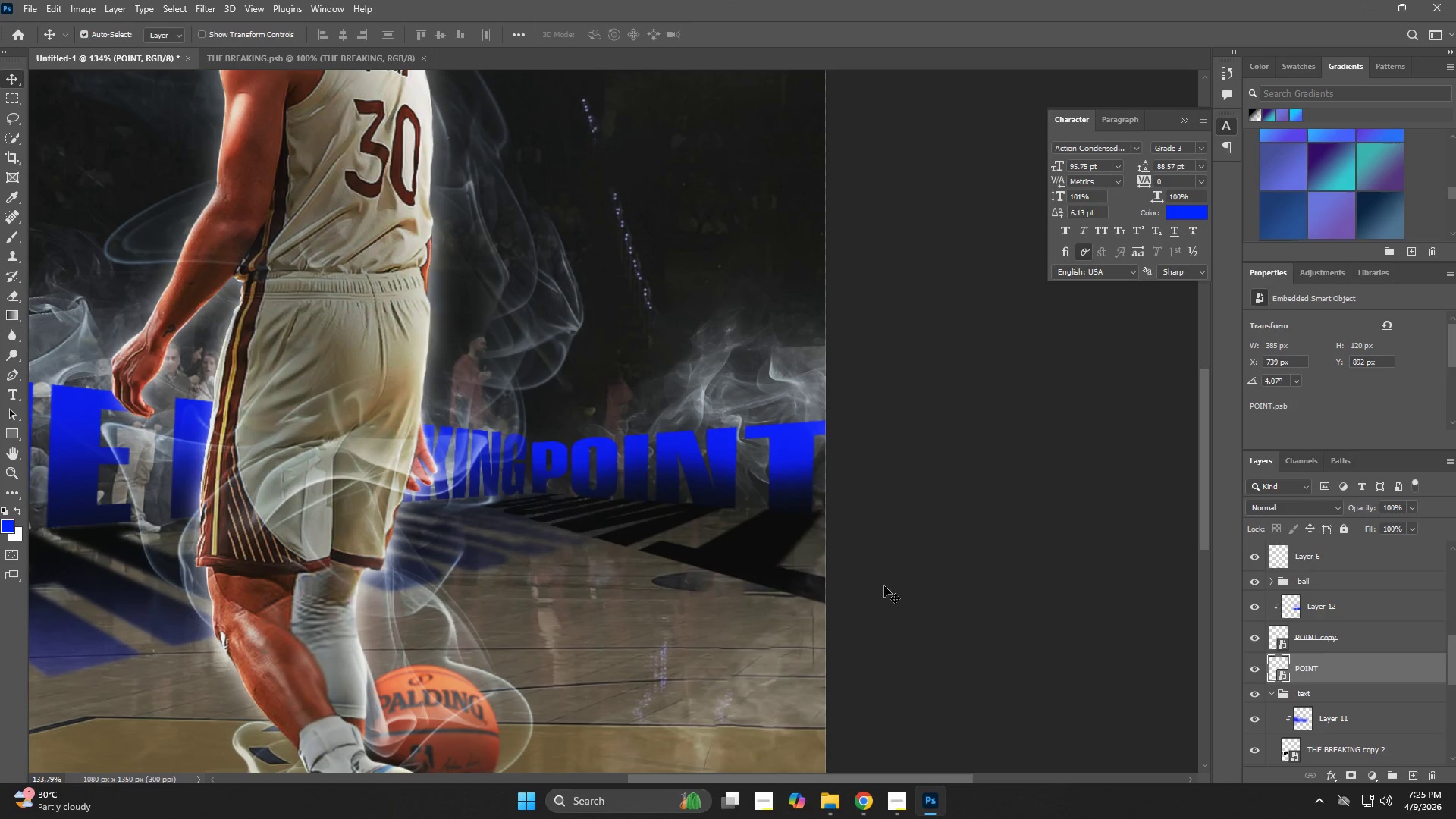 
key(ArrowRight)
 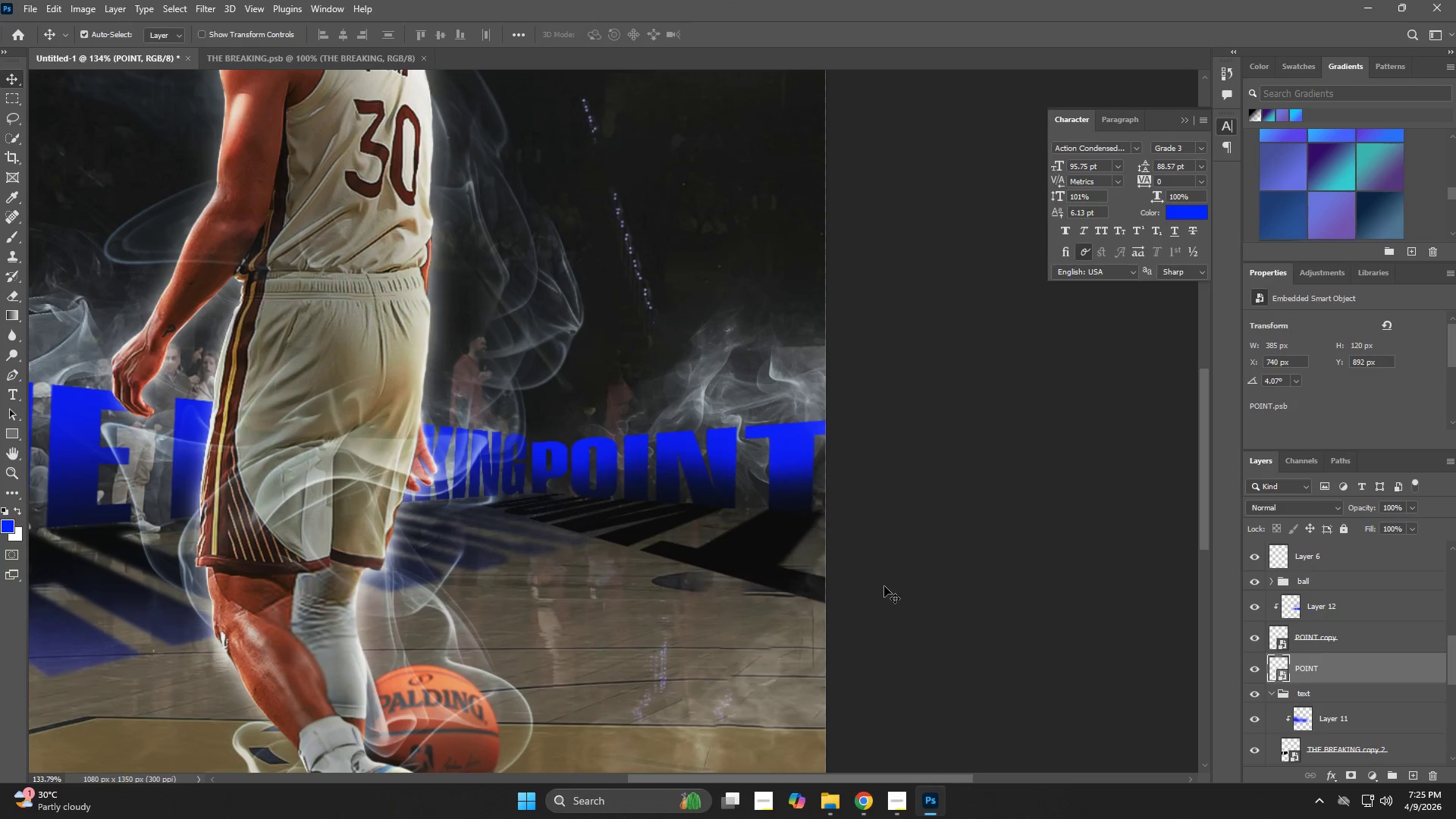 
key(ArrowRight)
 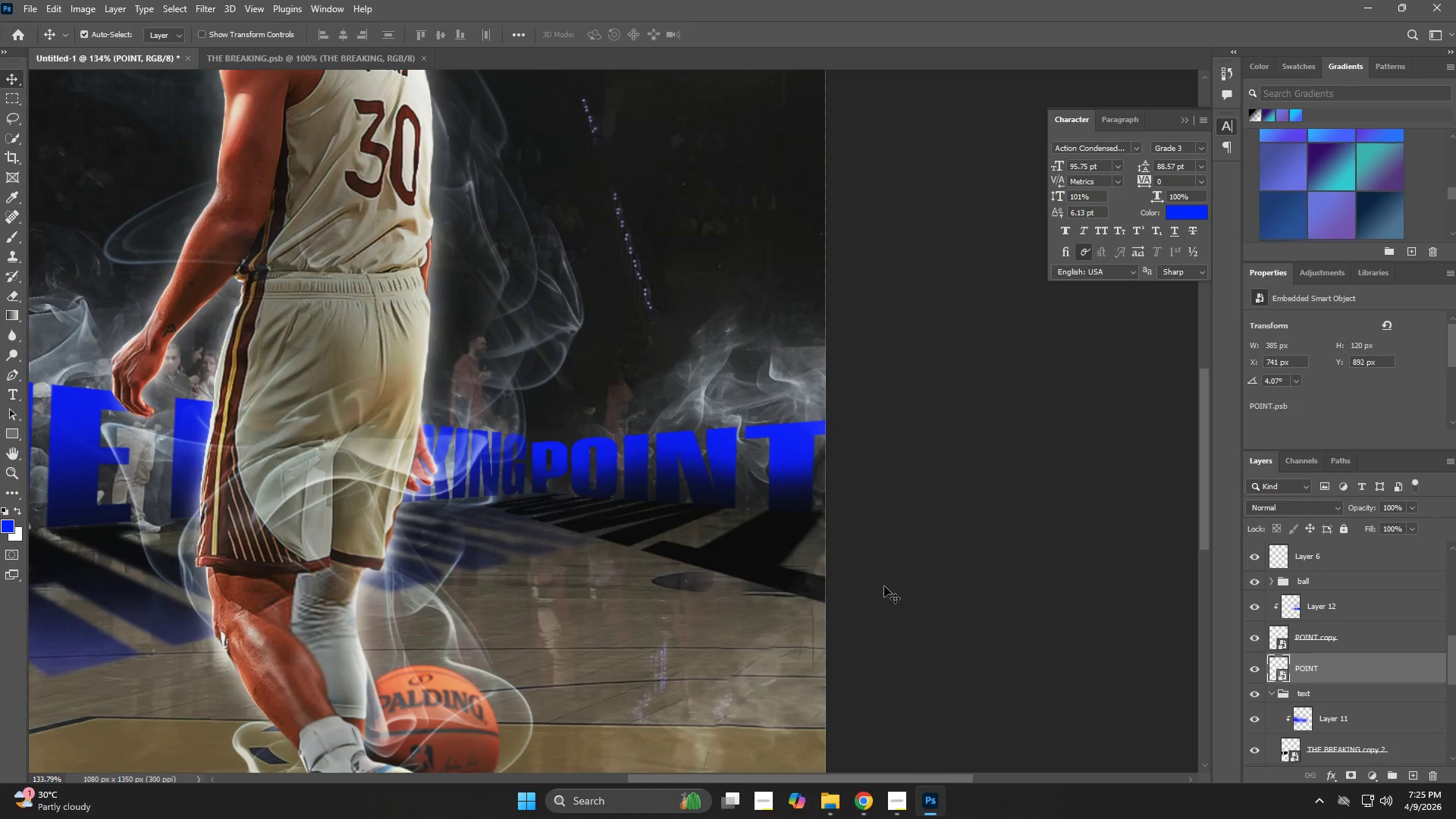 
key(ArrowRight)
 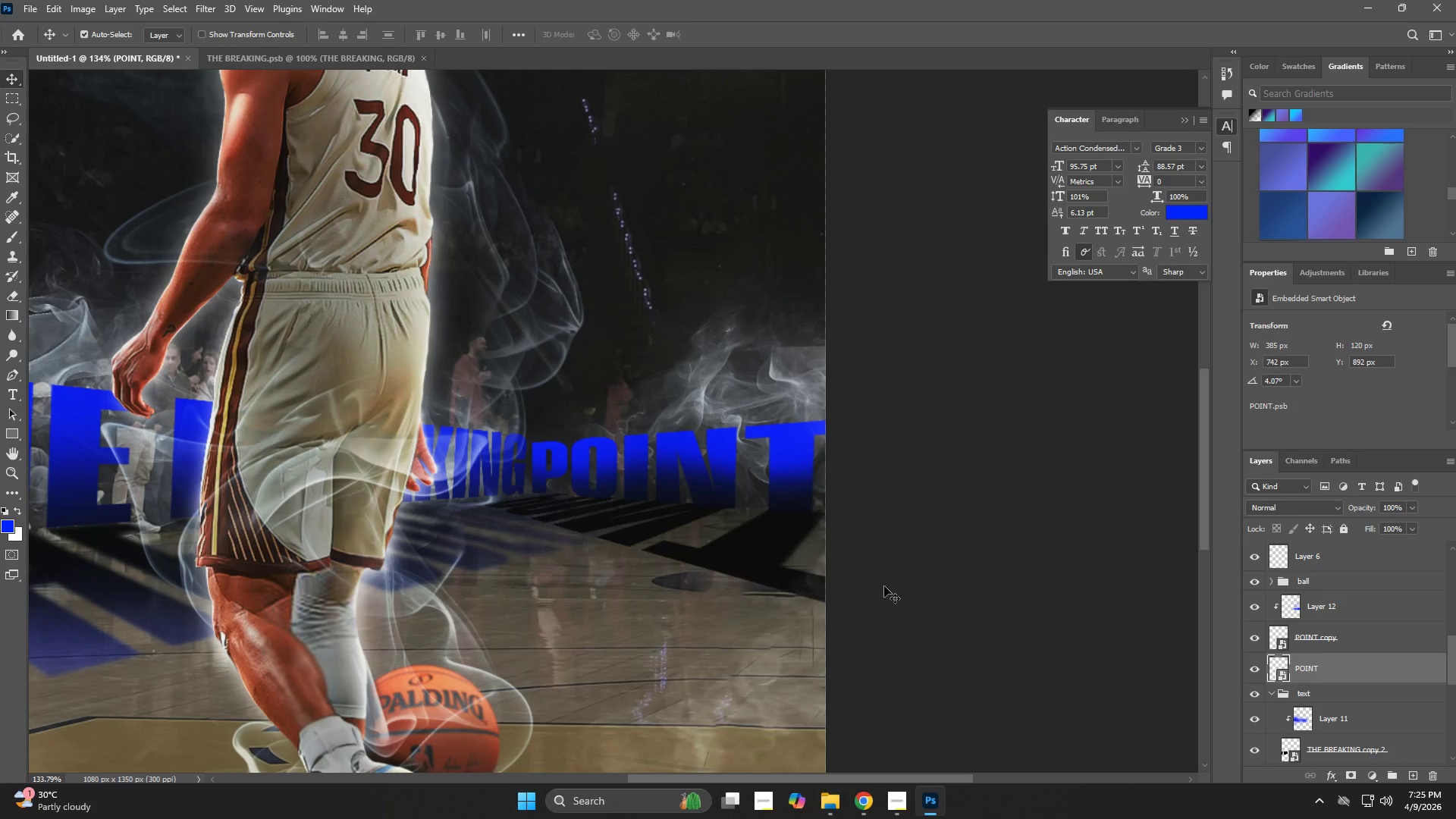 
key(ArrowRight)
 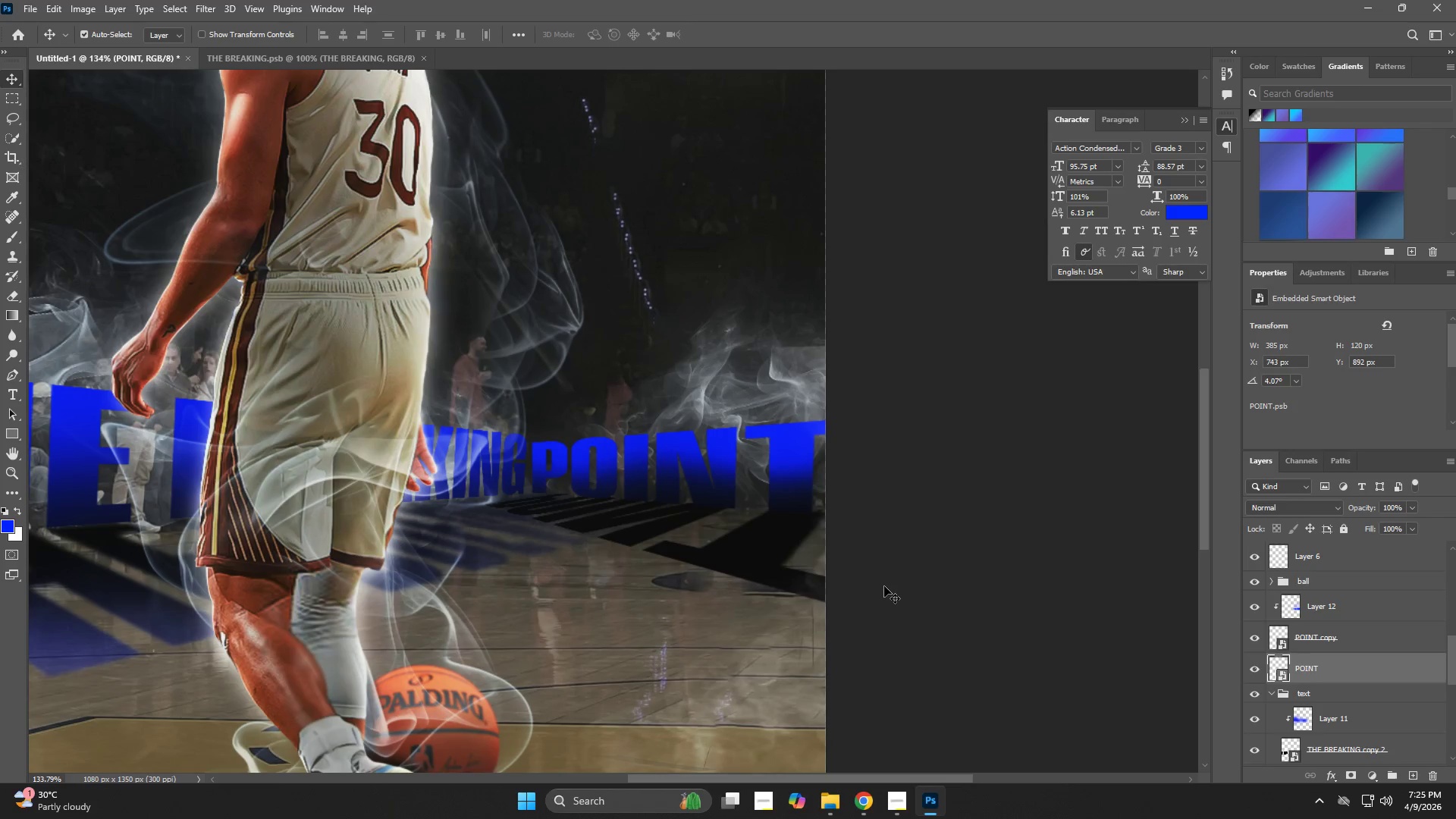 
key(ArrowRight)
 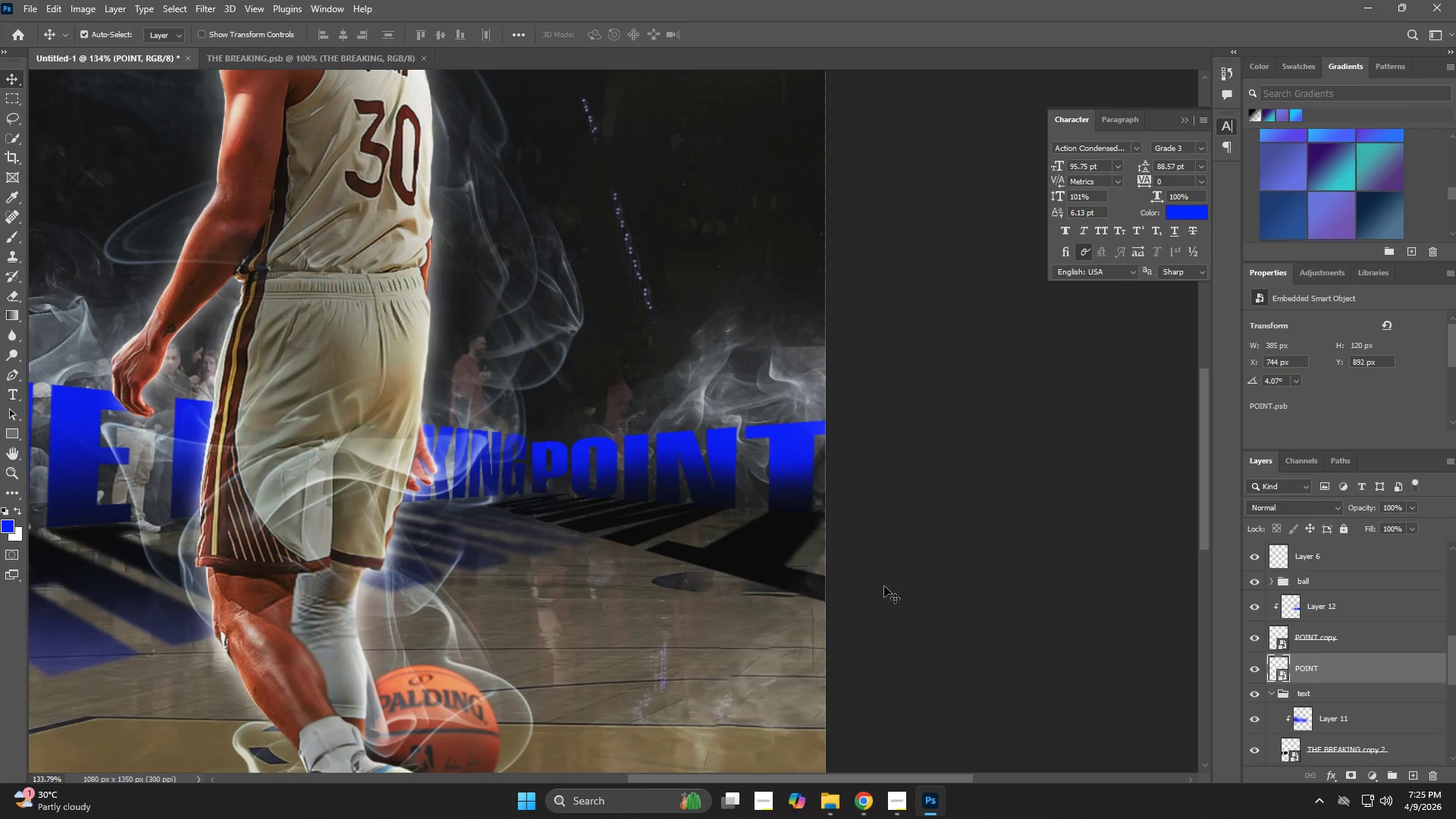 
key(ArrowRight)
 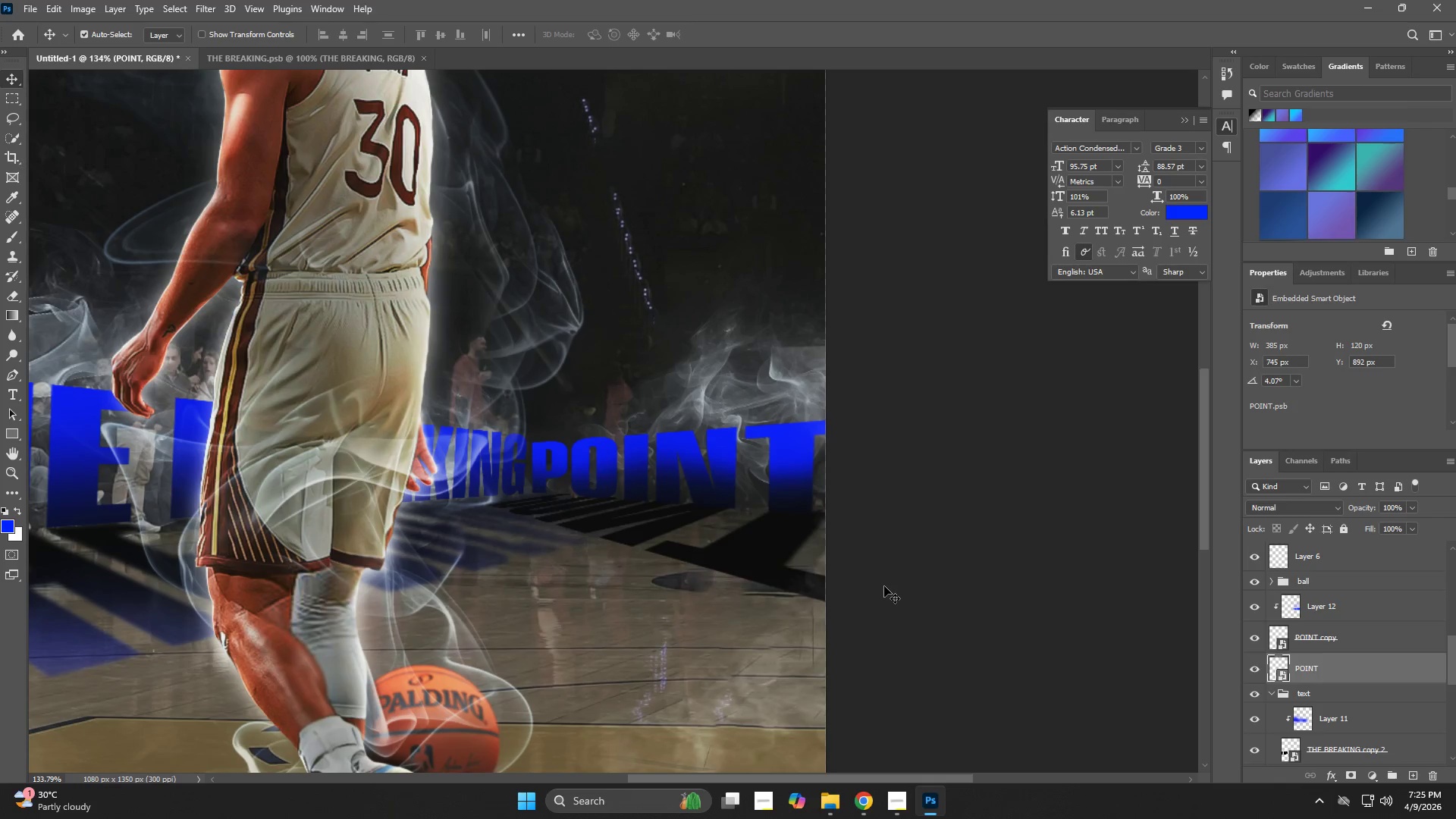 
key(ArrowDown)
 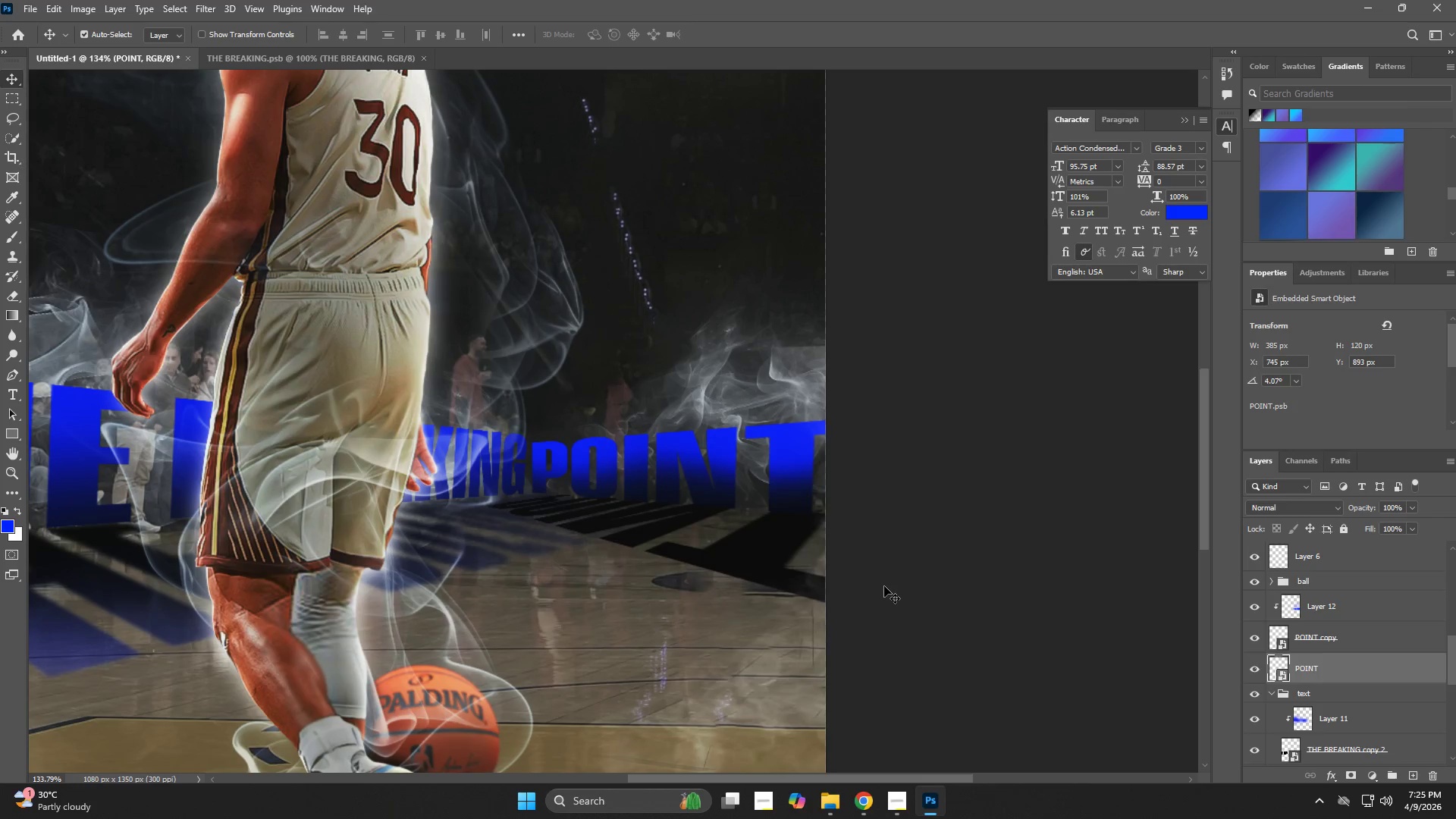 
key(ArrowDown)
 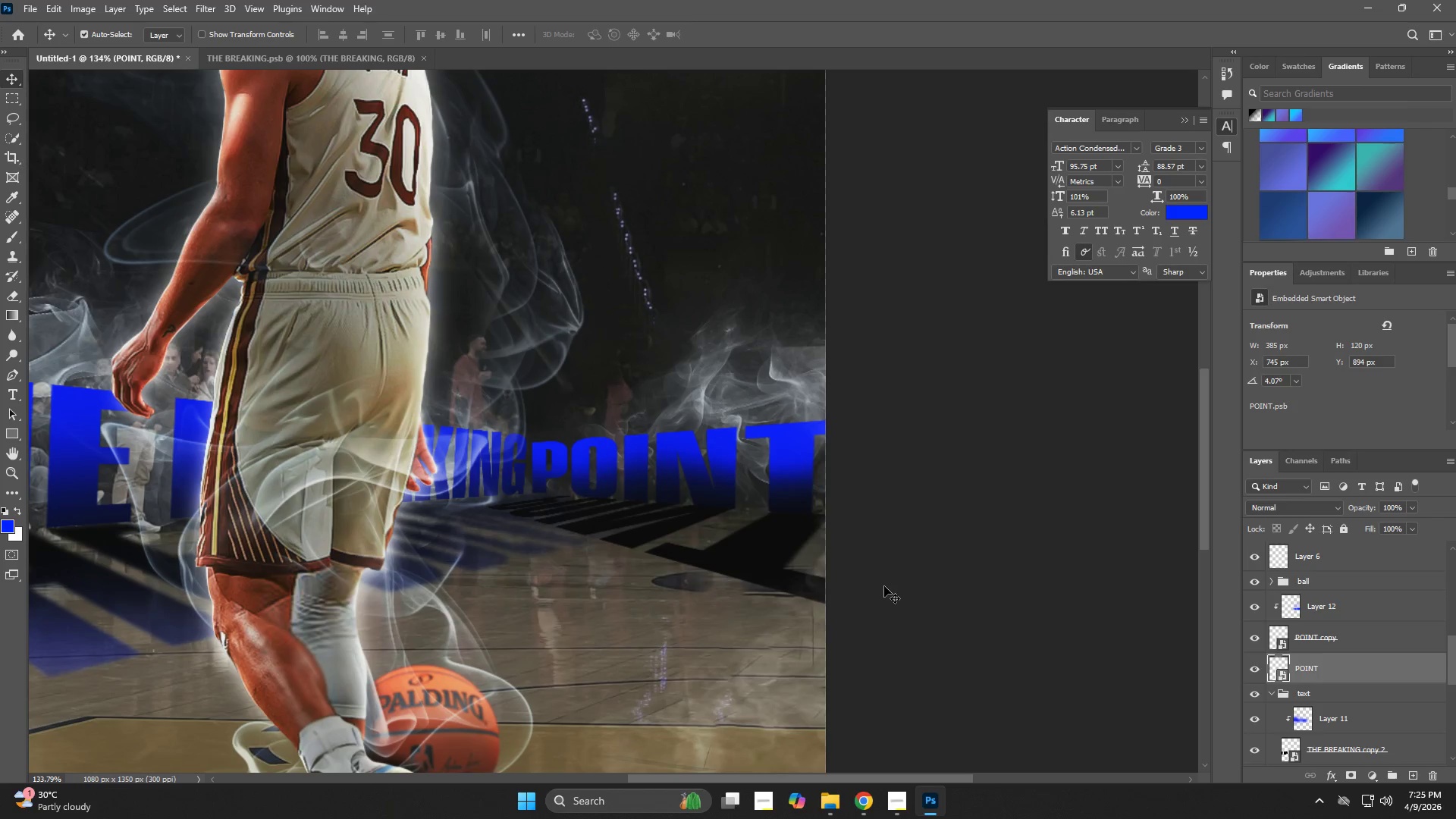 
key(ArrowDown)
 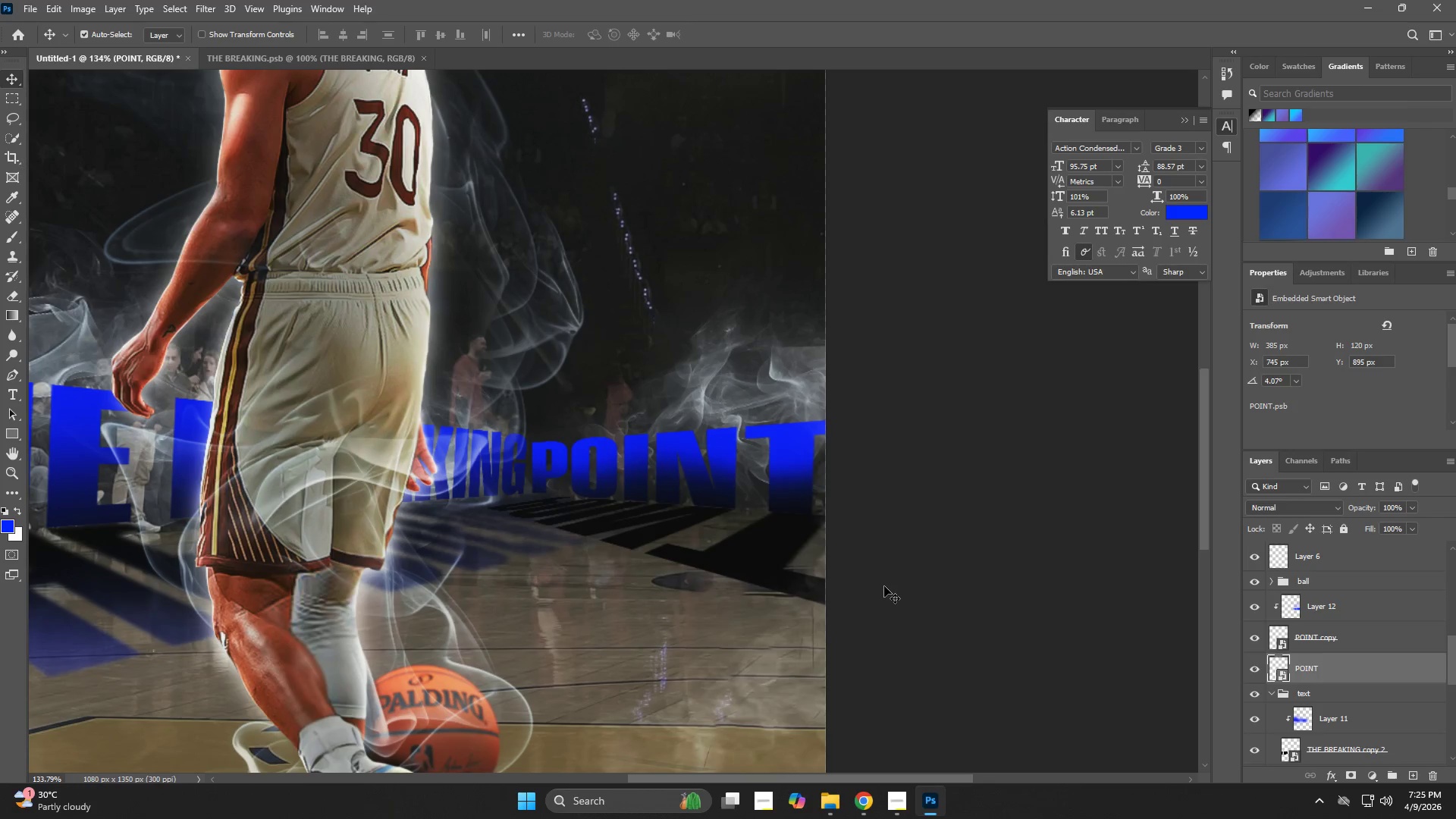 
key(ArrowDown)
 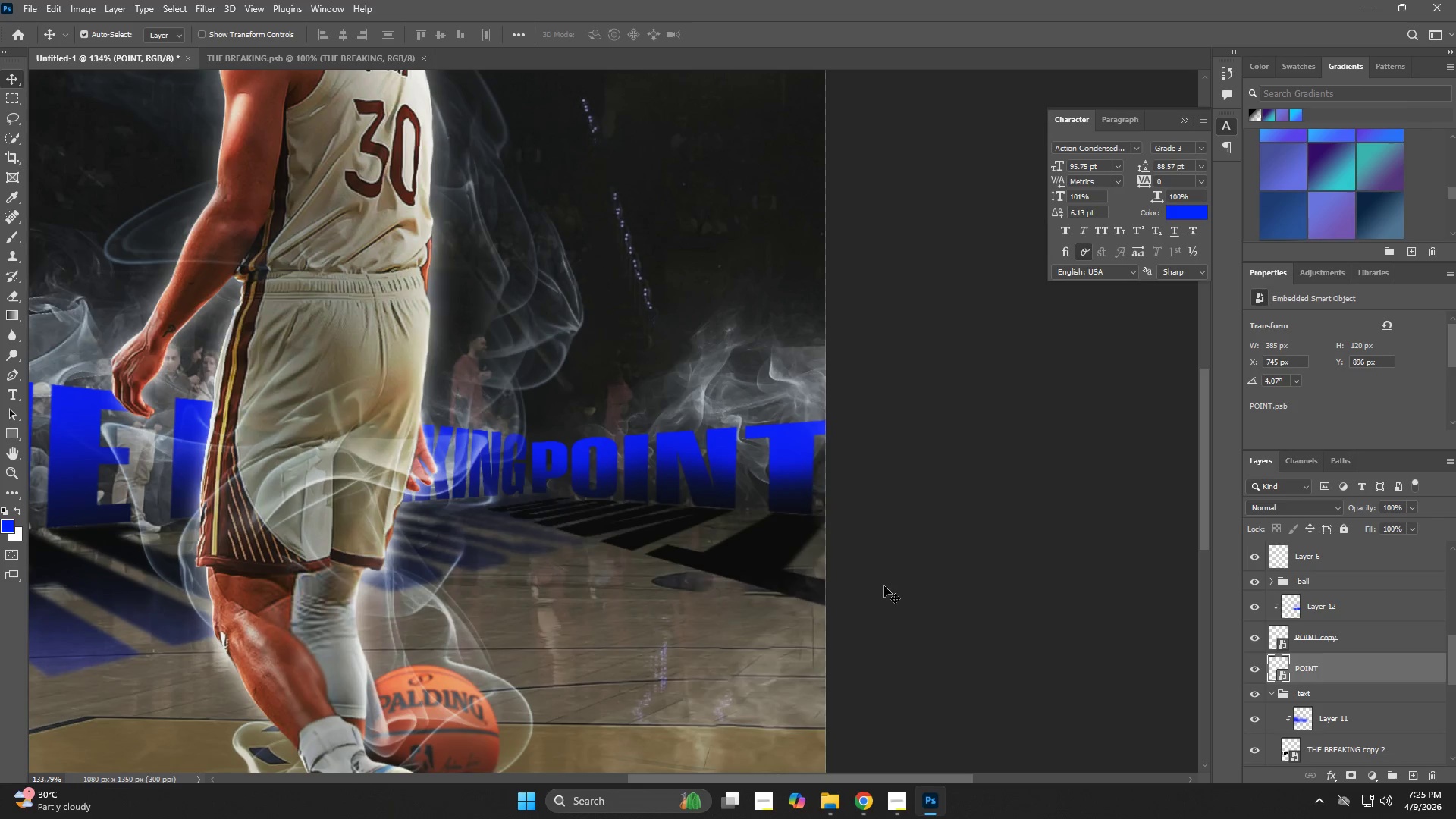 
key(ArrowDown)
 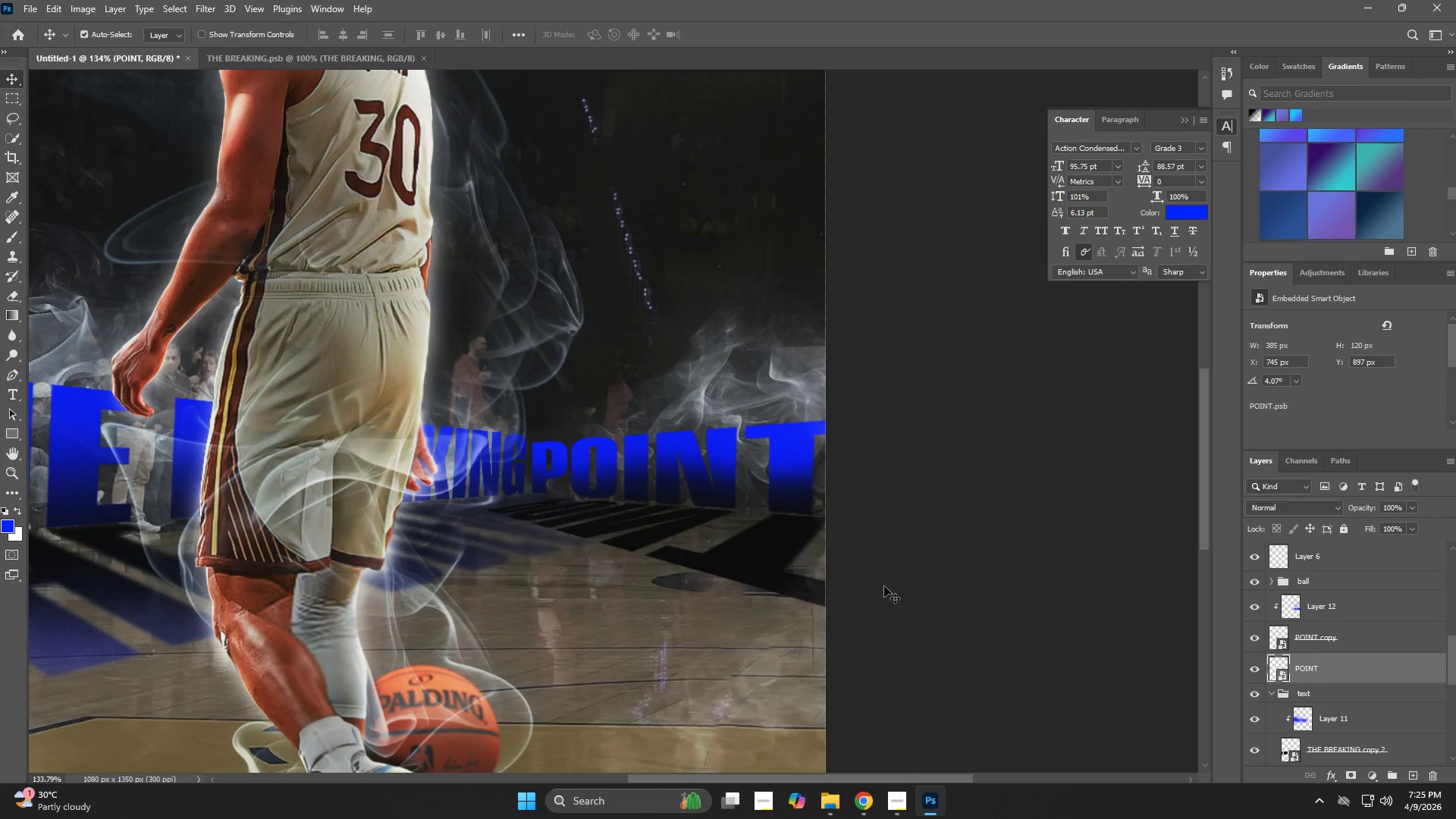 
key(ArrowUp)
 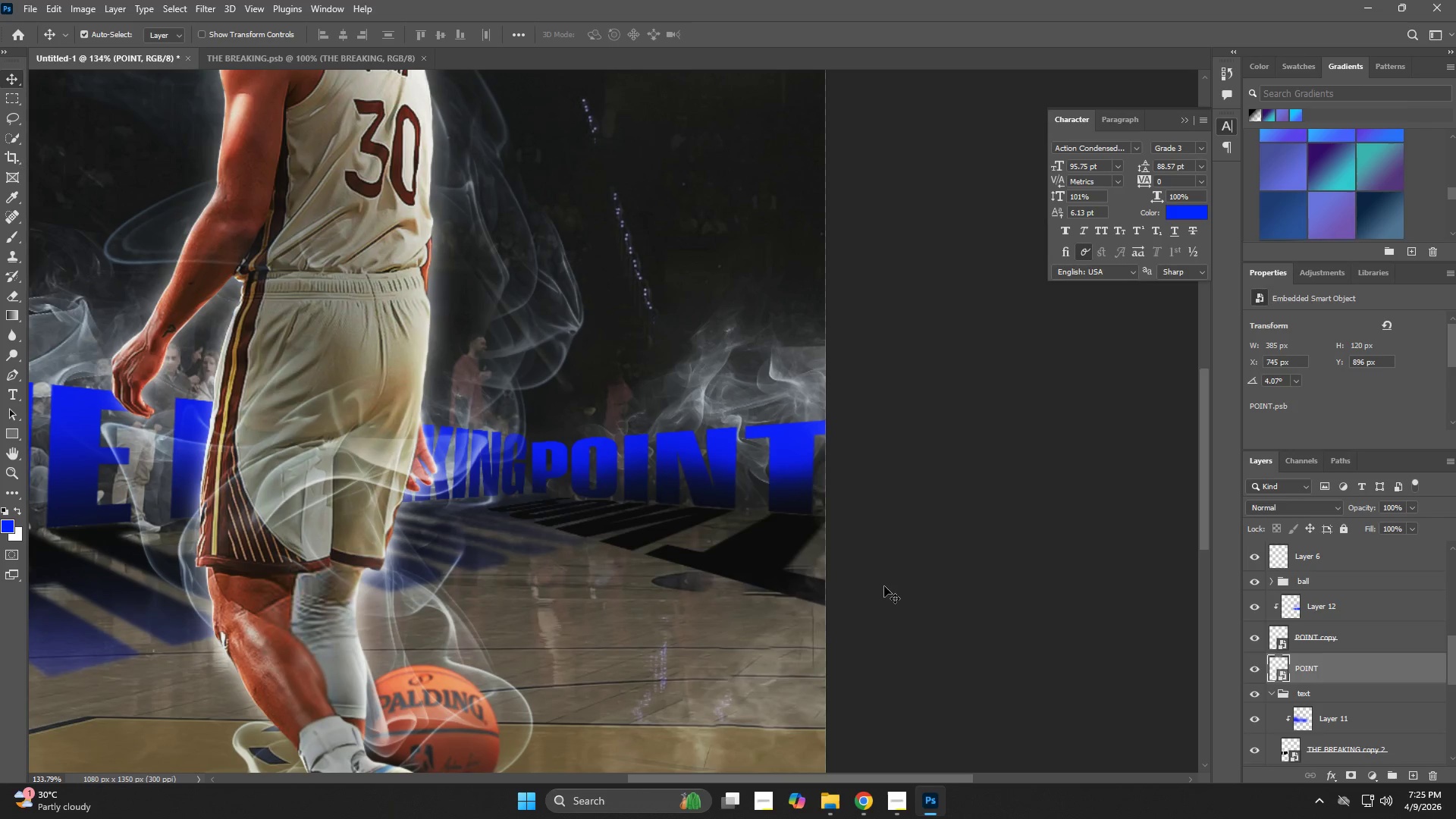 
key(ArrowUp)
 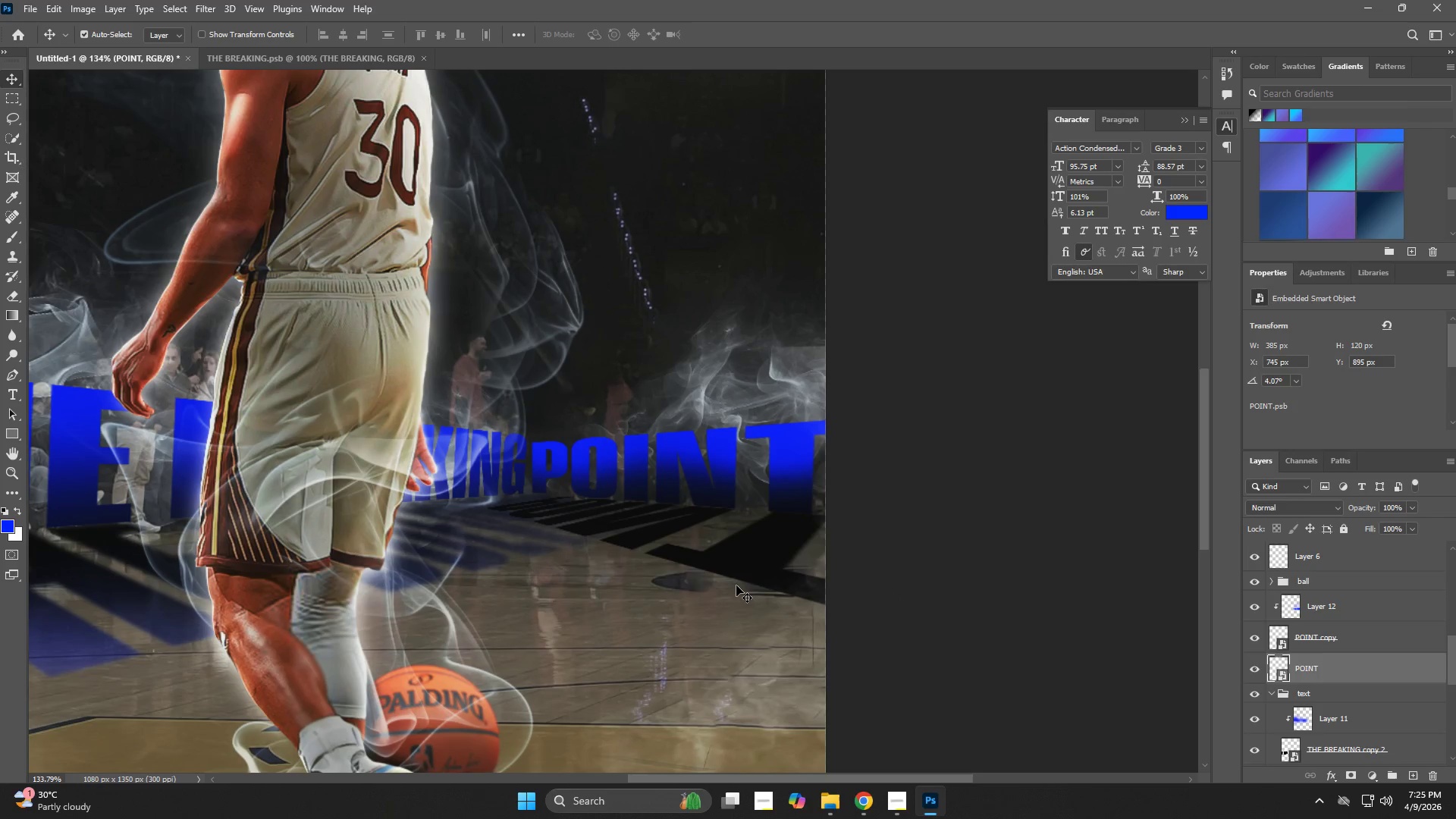 
key(Z)
 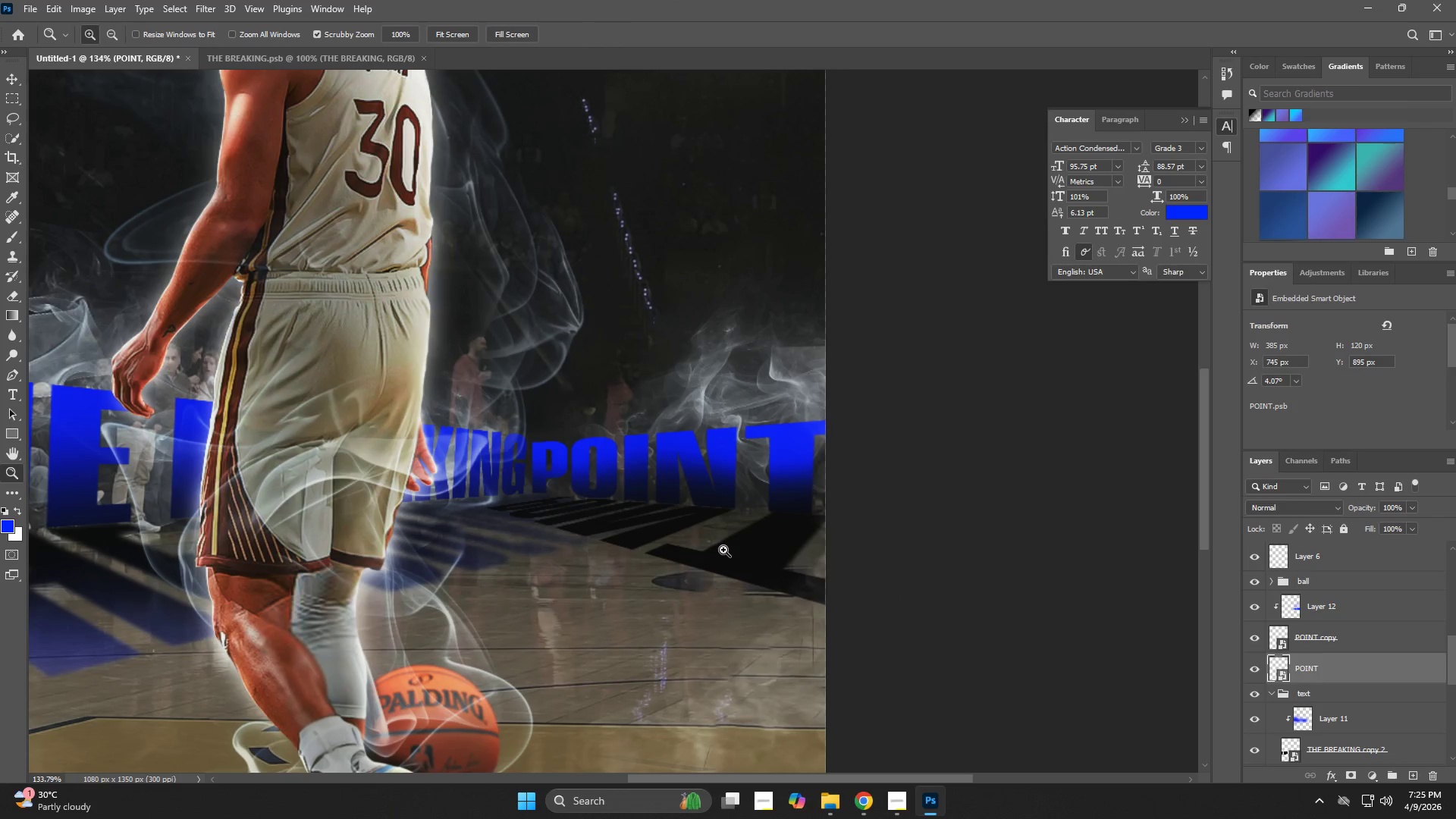 
left_click_drag(start_coordinate=[723, 550], to_coordinate=[765, 570])
 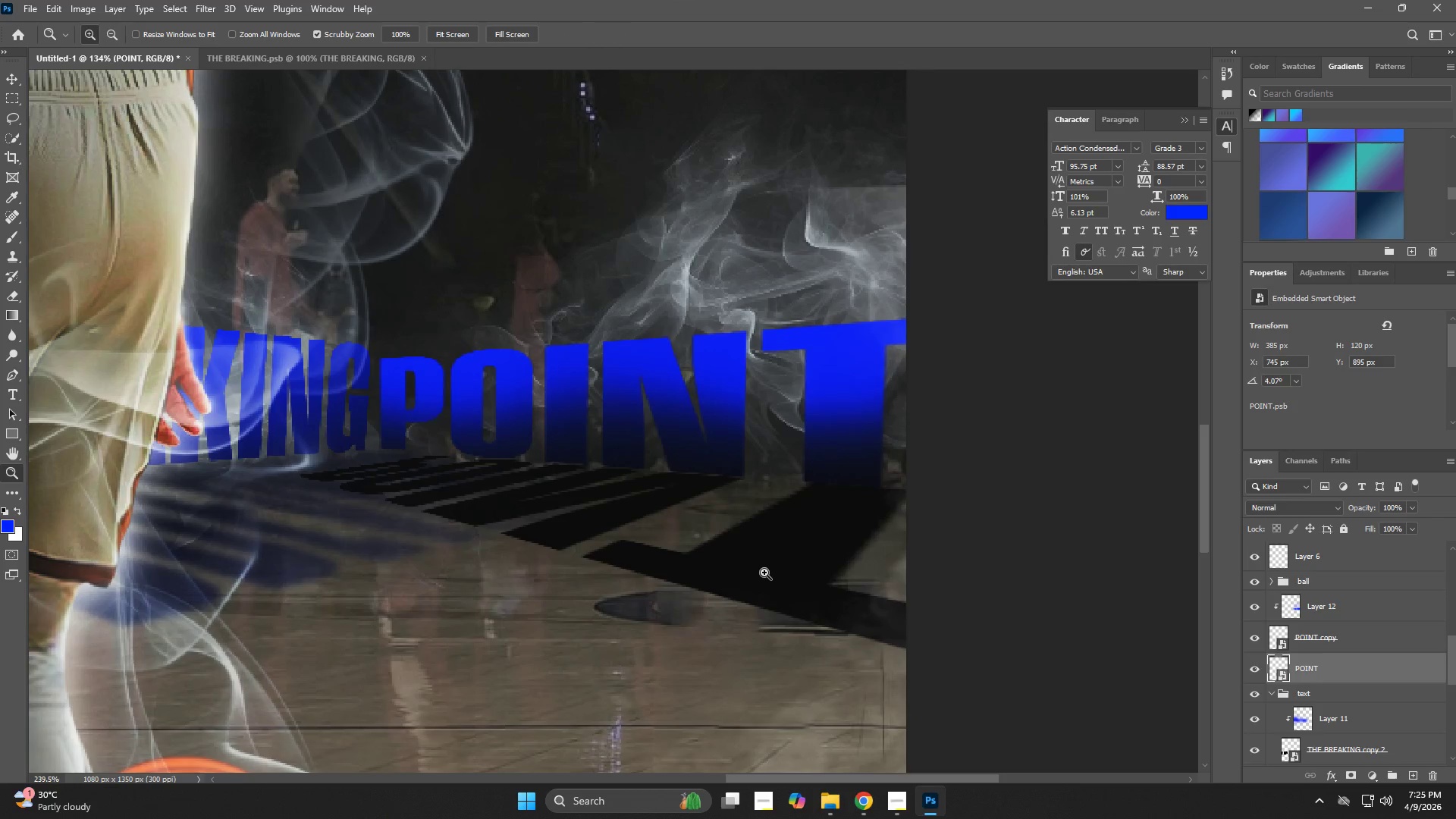 
key(Control+T)
 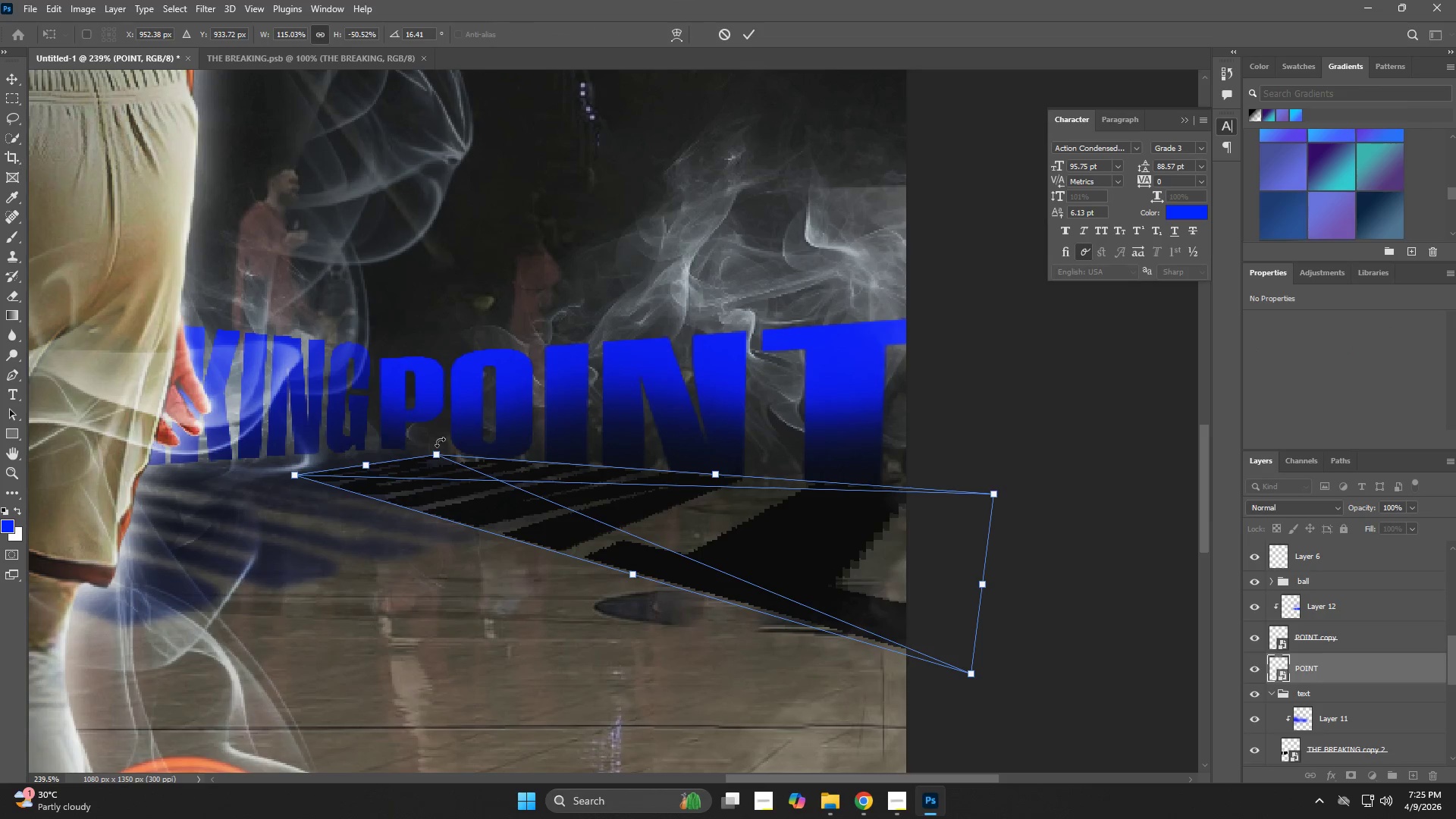 
left_click_drag(start_coordinate=[435, 453], to_coordinate=[392, 459])
 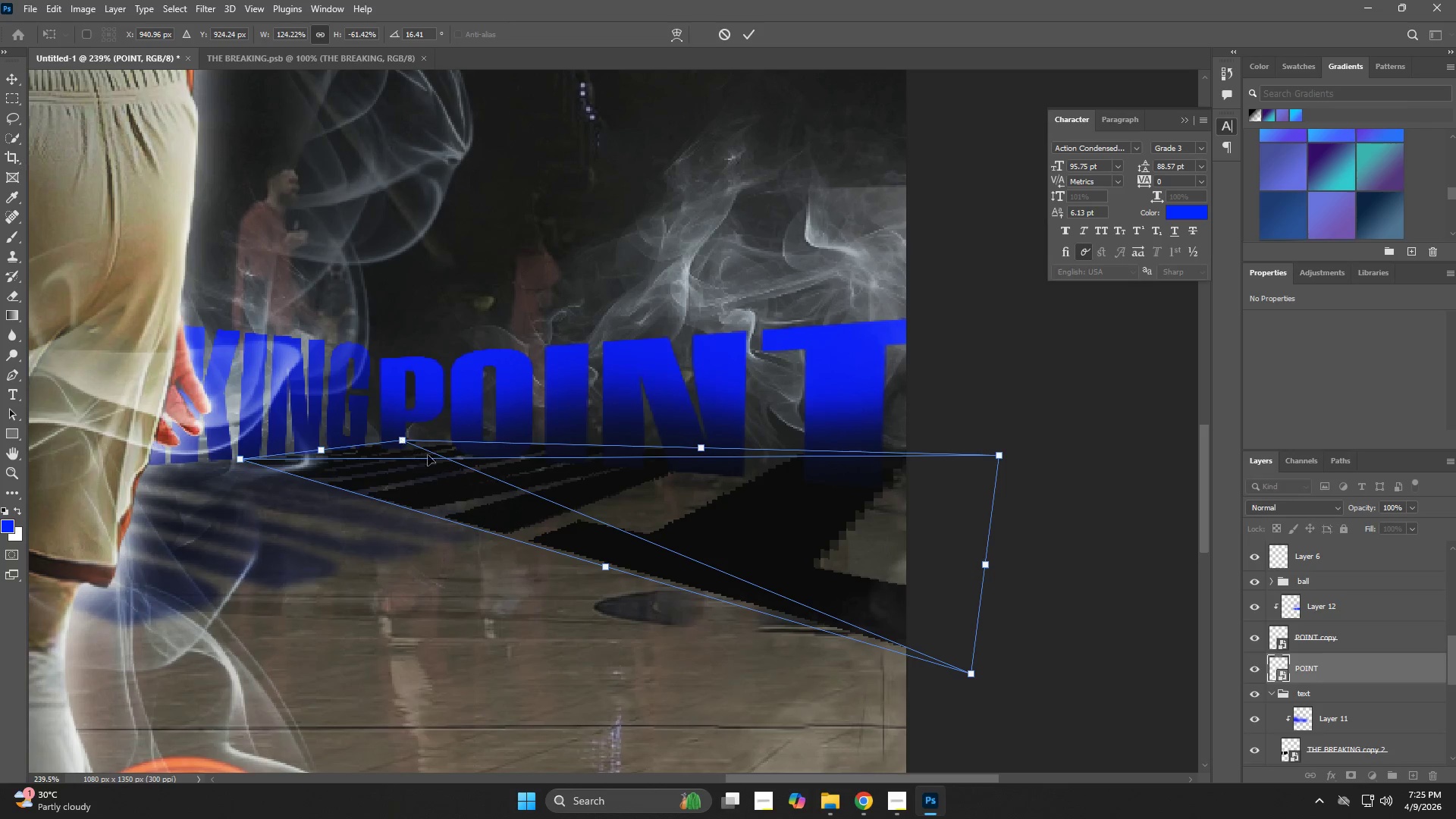 
key(Control+Z)
 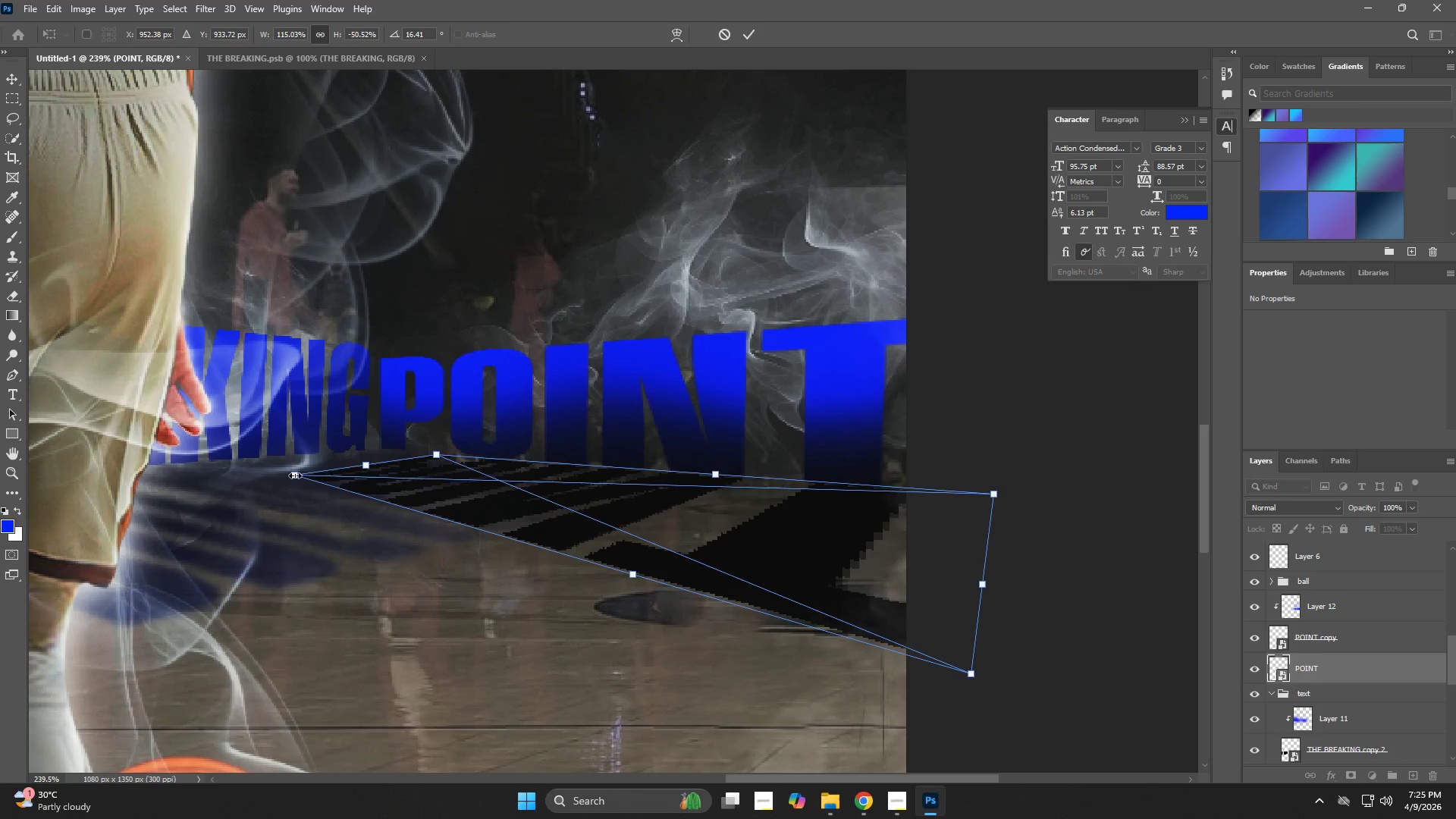 
right_click([479, 472])
 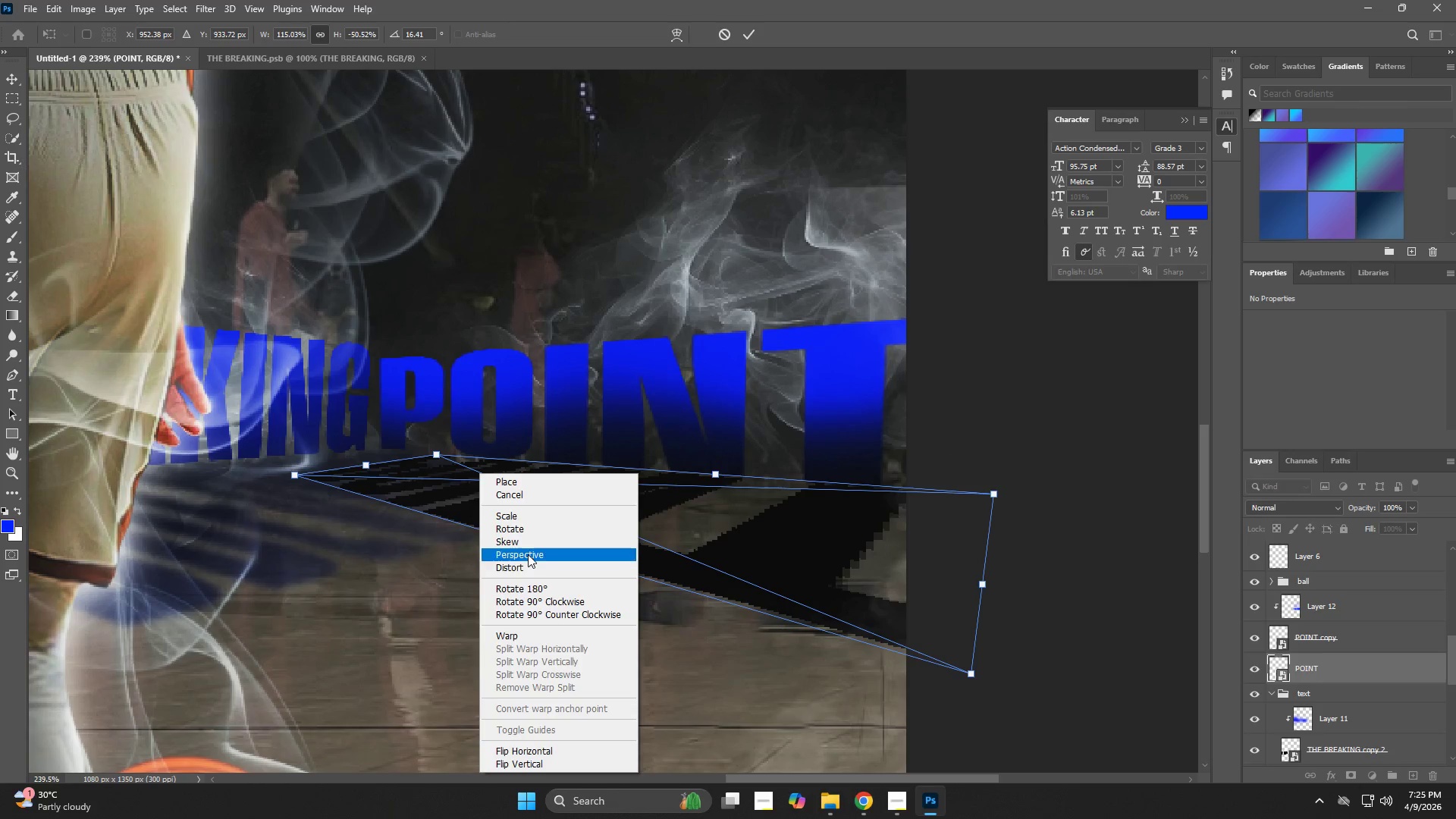 
left_click([529, 564])
 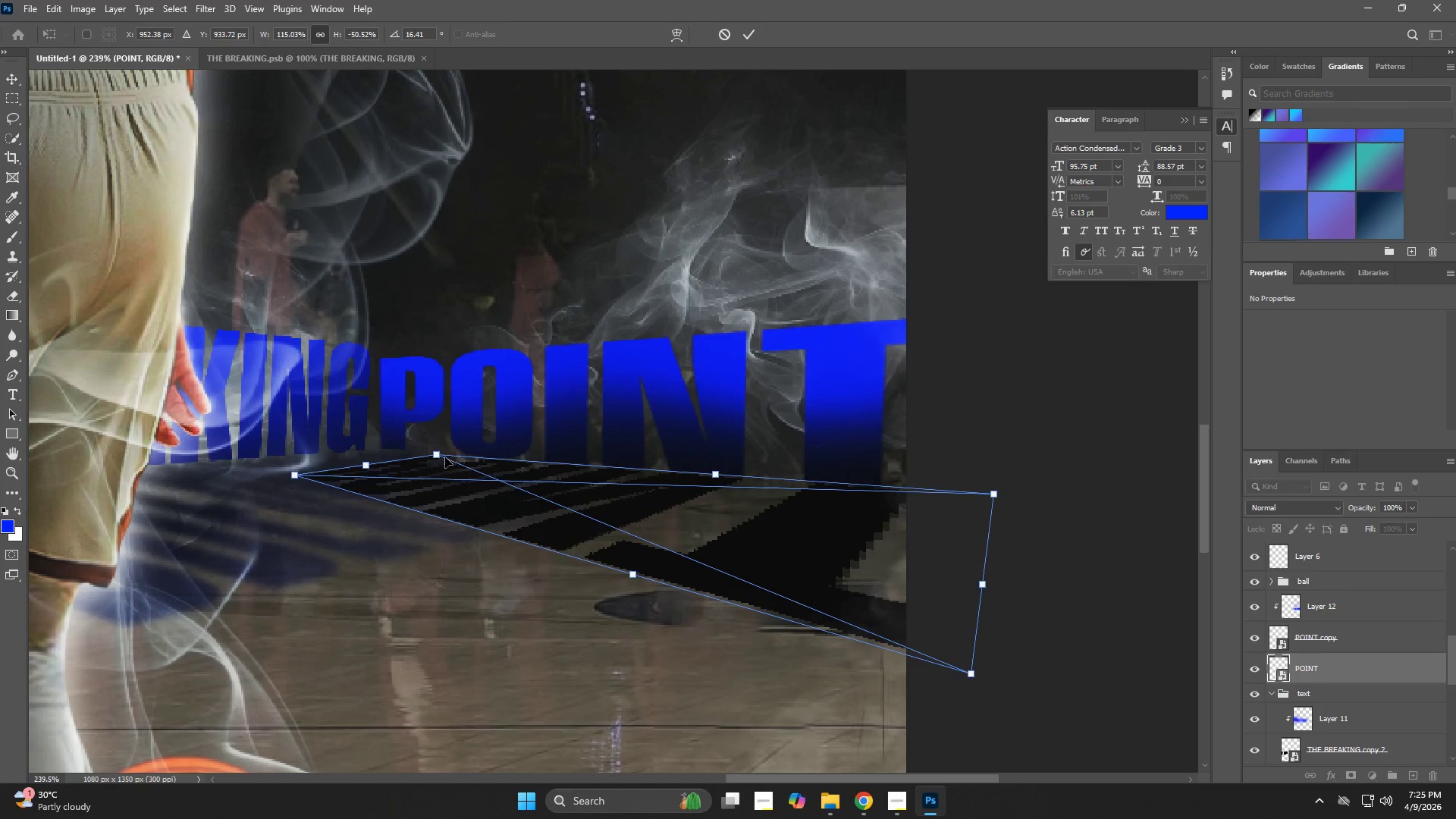 
left_click_drag(start_coordinate=[436, 457], to_coordinate=[386, 453])
 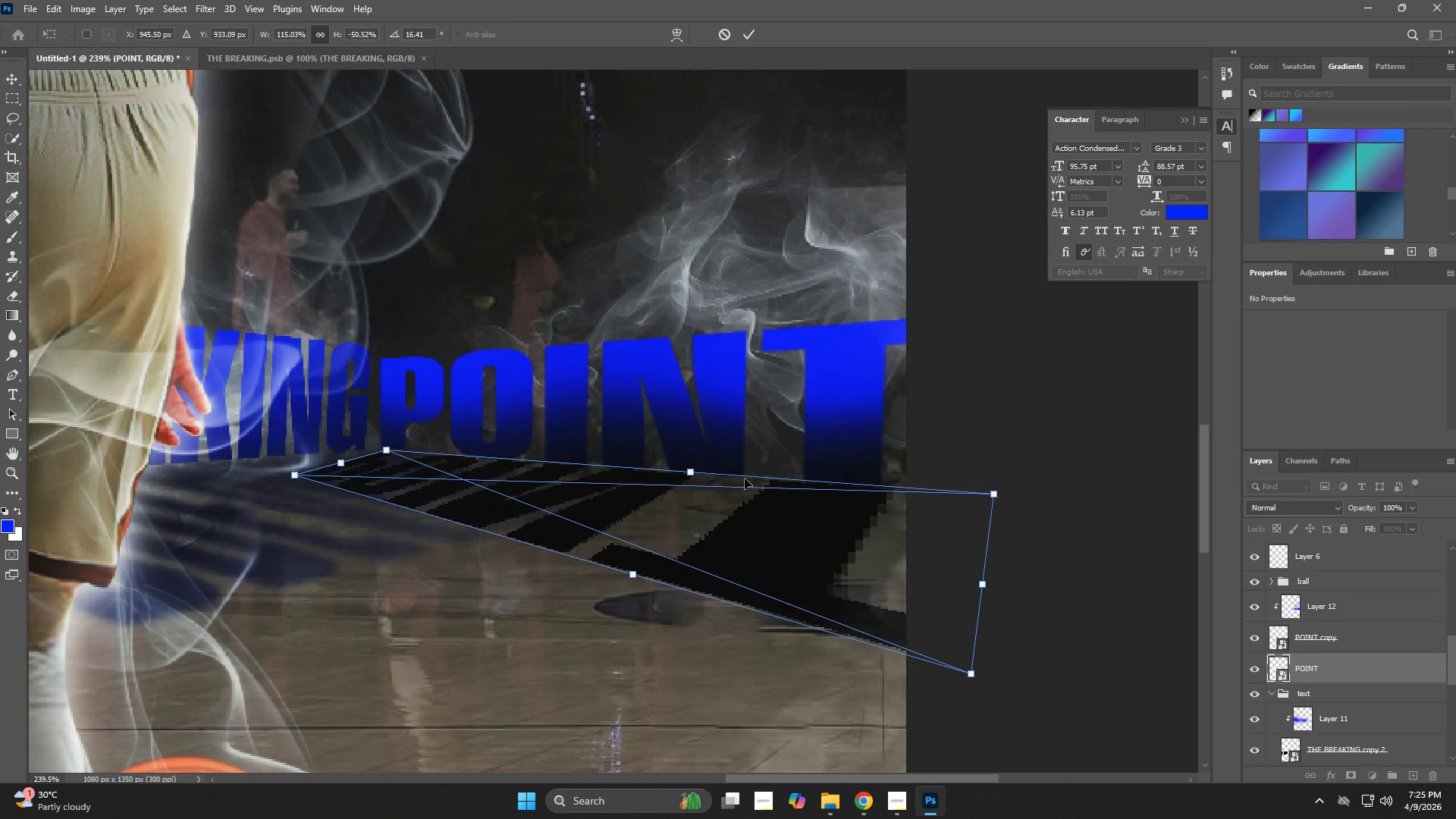 
left_click_drag(start_coordinate=[690, 471], to_coordinate=[698, 477])
 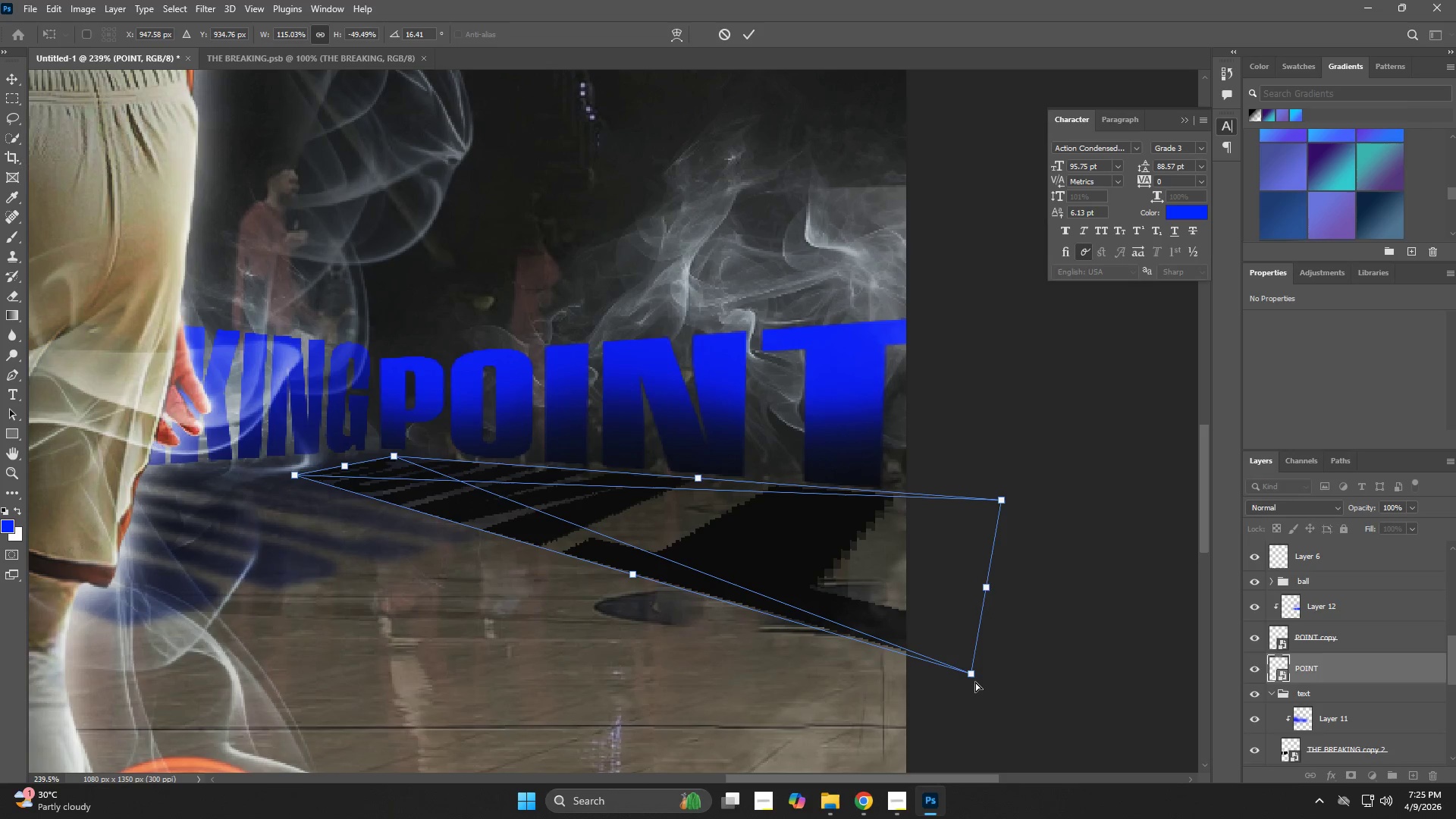 
left_click_drag(start_coordinate=[975, 679], to_coordinate=[864, 656])
 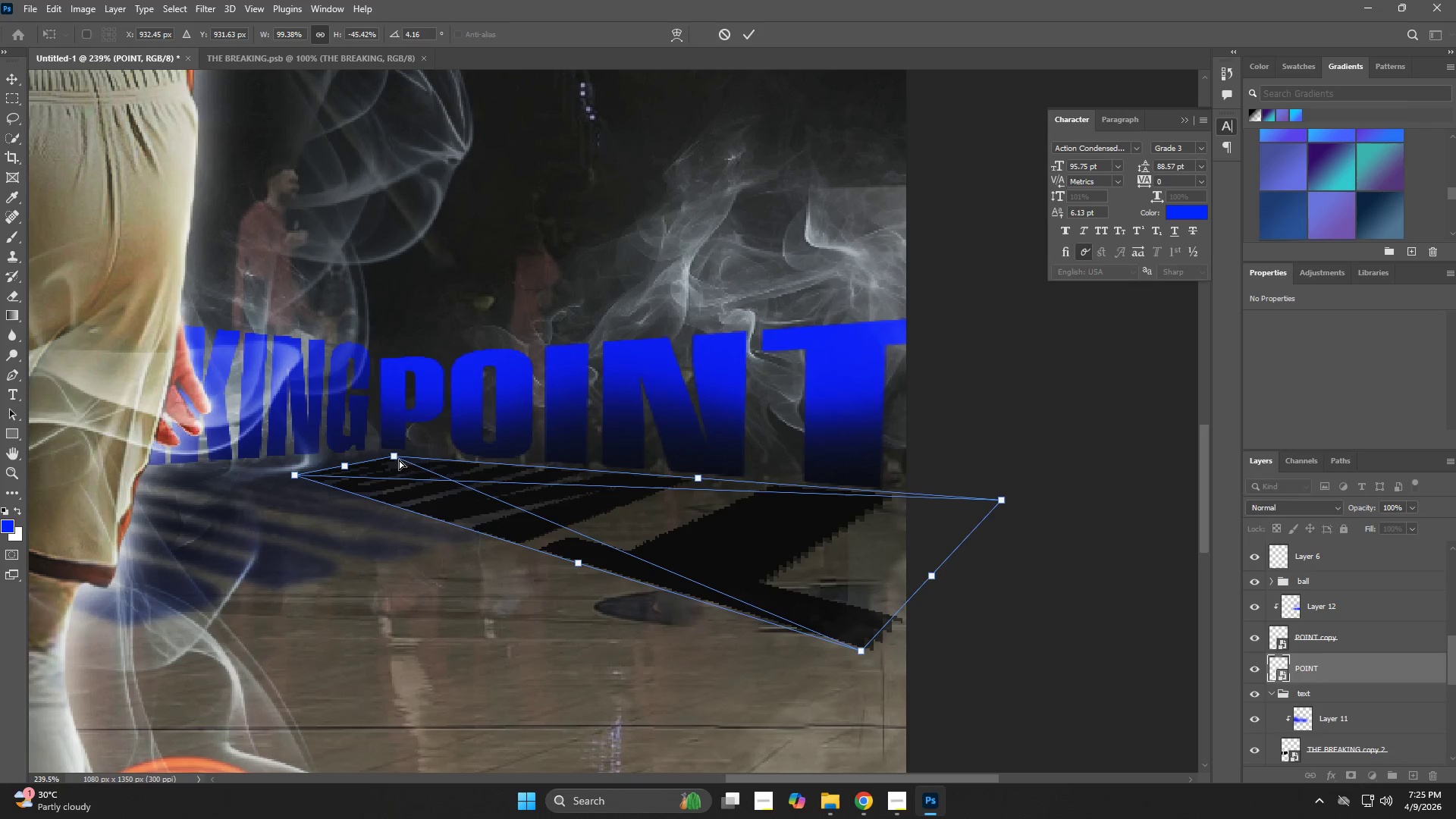 
left_click_drag(start_coordinate=[394, 456], to_coordinate=[394, 464])
 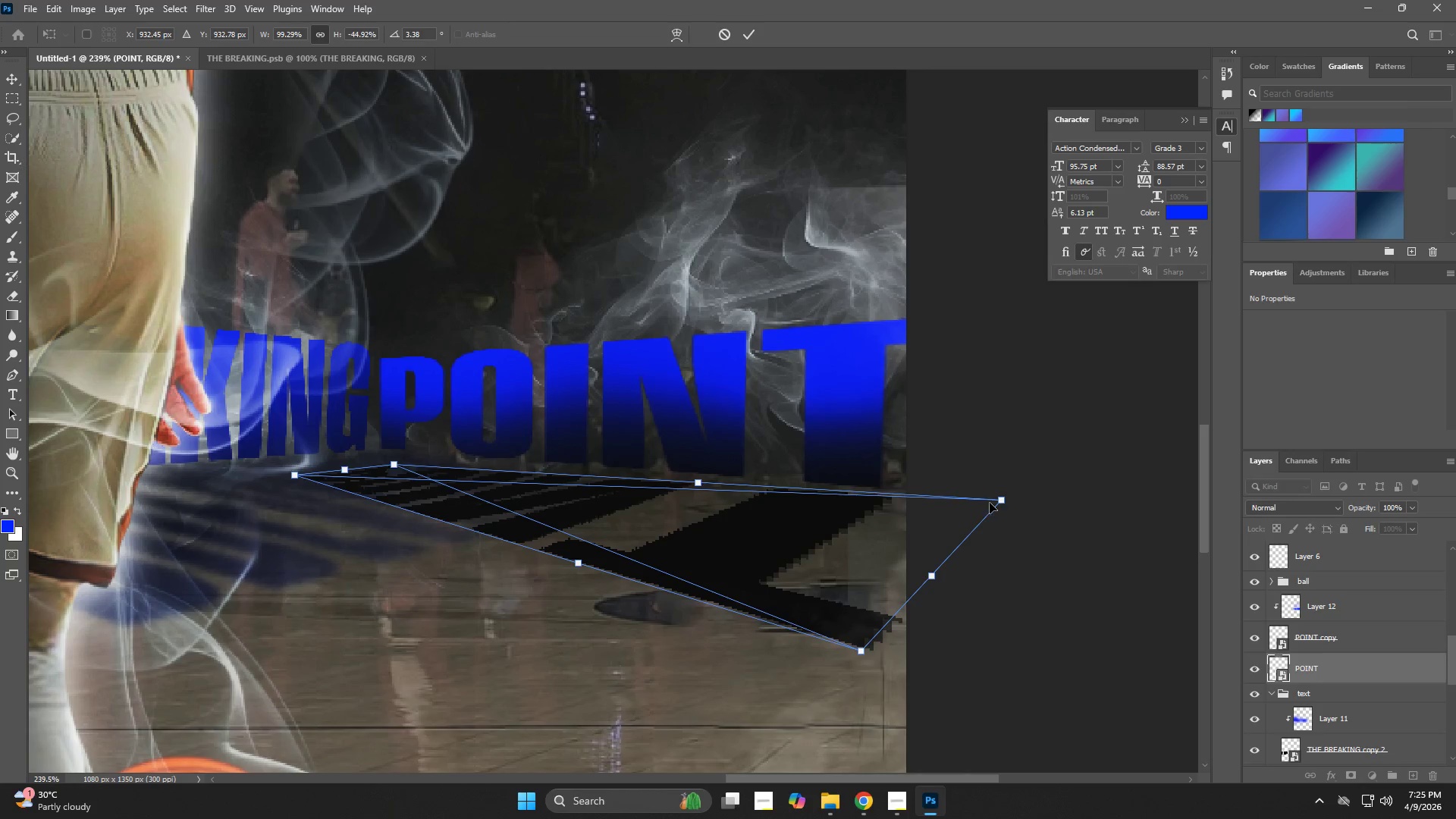 
left_click_drag(start_coordinate=[1002, 500], to_coordinate=[905, 507])
 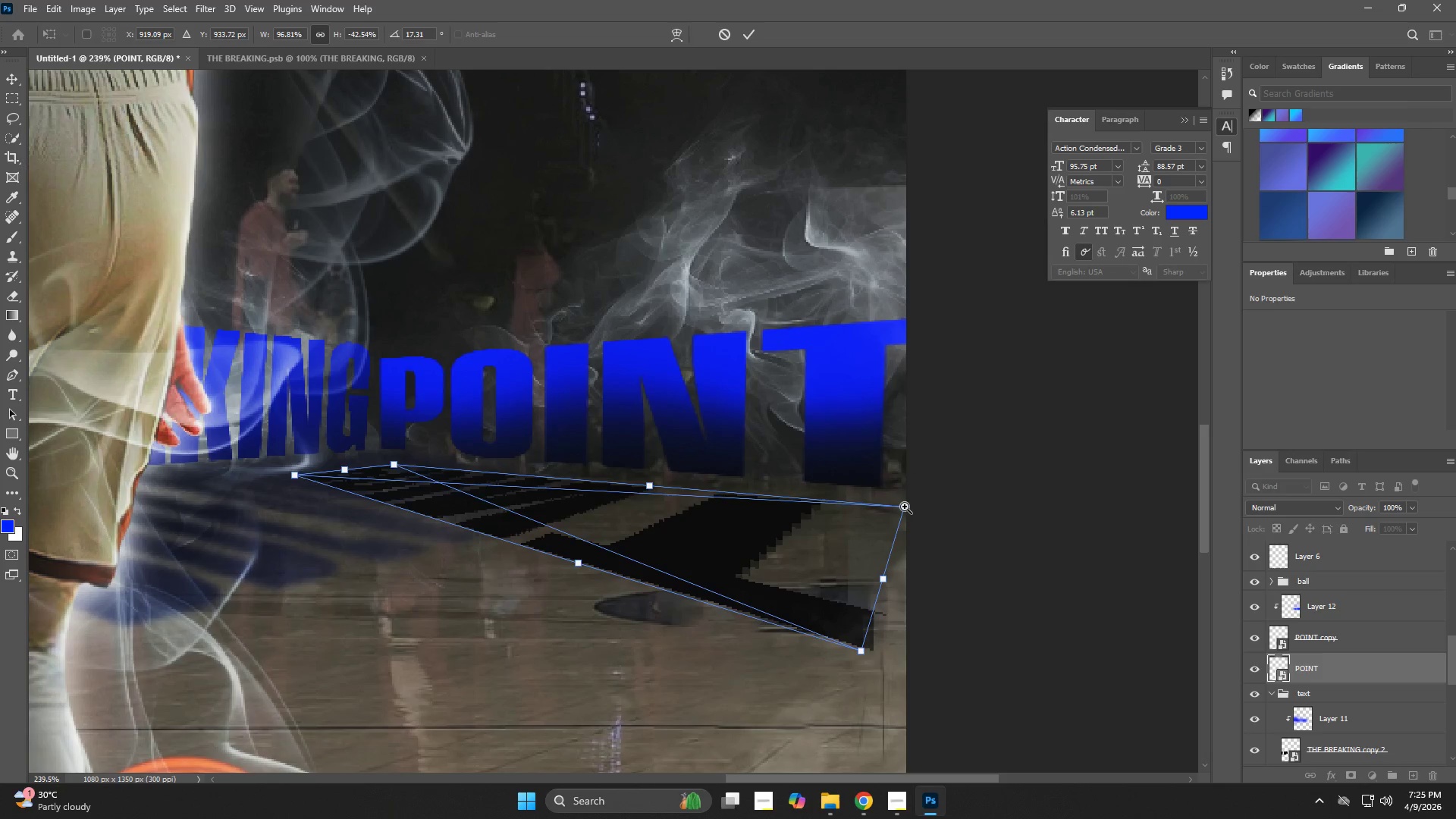 
key(NumpadEnter)
 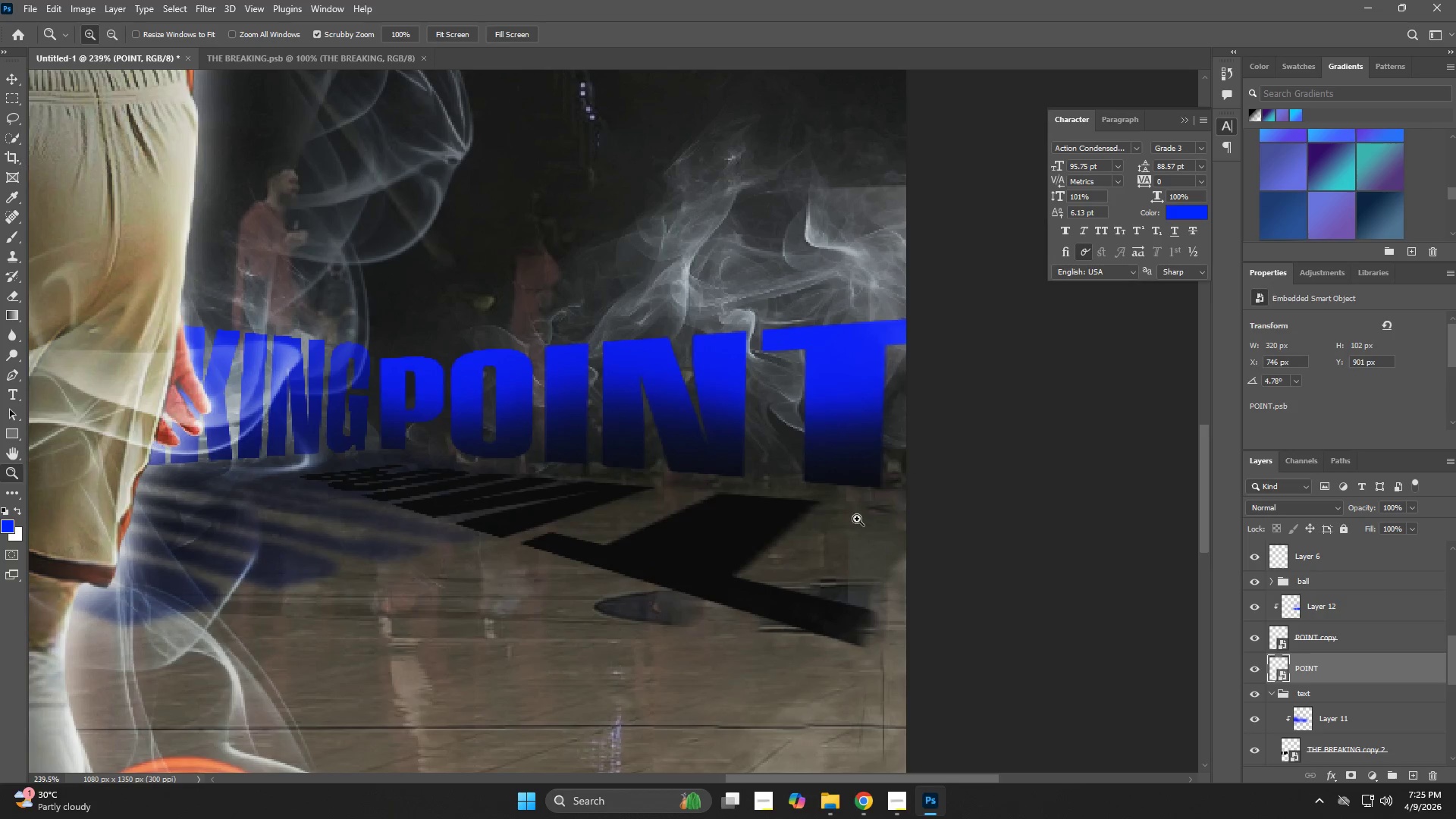 
key(V)
 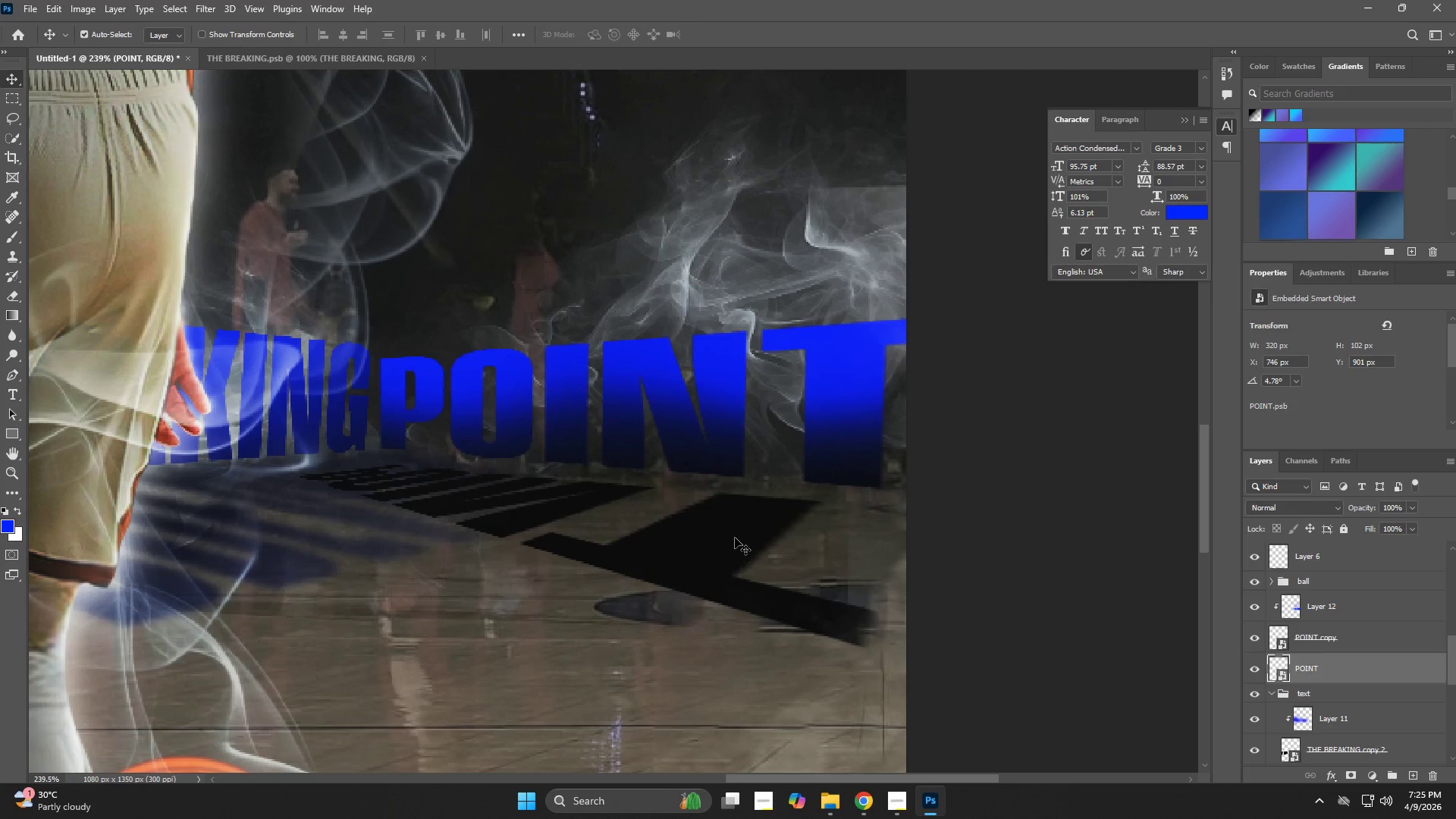 
left_click_drag(start_coordinate=[735, 538], to_coordinate=[767, 529])
 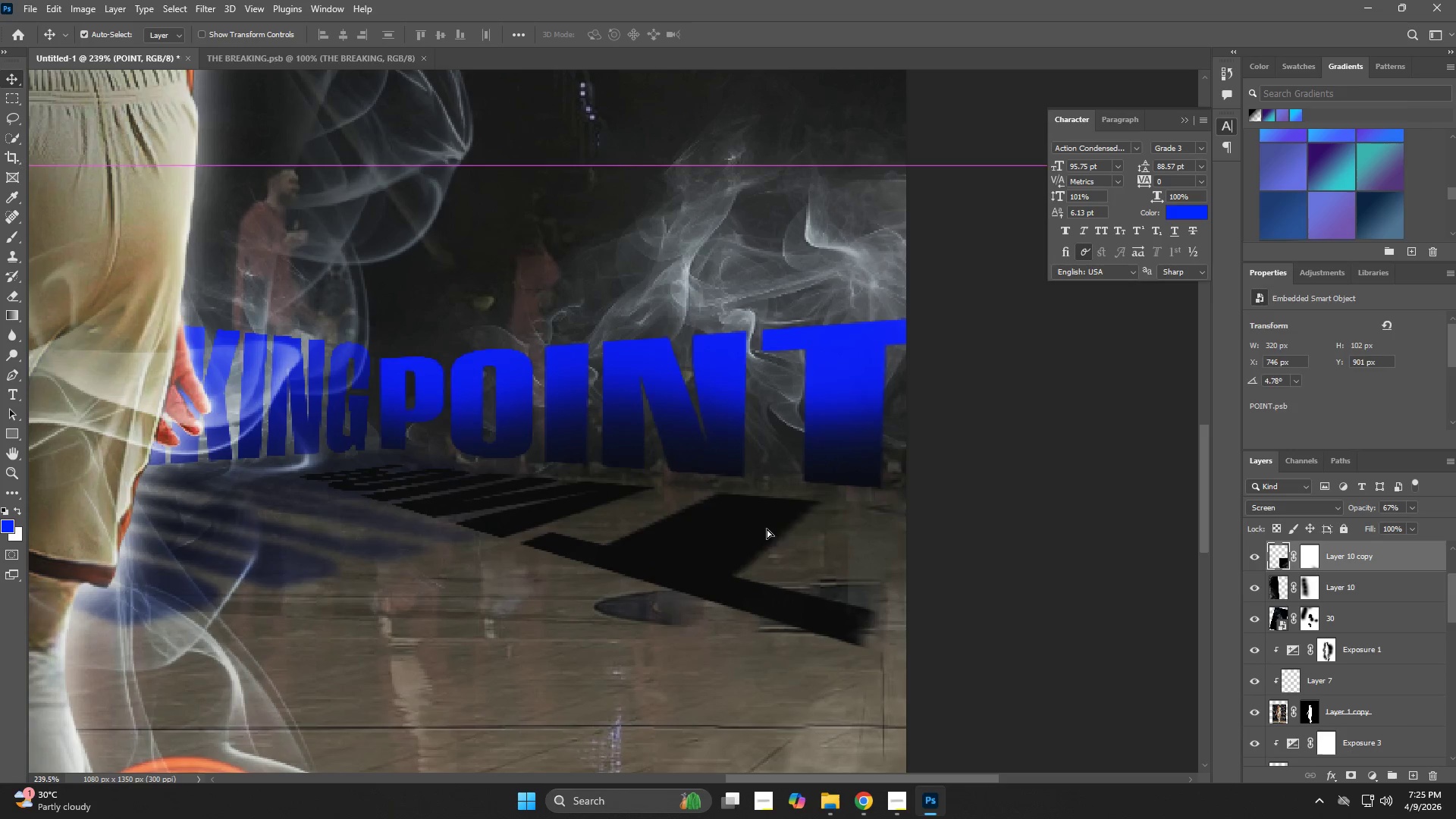 
key(Control+ControlLeft)
 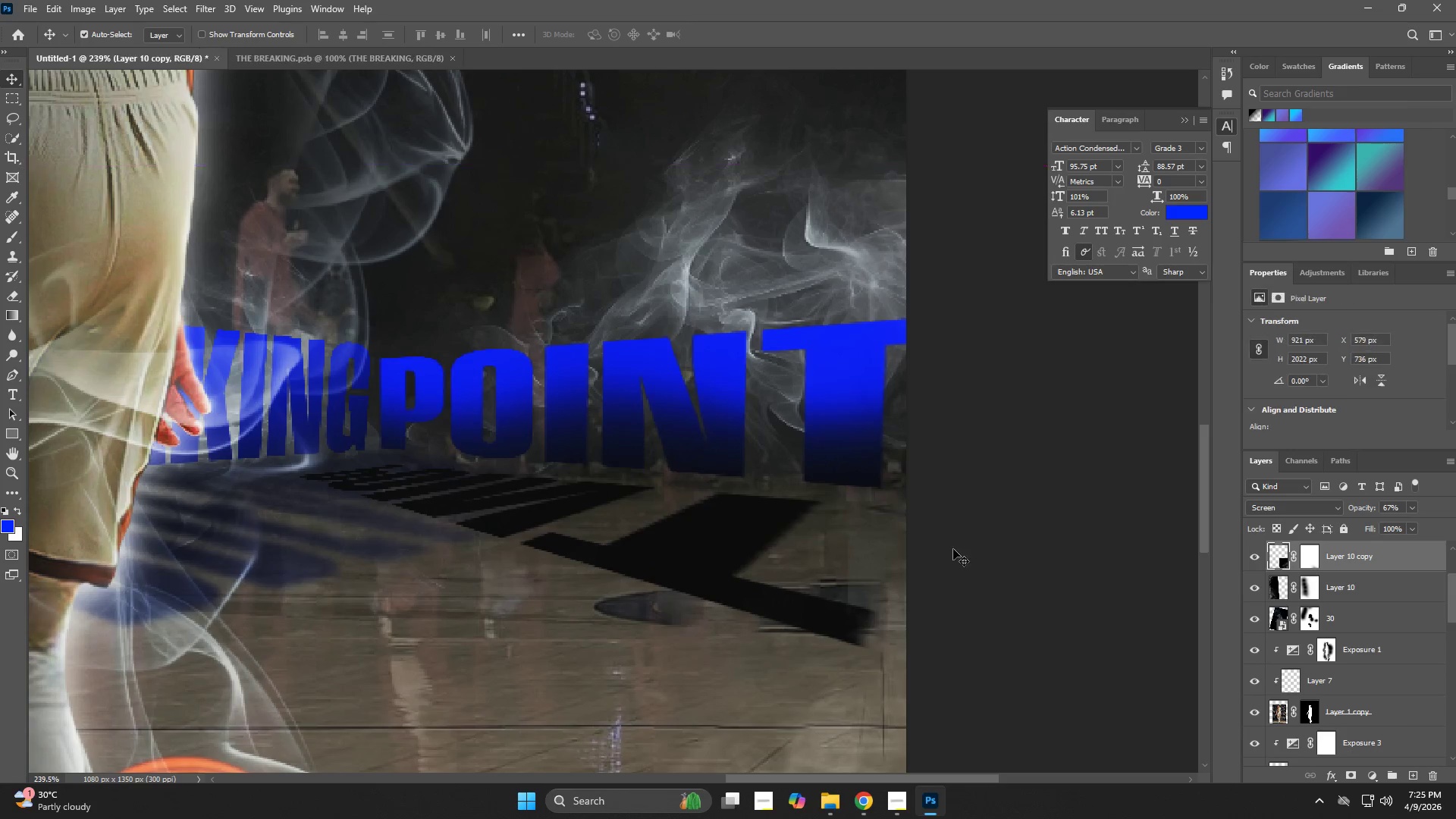 
key(Control+Z)
 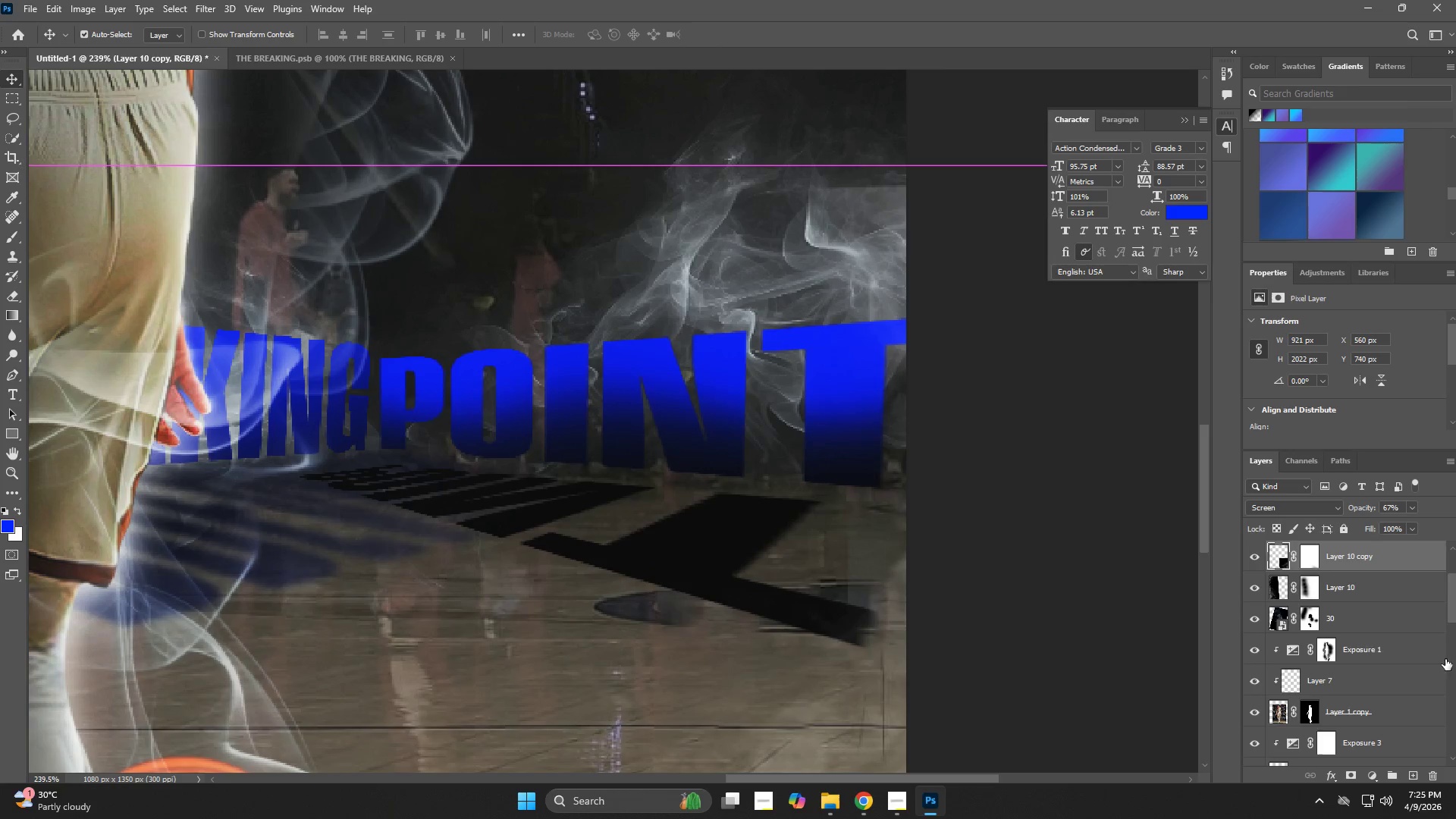 
scroll: coordinate [1348, 651], scroll_direction: down, amount: 11.0
 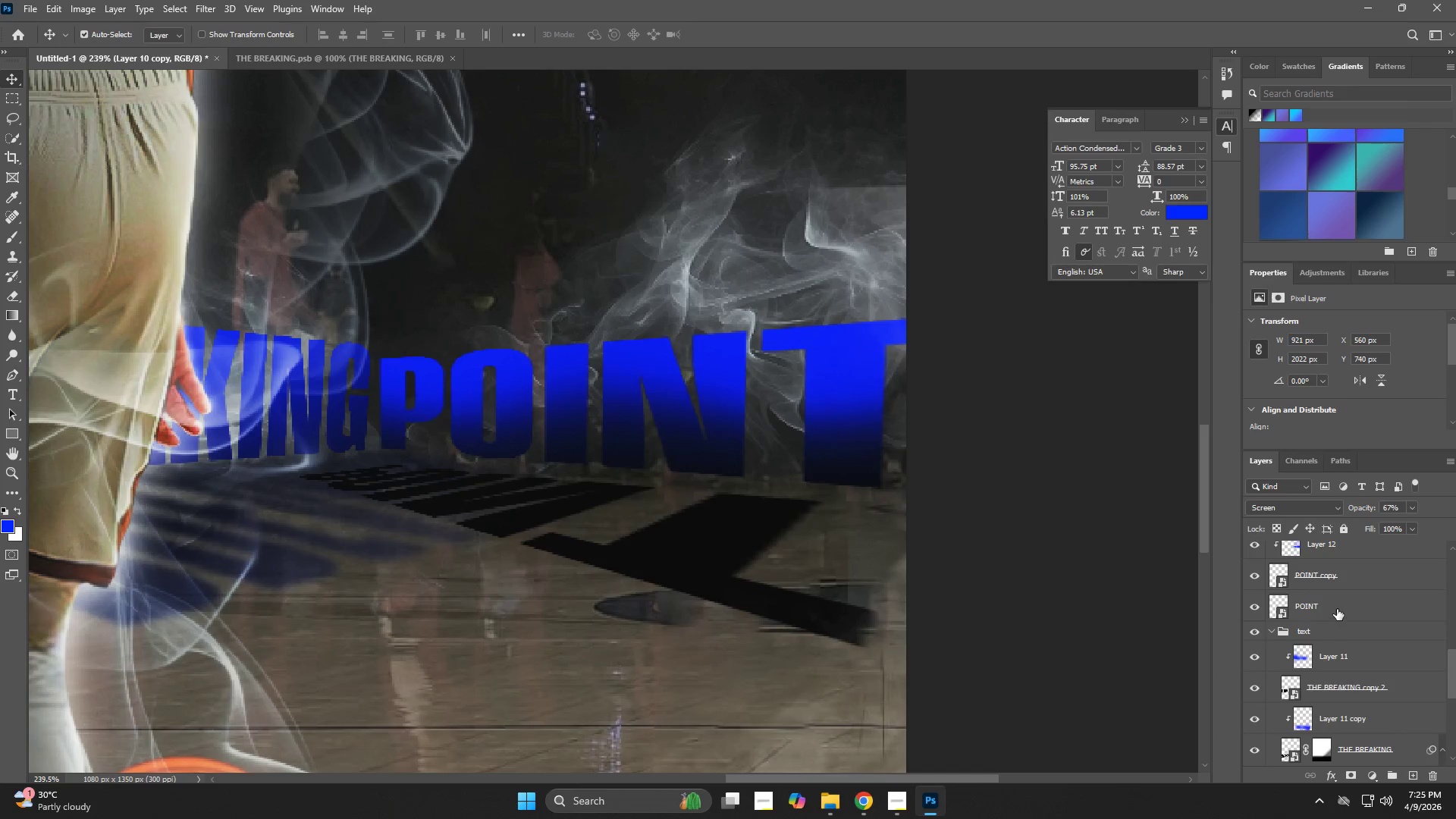 
key(Control+T)
 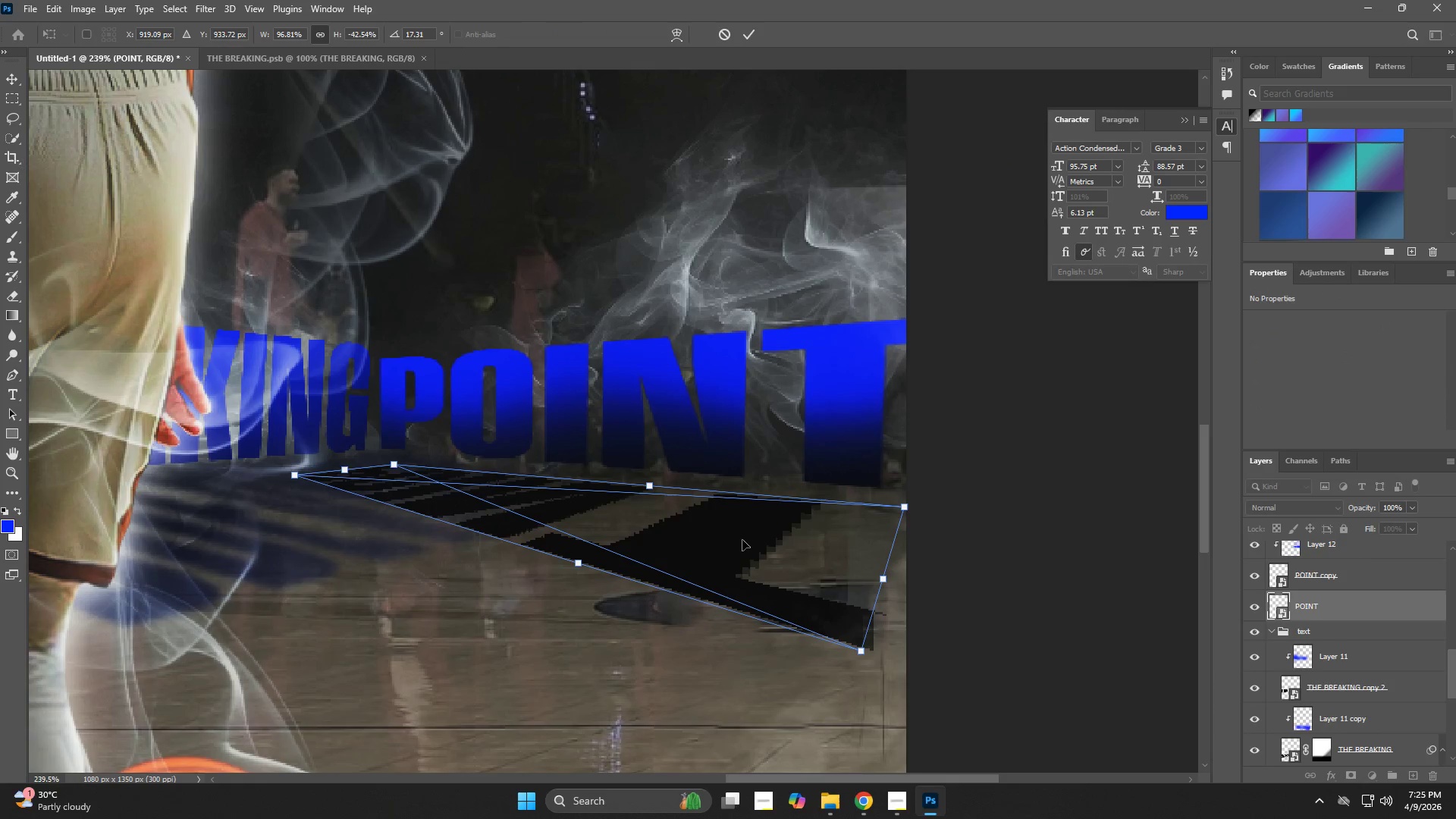 
left_click_drag(start_coordinate=[741, 536], to_coordinate=[803, 526])
 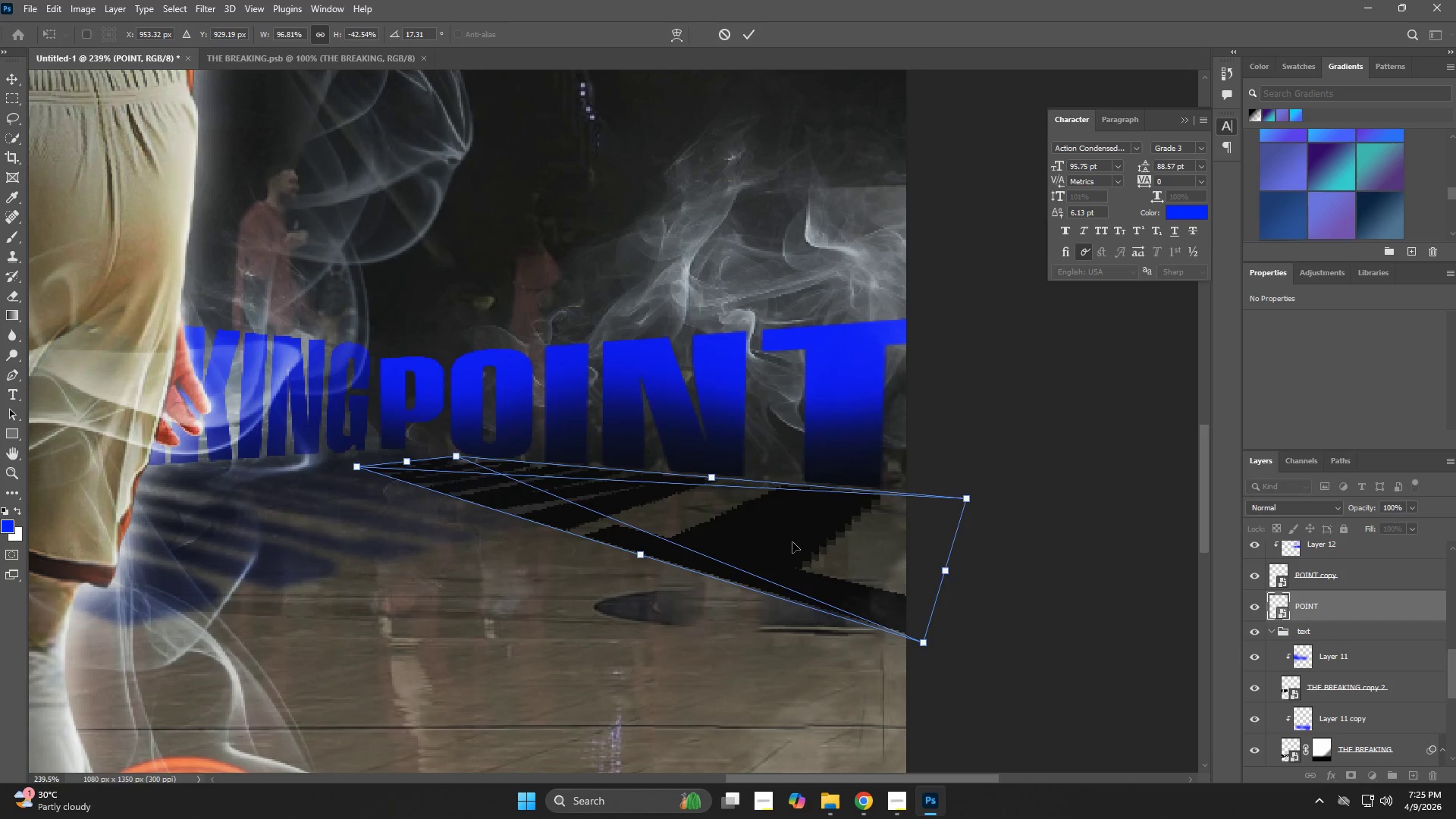 
key(Z)
 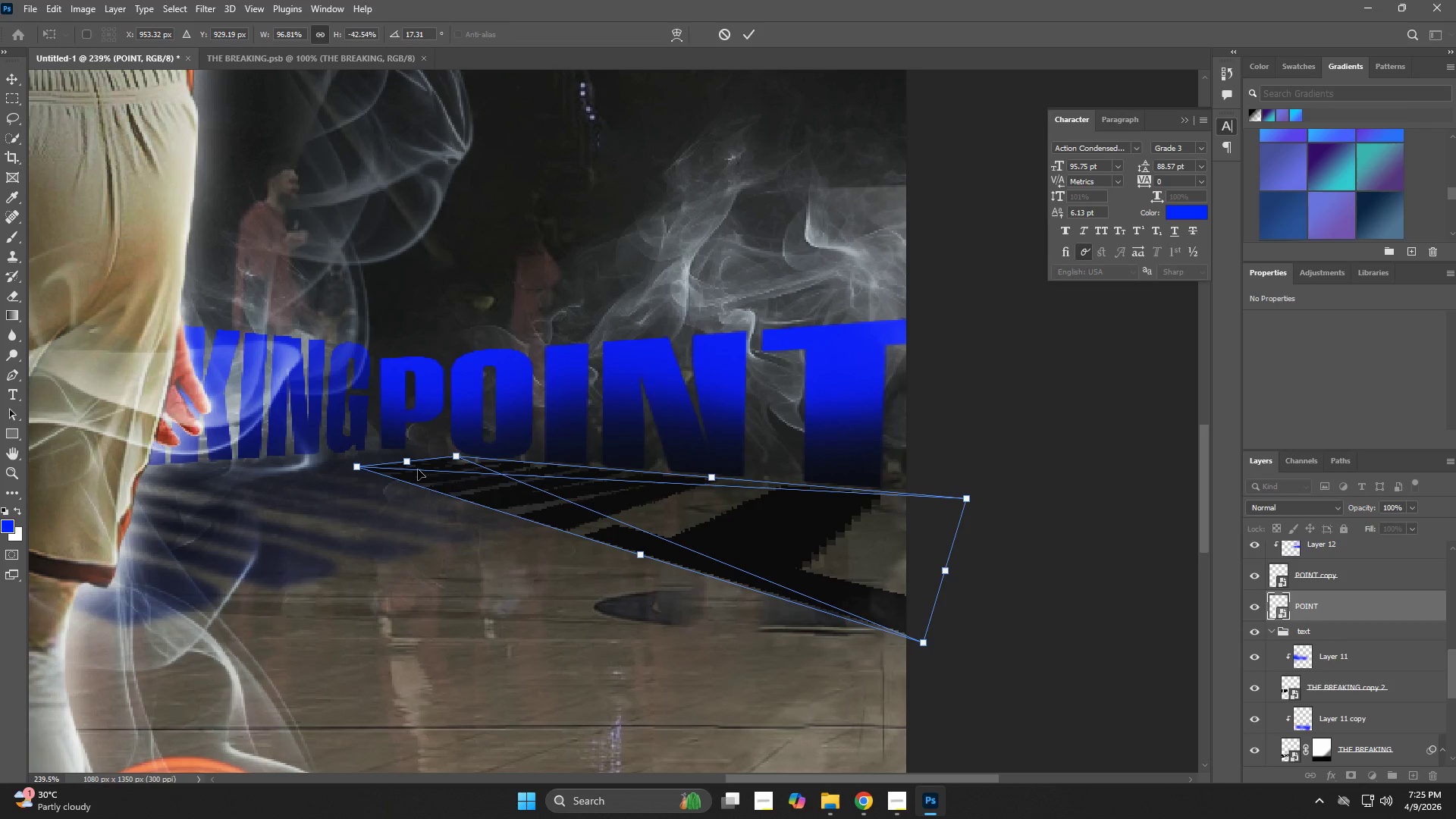 
key(Control+T)
 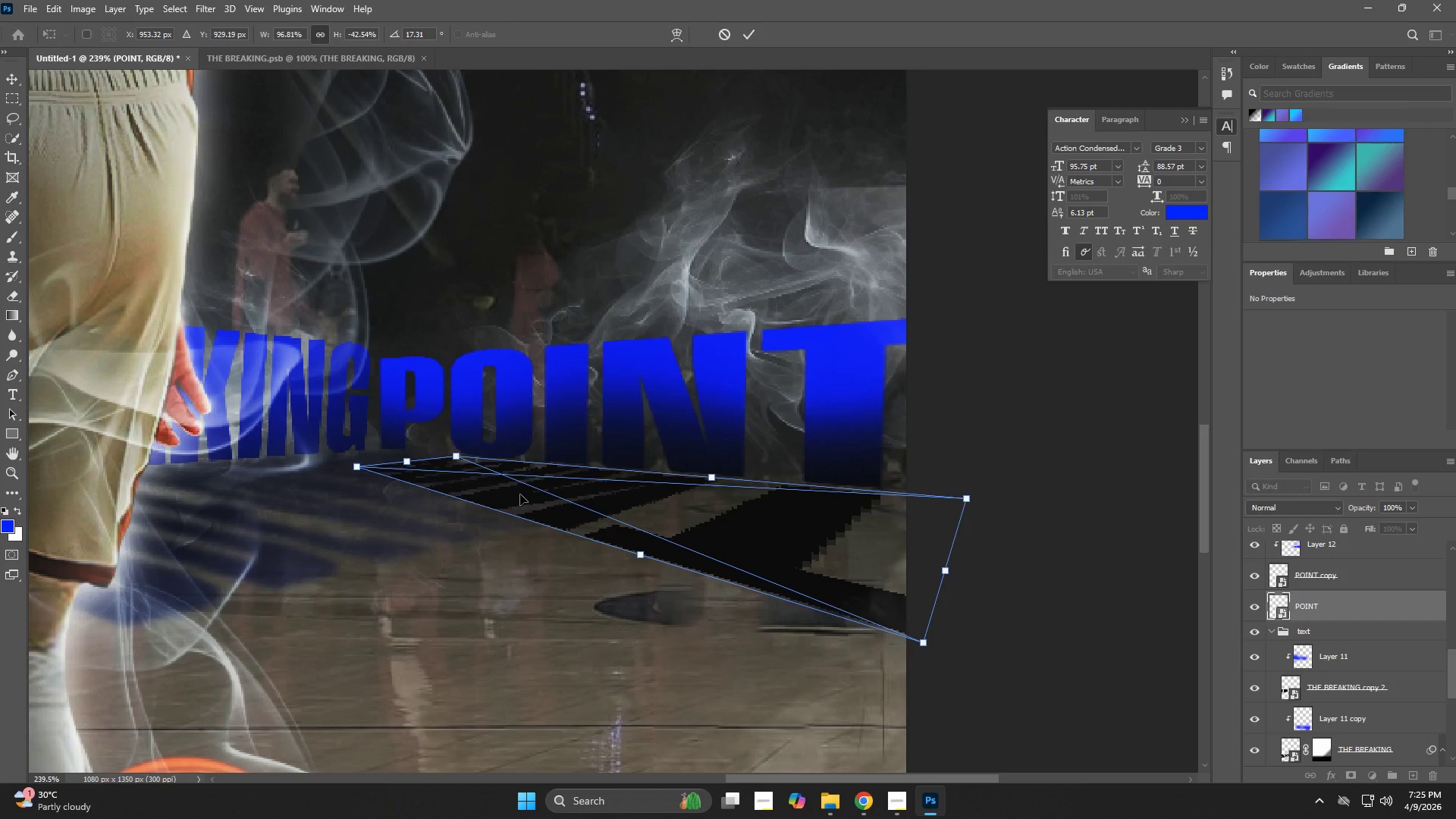 
right_click([520, 494])
 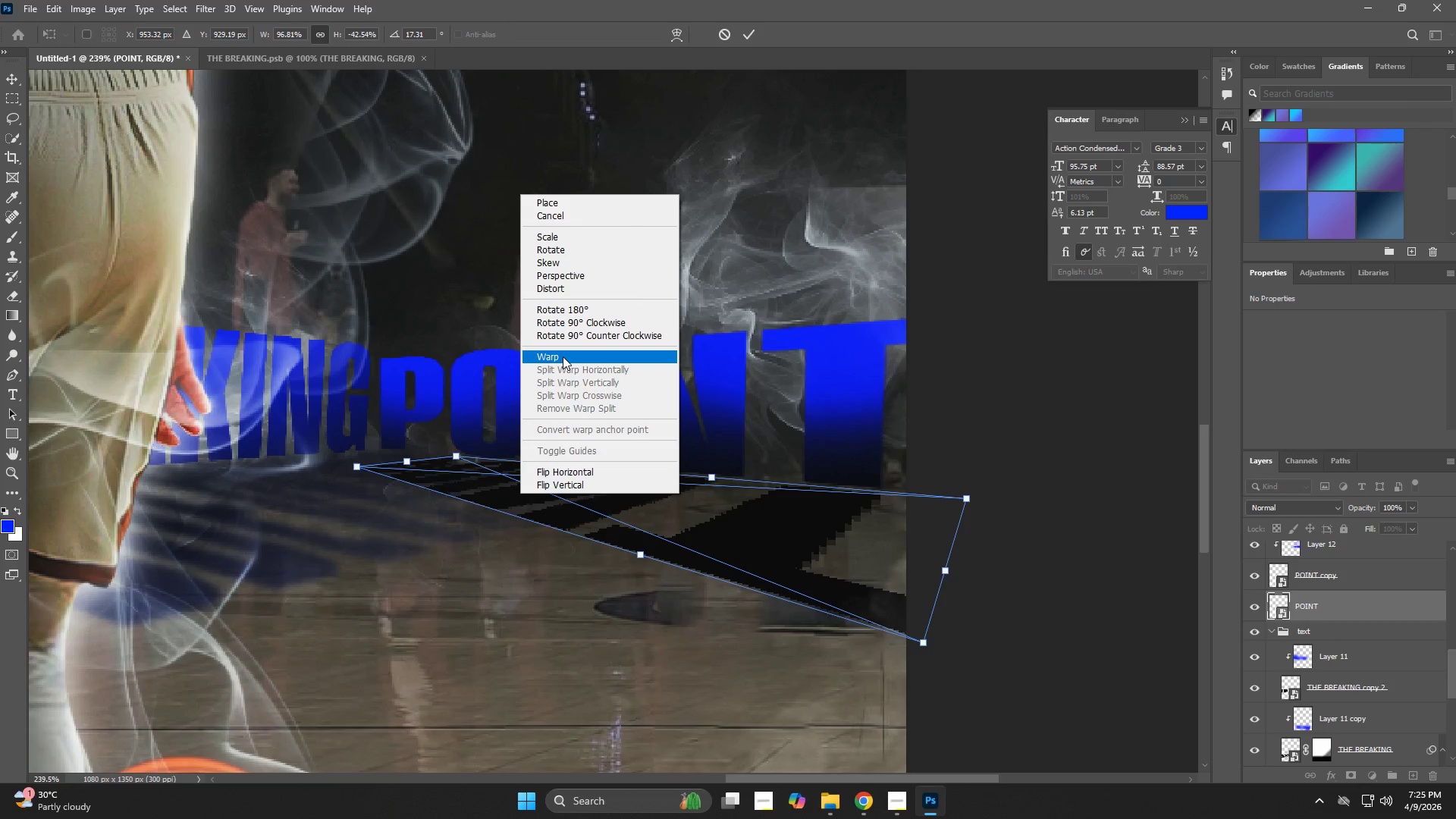 
left_click_drag(start_coordinate=[563, 356], to_coordinate=[575, 415])
 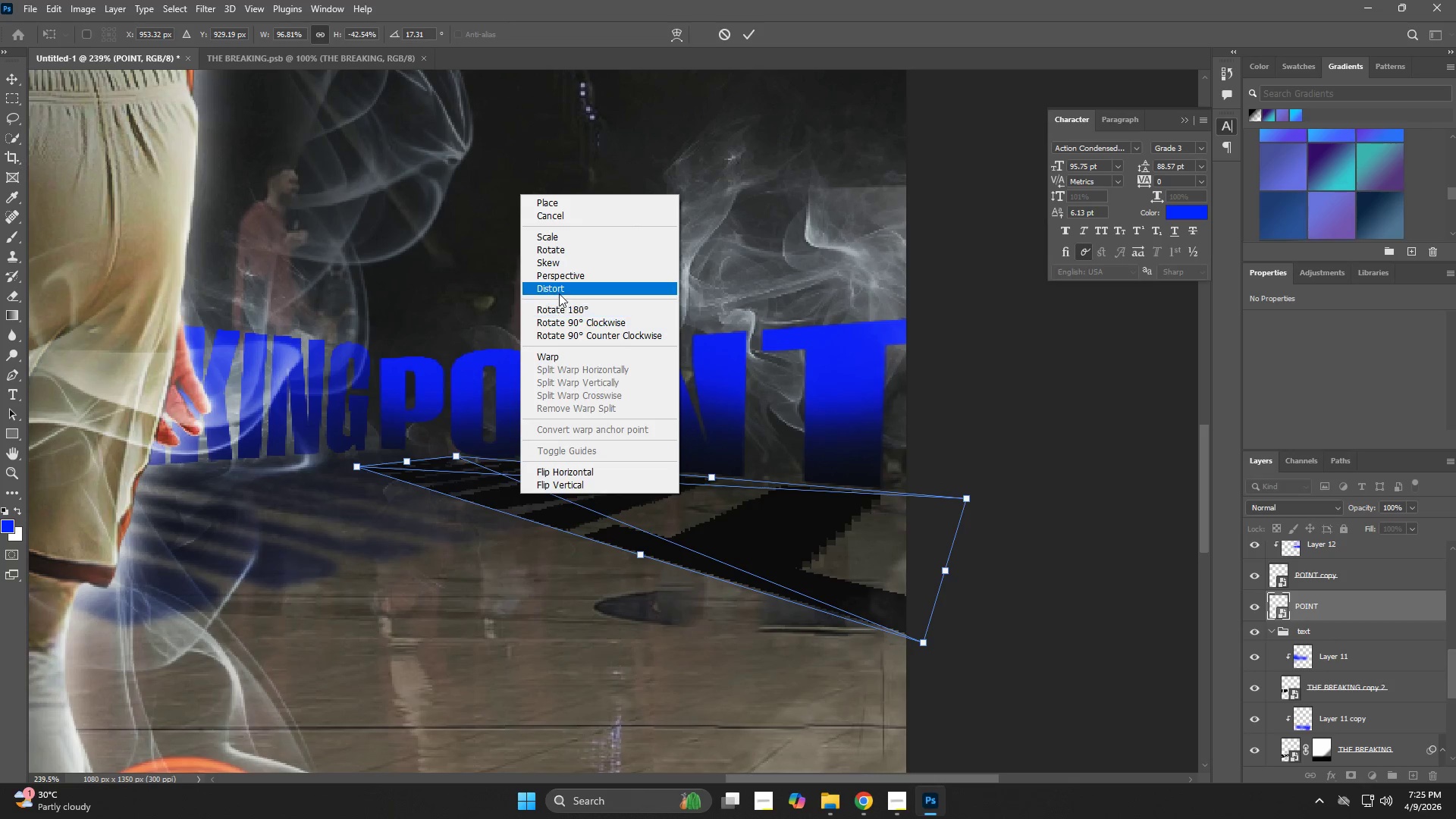 
left_click([556, 288])
 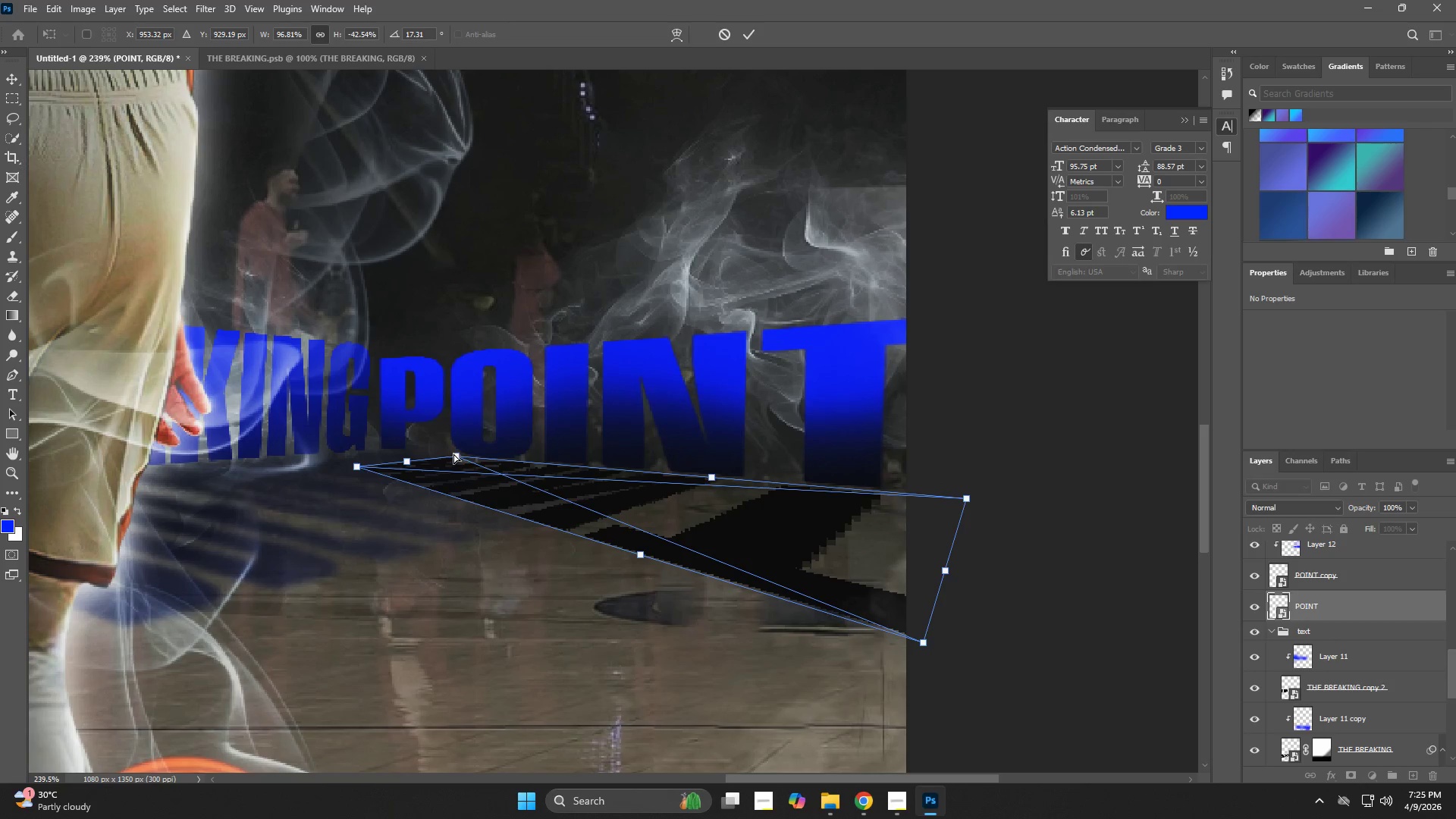 
left_click_drag(start_coordinate=[454, 453], to_coordinate=[444, 454])
 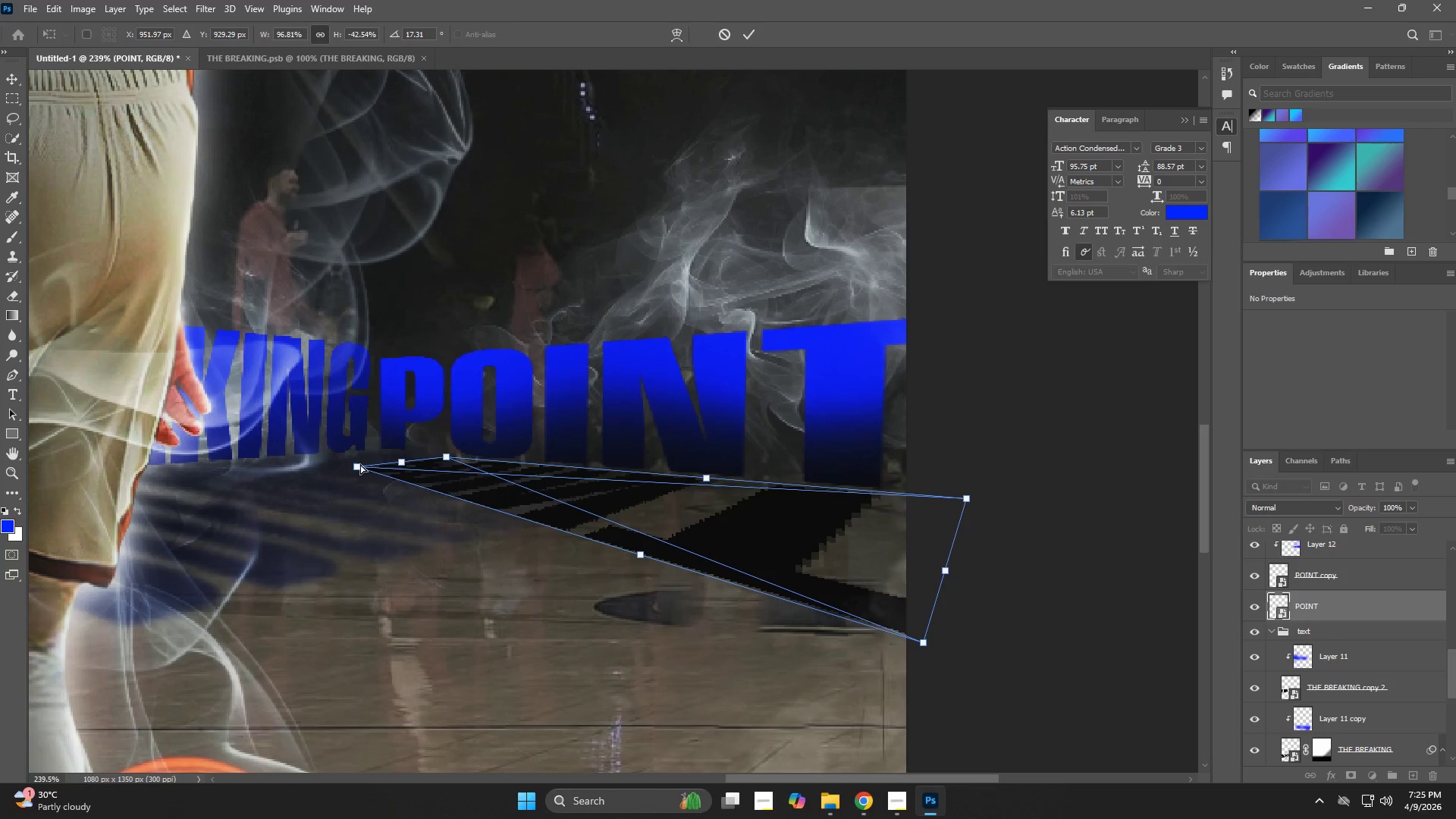 
left_click_drag(start_coordinate=[359, 464], to_coordinate=[330, 494])
 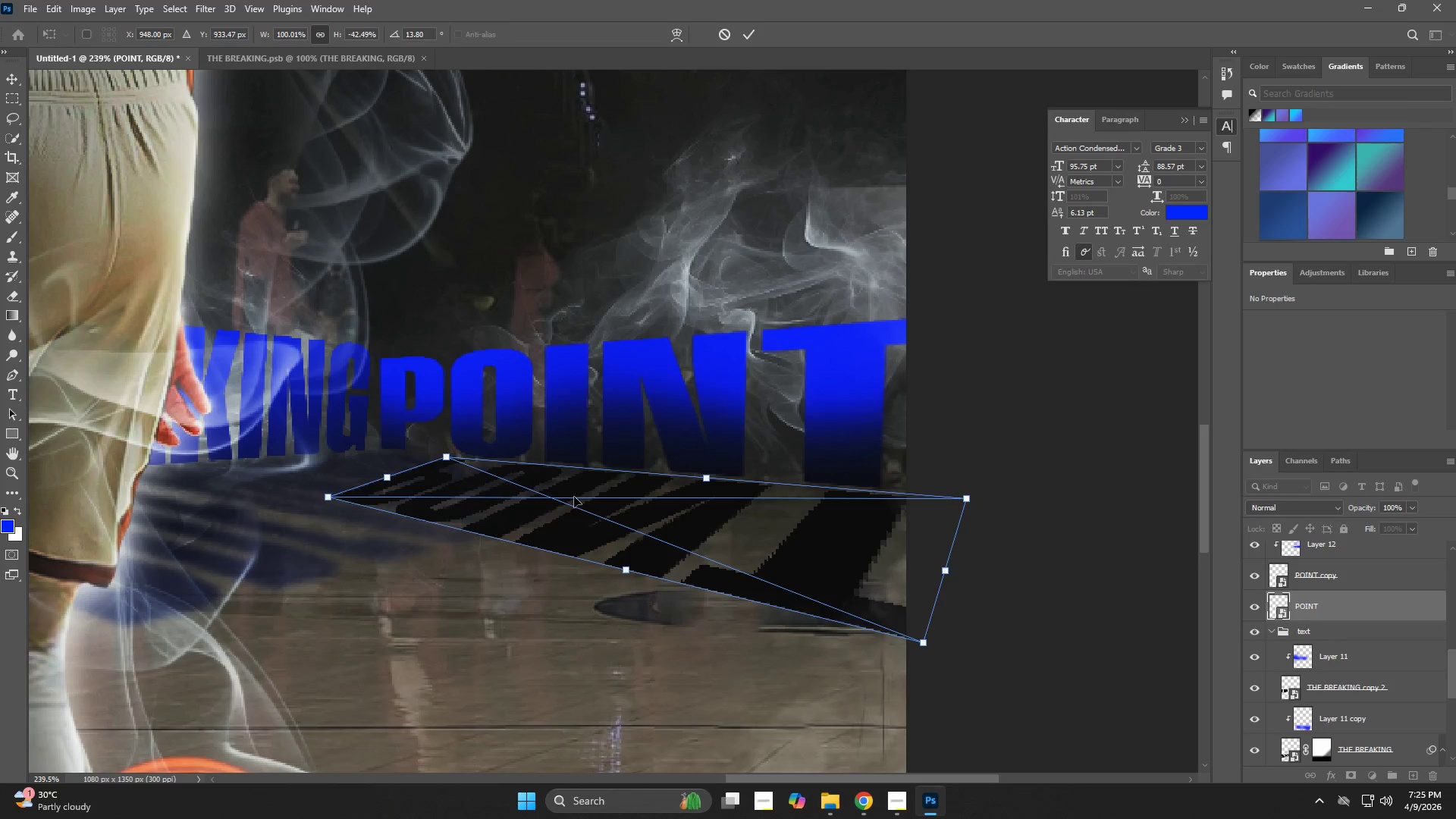 
left_click_drag(start_coordinate=[579, 502], to_coordinate=[522, 496])
 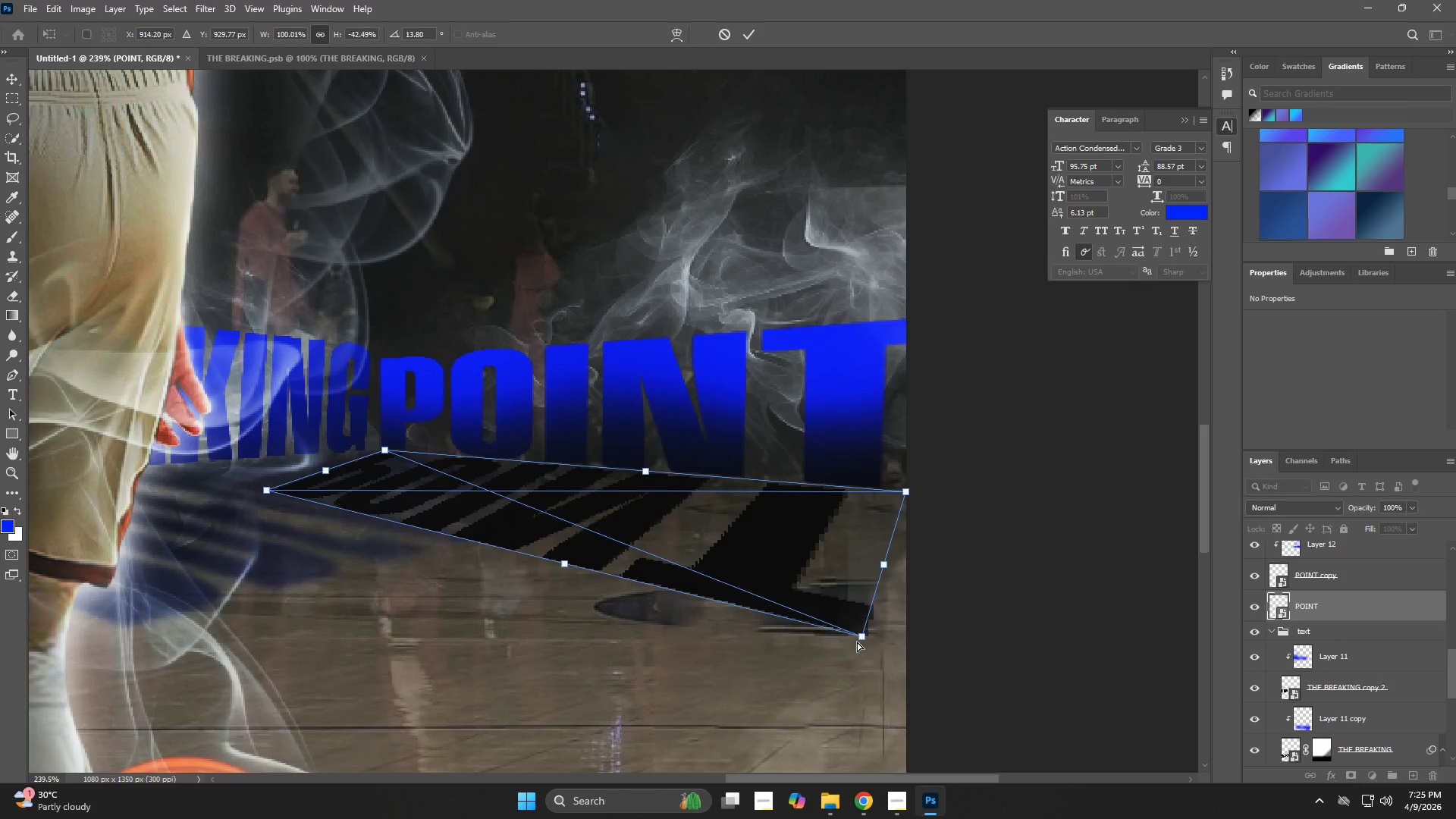 
left_click_drag(start_coordinate=[868, 633], to_coordinate=[812, 673])
 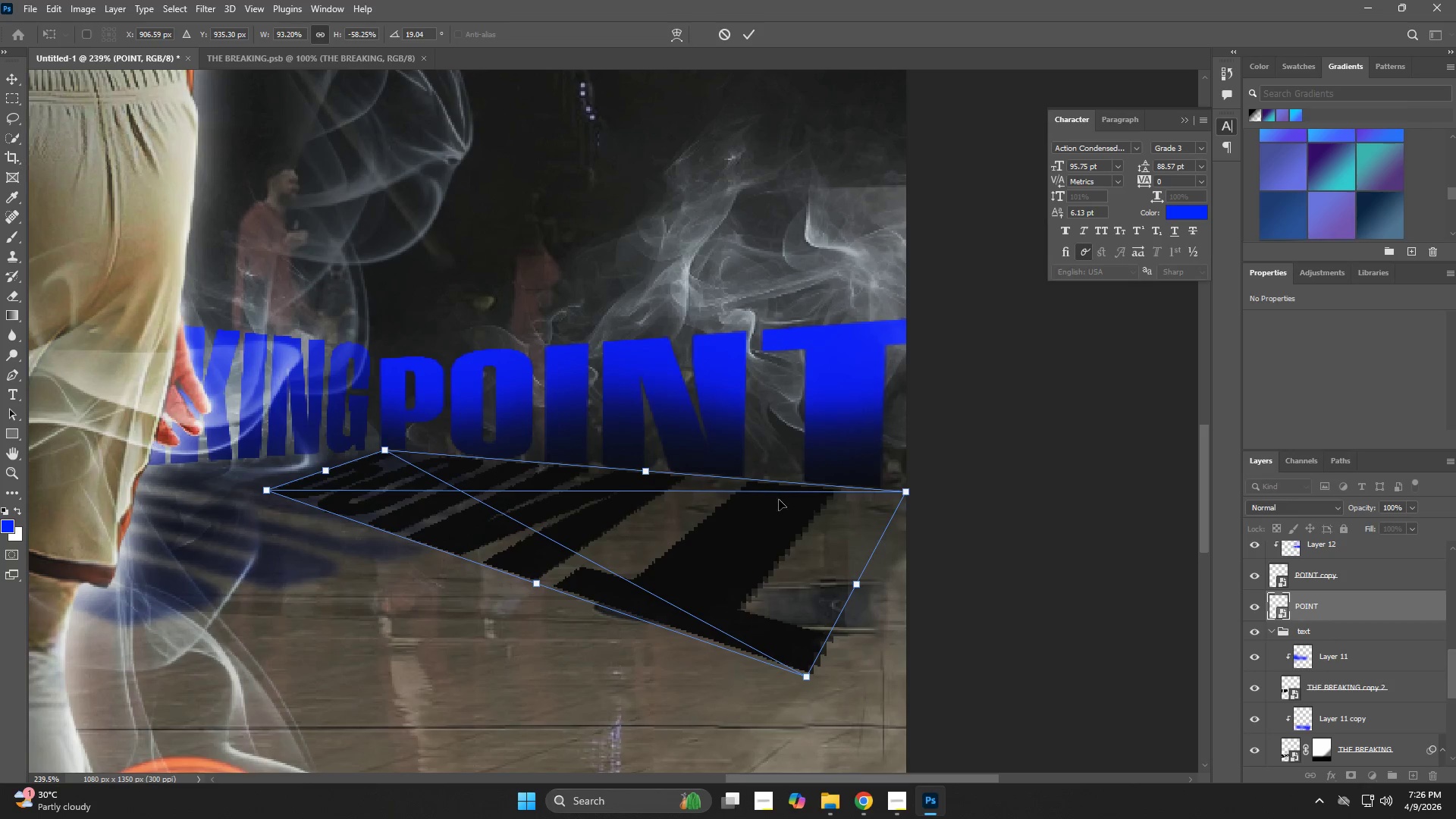 
left_click([784, 510])
 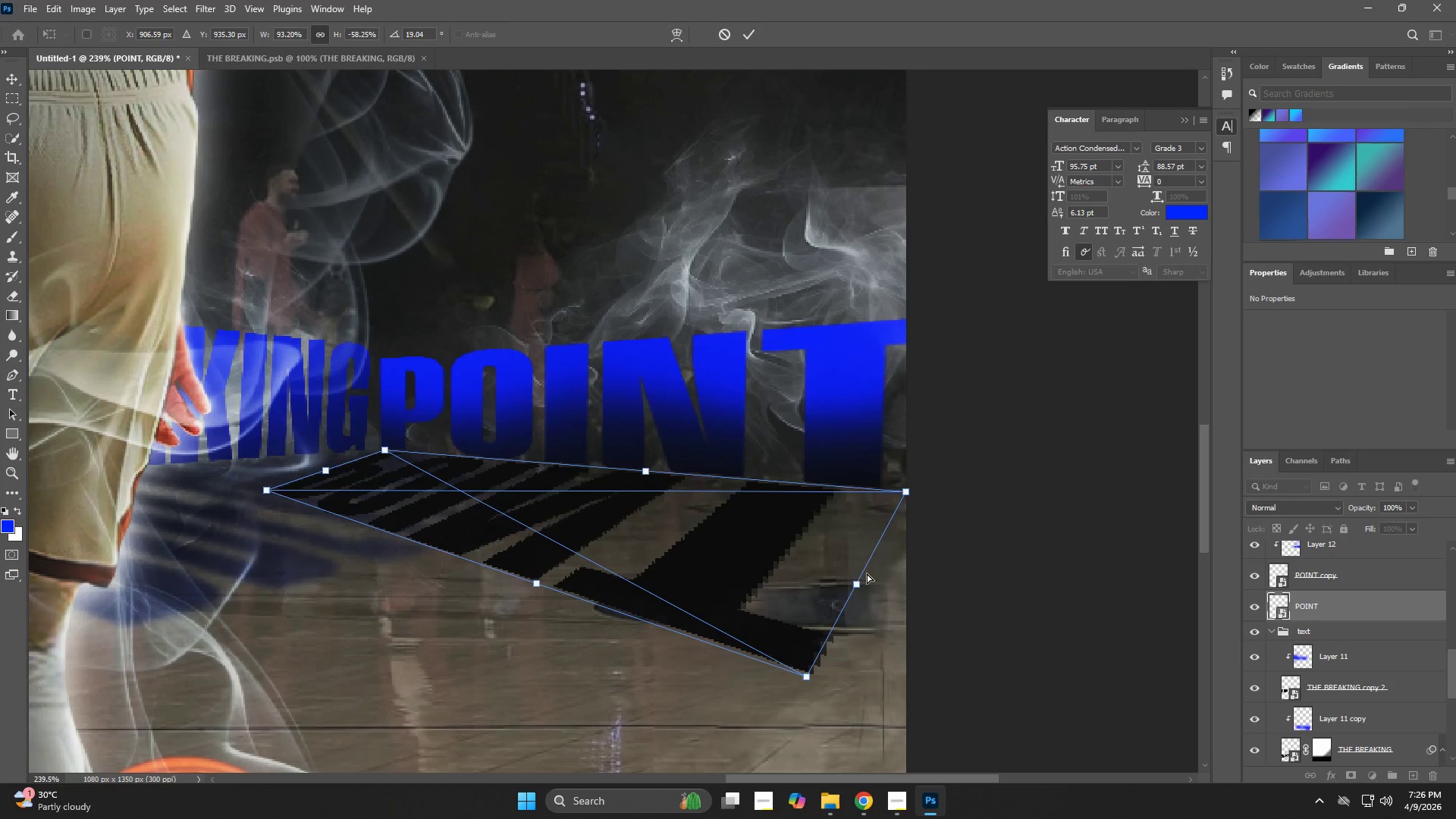 
left_click_drag(start_coordinate=[857, 583], to_coordinate=[923, 585])
 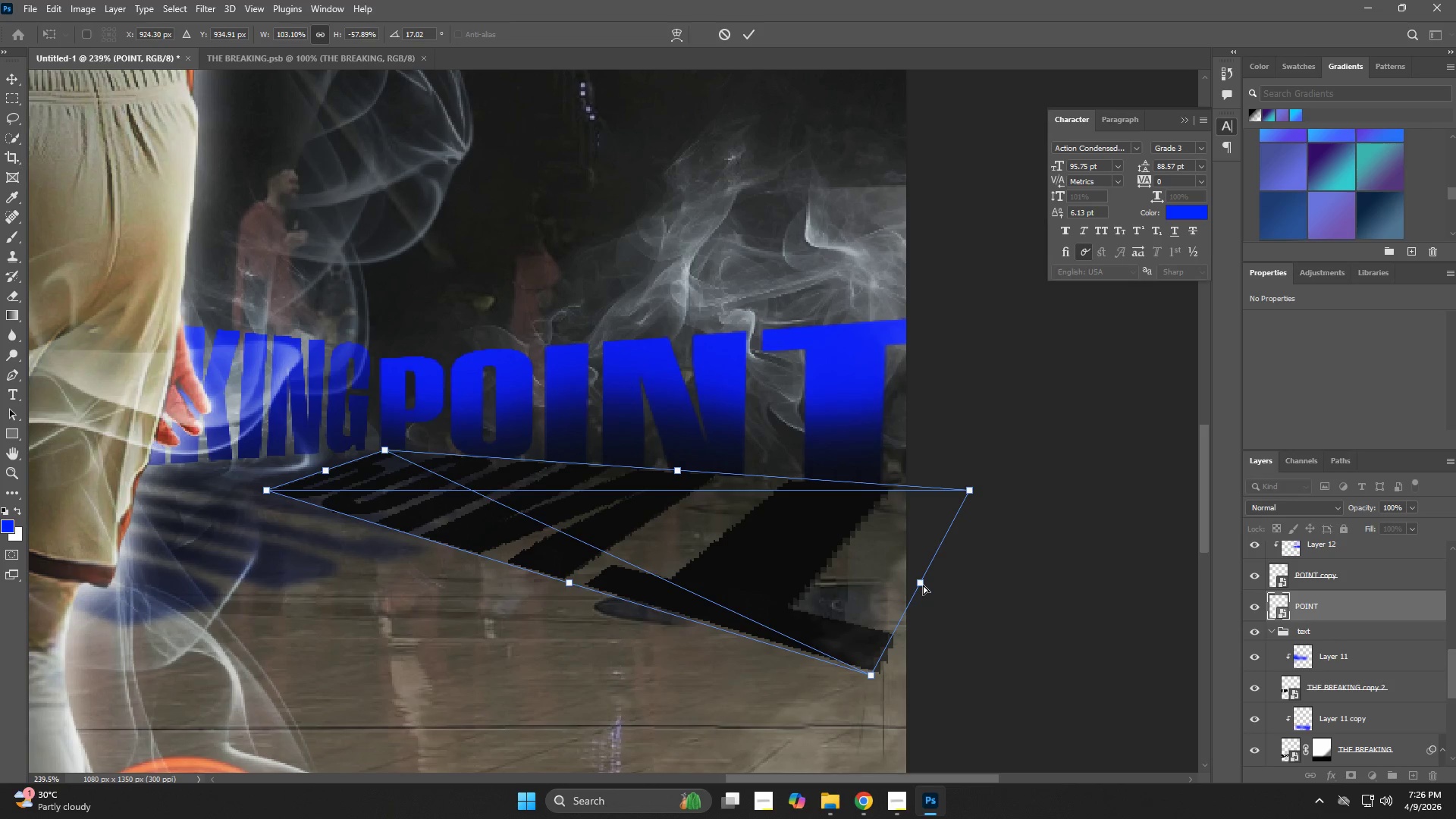 
key(NumpadEnter)
 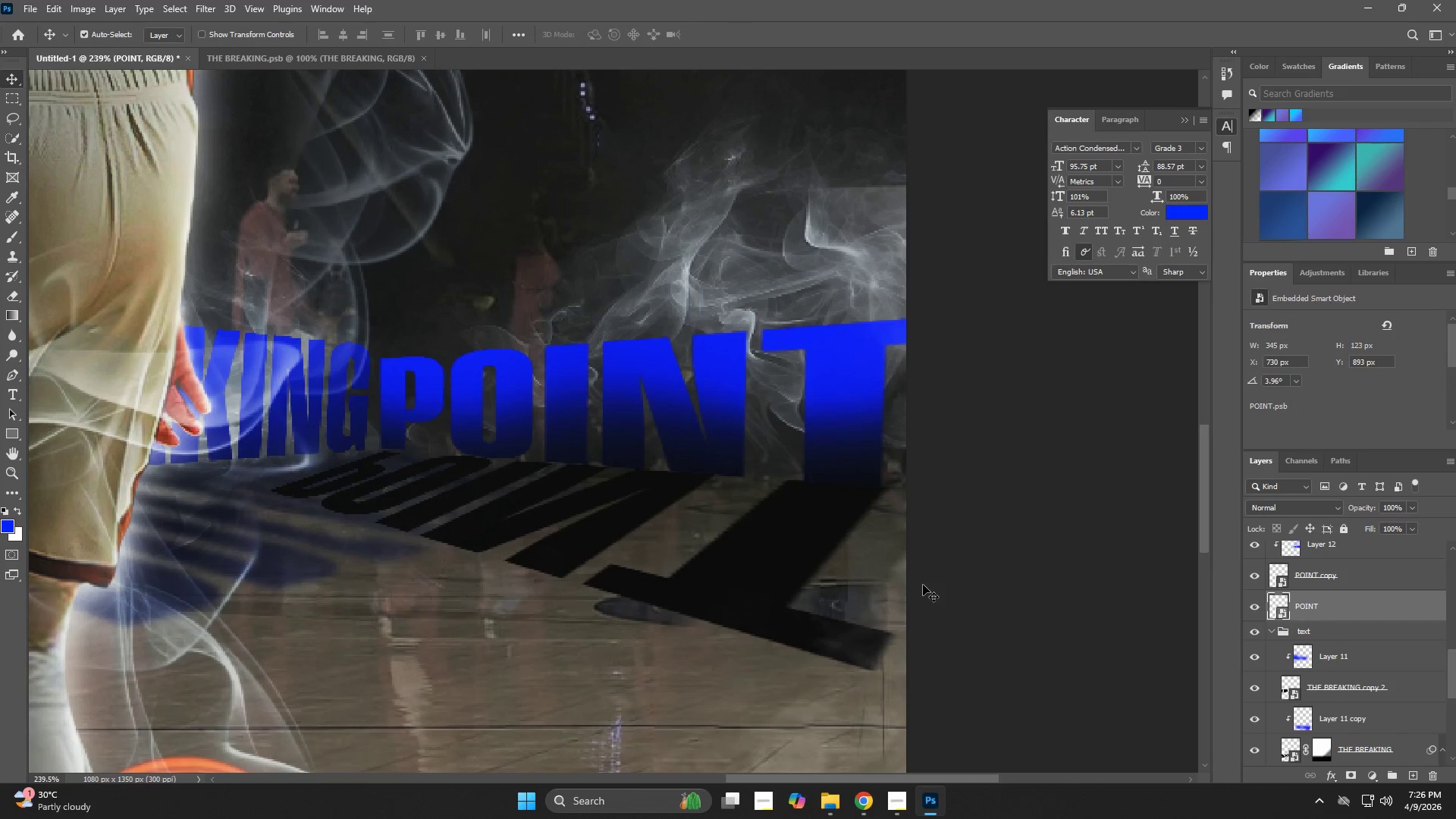 
key(NumpadEnter)
 